 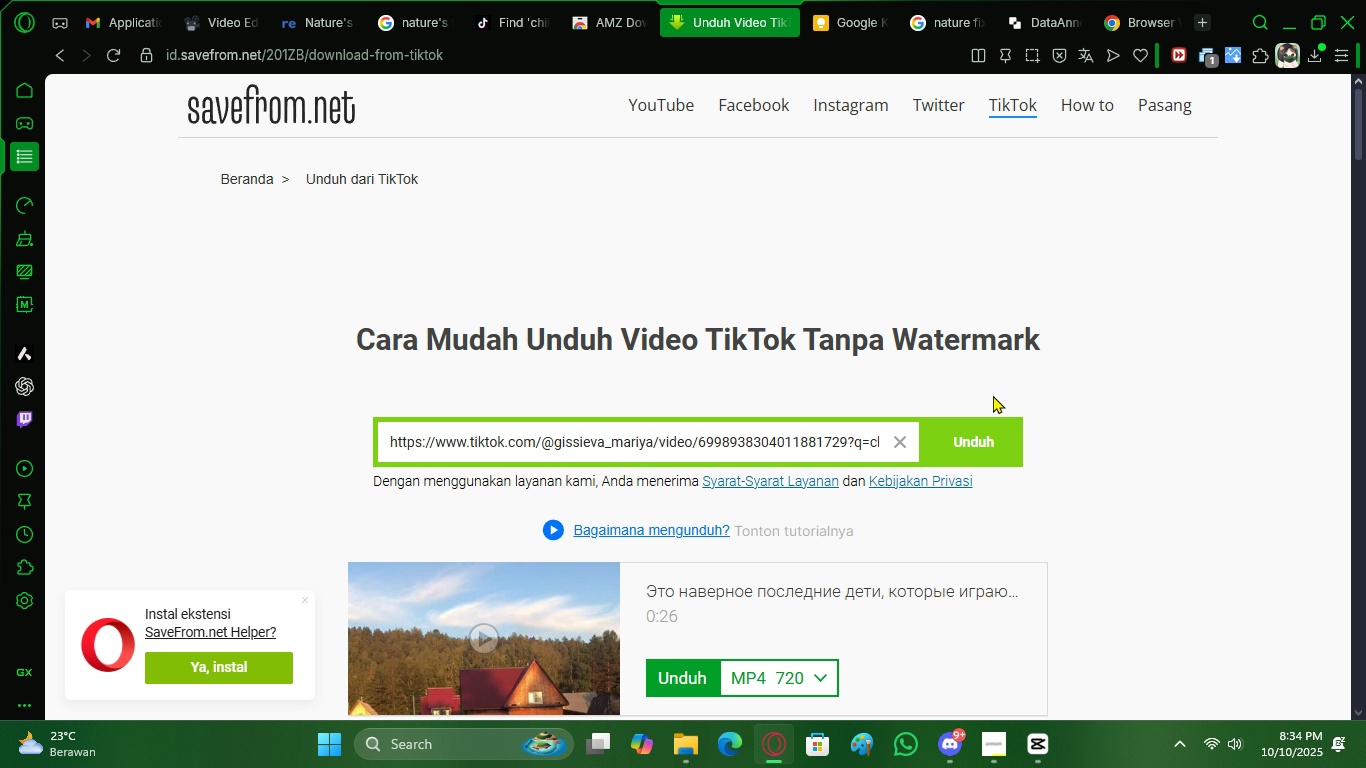 
scroll: coordinate [902, 330], scroll_direction: up, amount: 4.0
 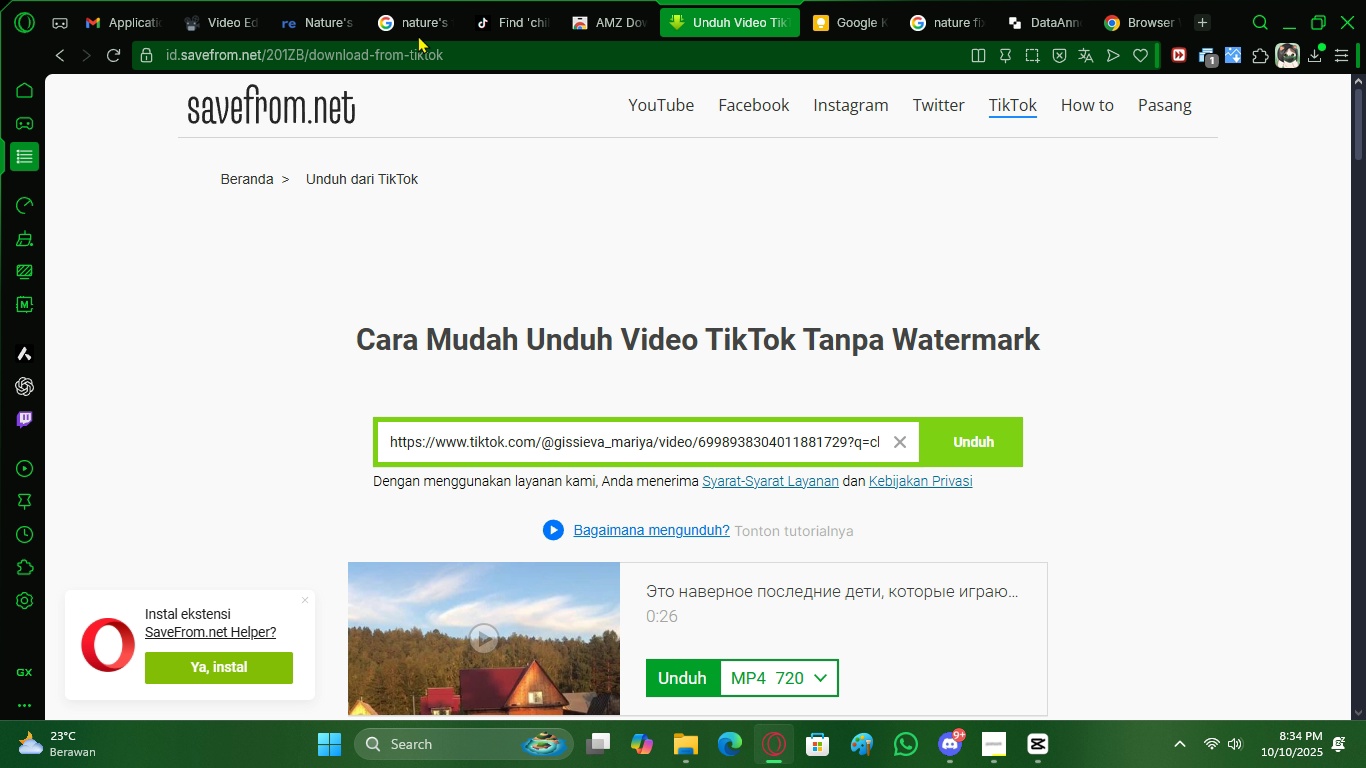 
left_click([416, 25])
 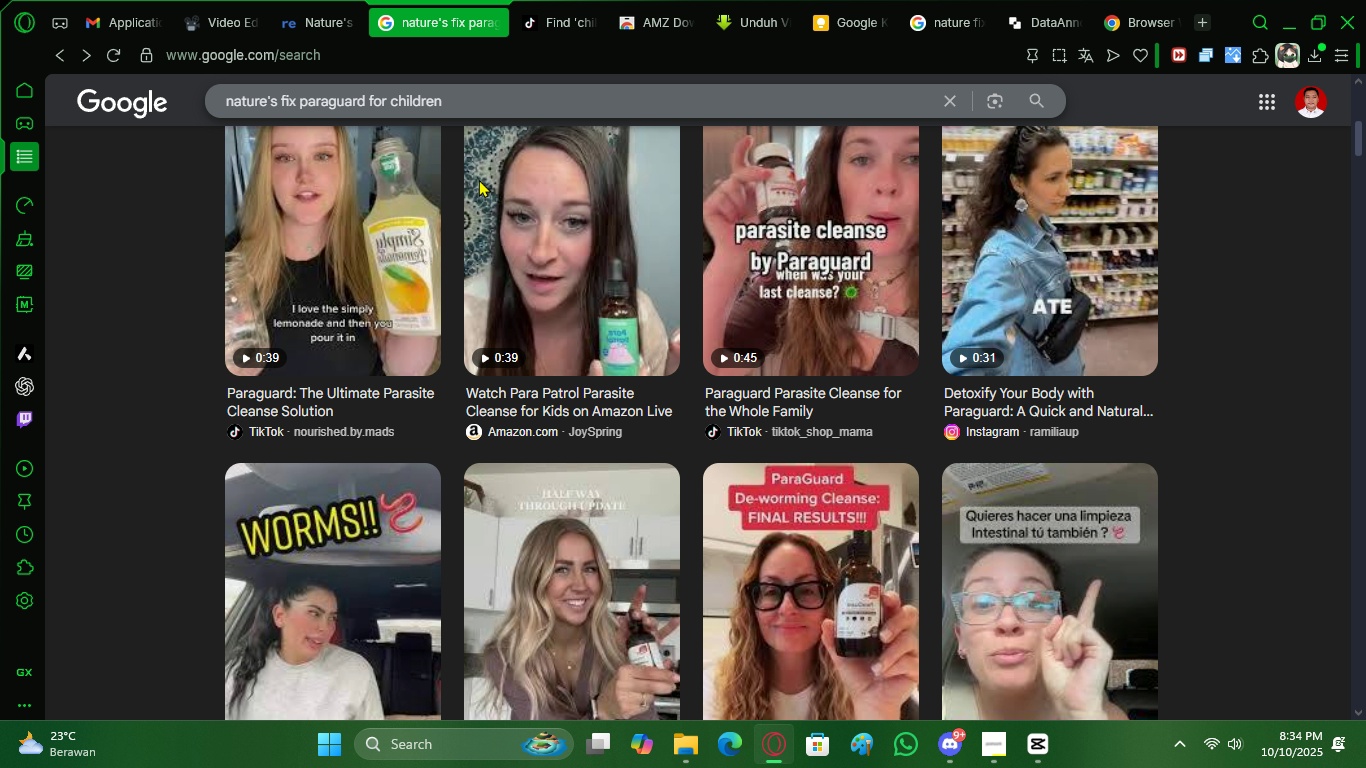 
scroll: coordinate [497, 228], scroll_direction: up, amount: 4.0
 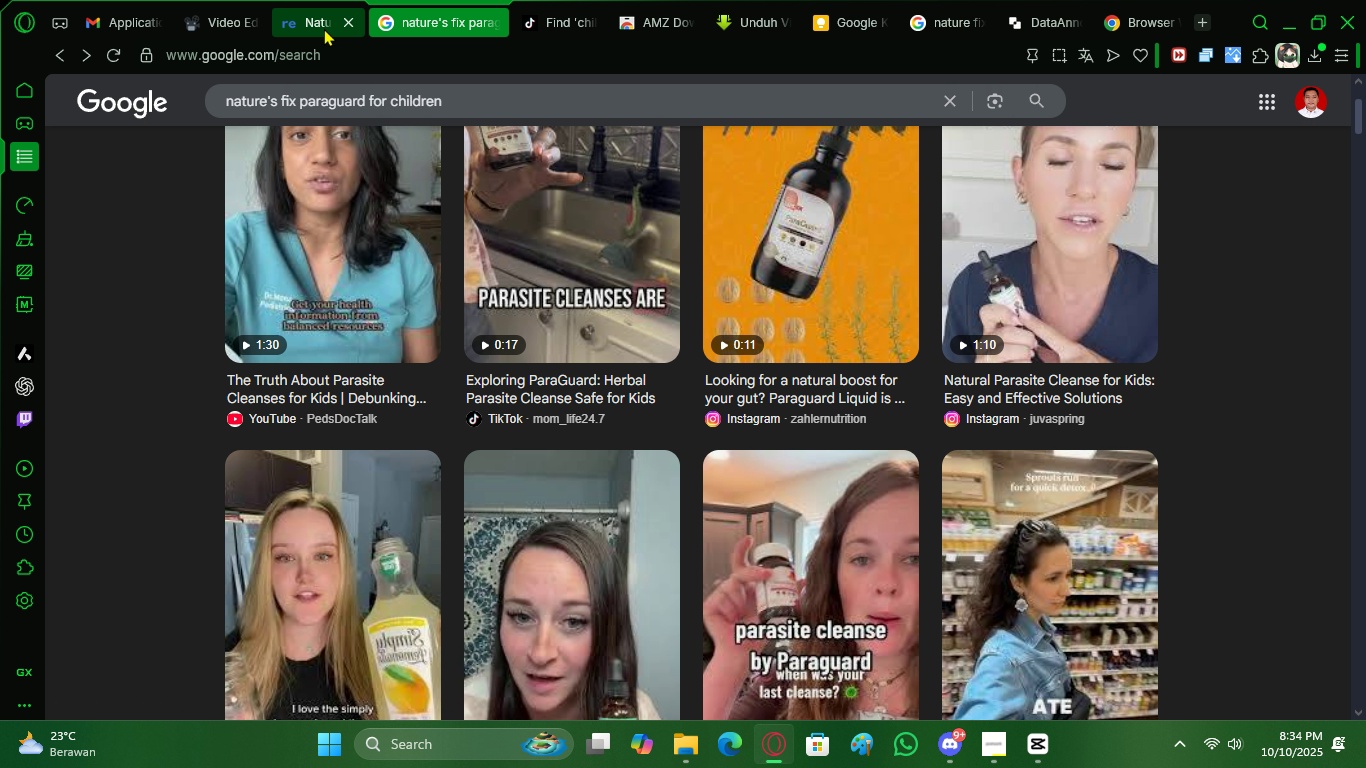 
left_click([323, 28])
 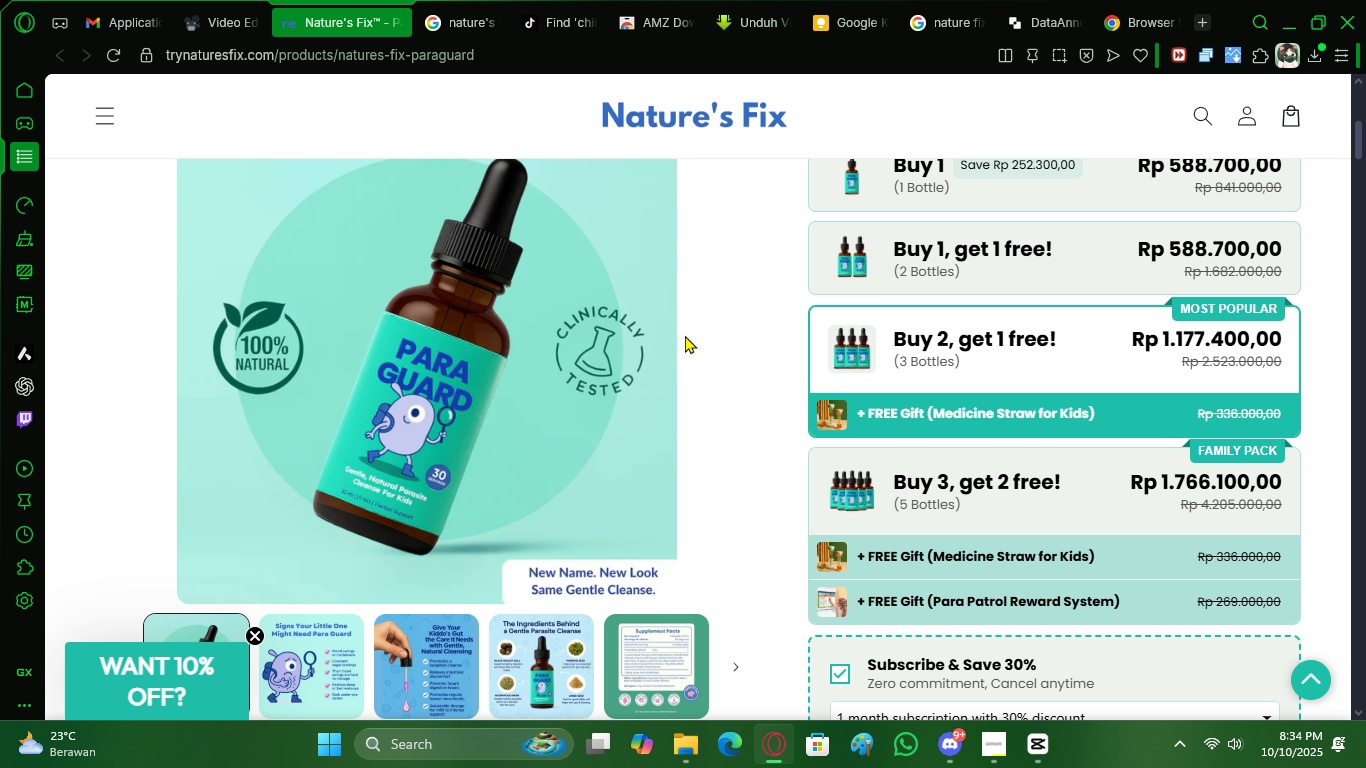 
scroll: coordinate [741, 399], scroll_direction: up, amount: 16.0
 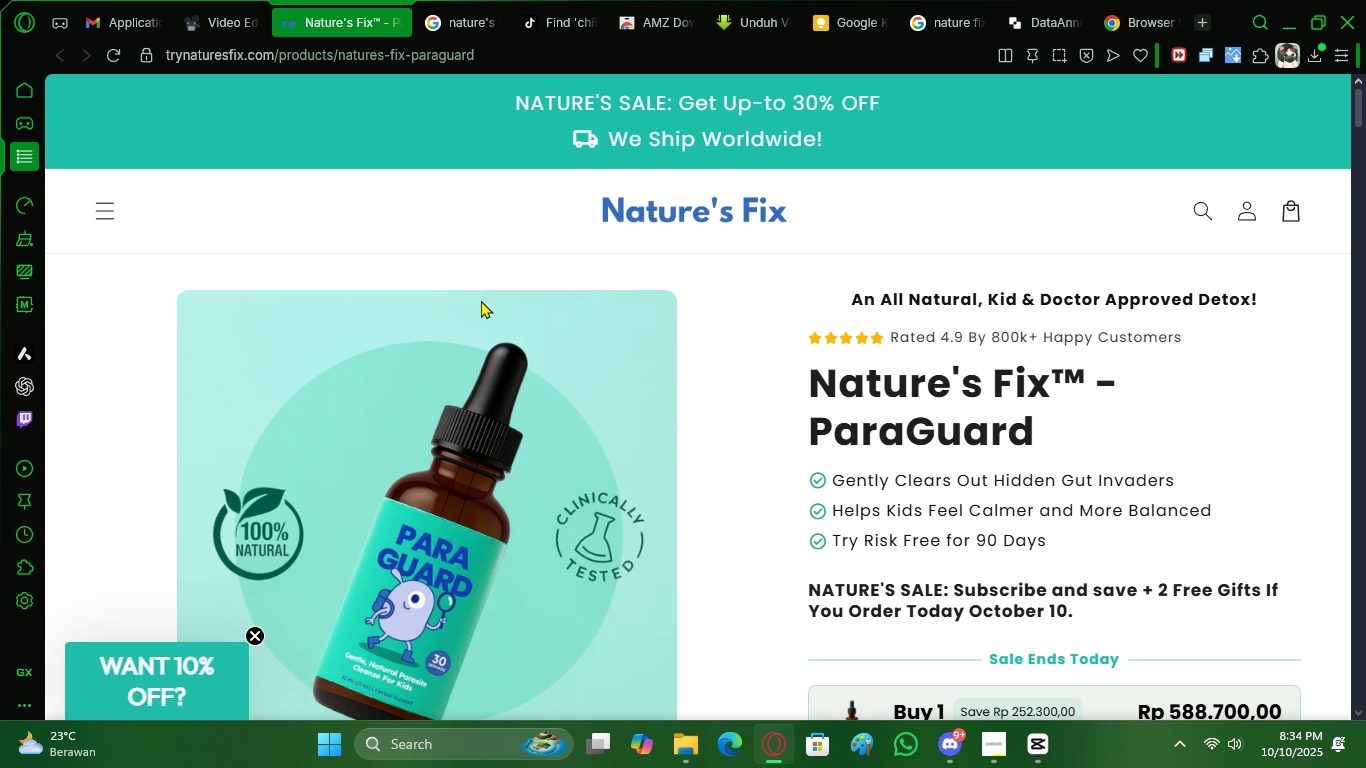 
scroll: coordinate [602, 642], scroll_direction: down, amount: 108.0
 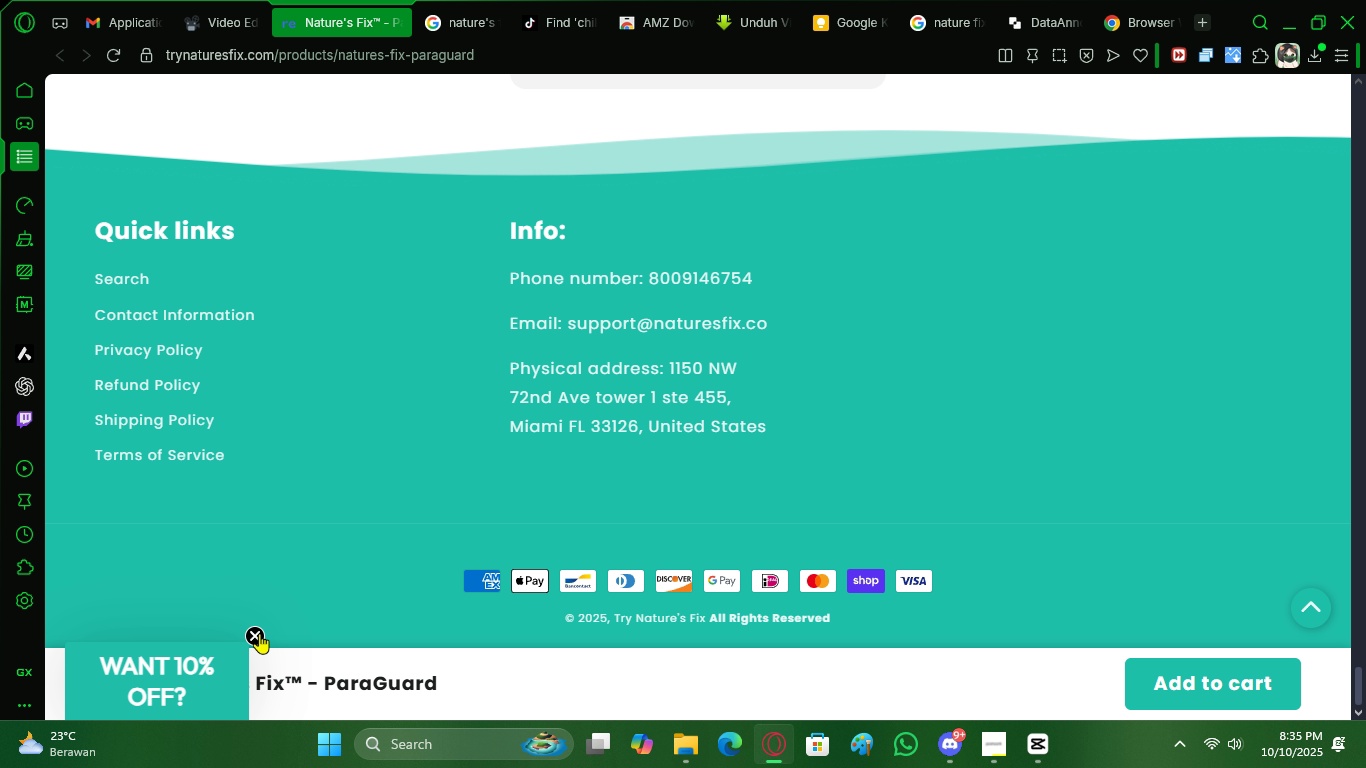 
left_click([256, 633])
 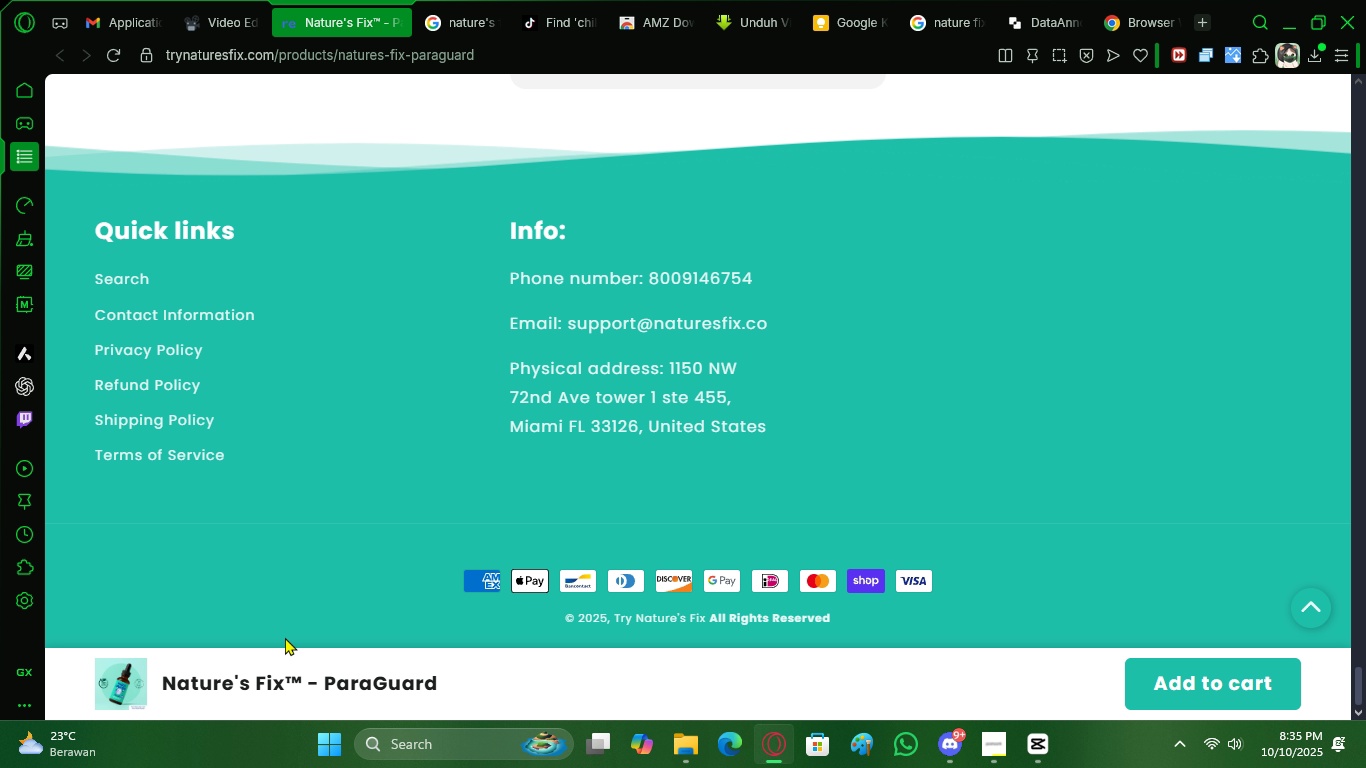 
scroll: coordinate [368, 307], scroll_direction: up, amount: 22.0
 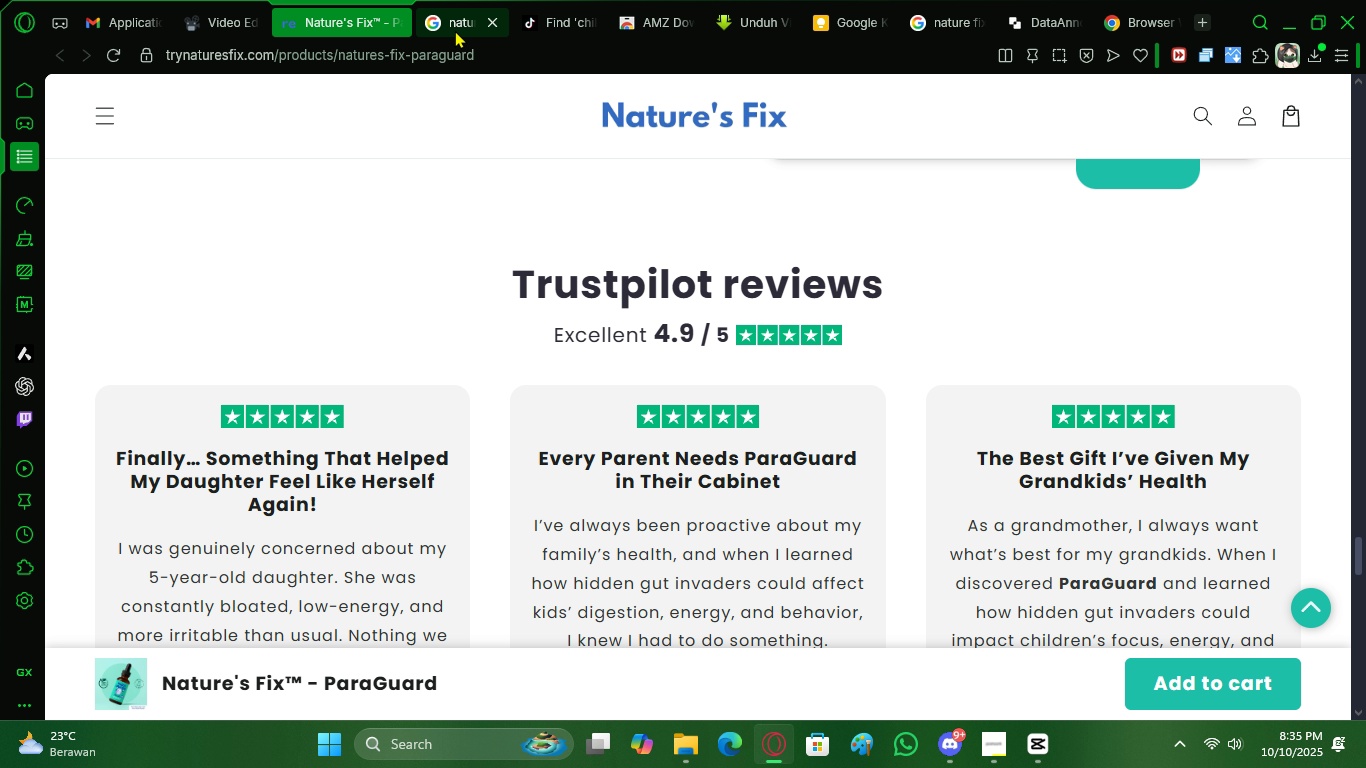 
double_click([455, 28])
 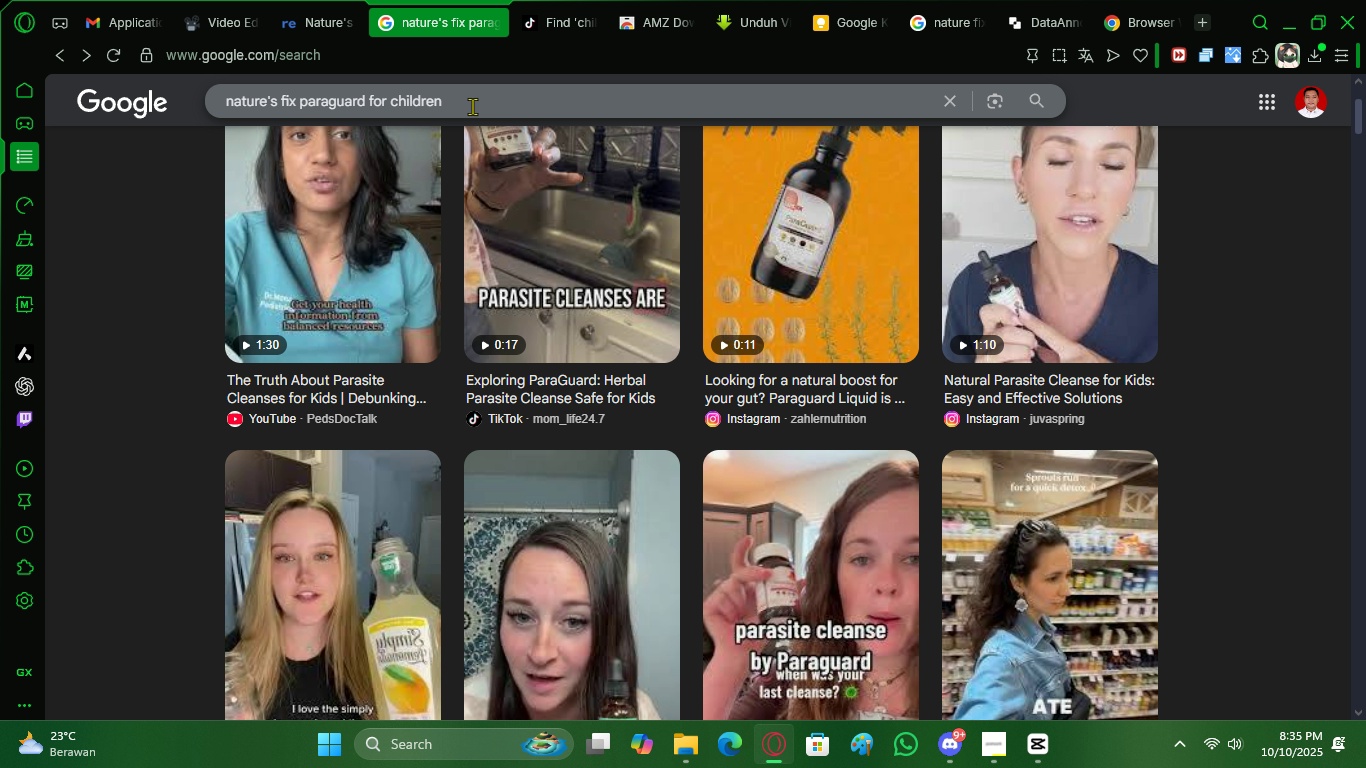 
left_click_drag(start_coordinate=[472, 103], to_coordinate=[370, 110])
 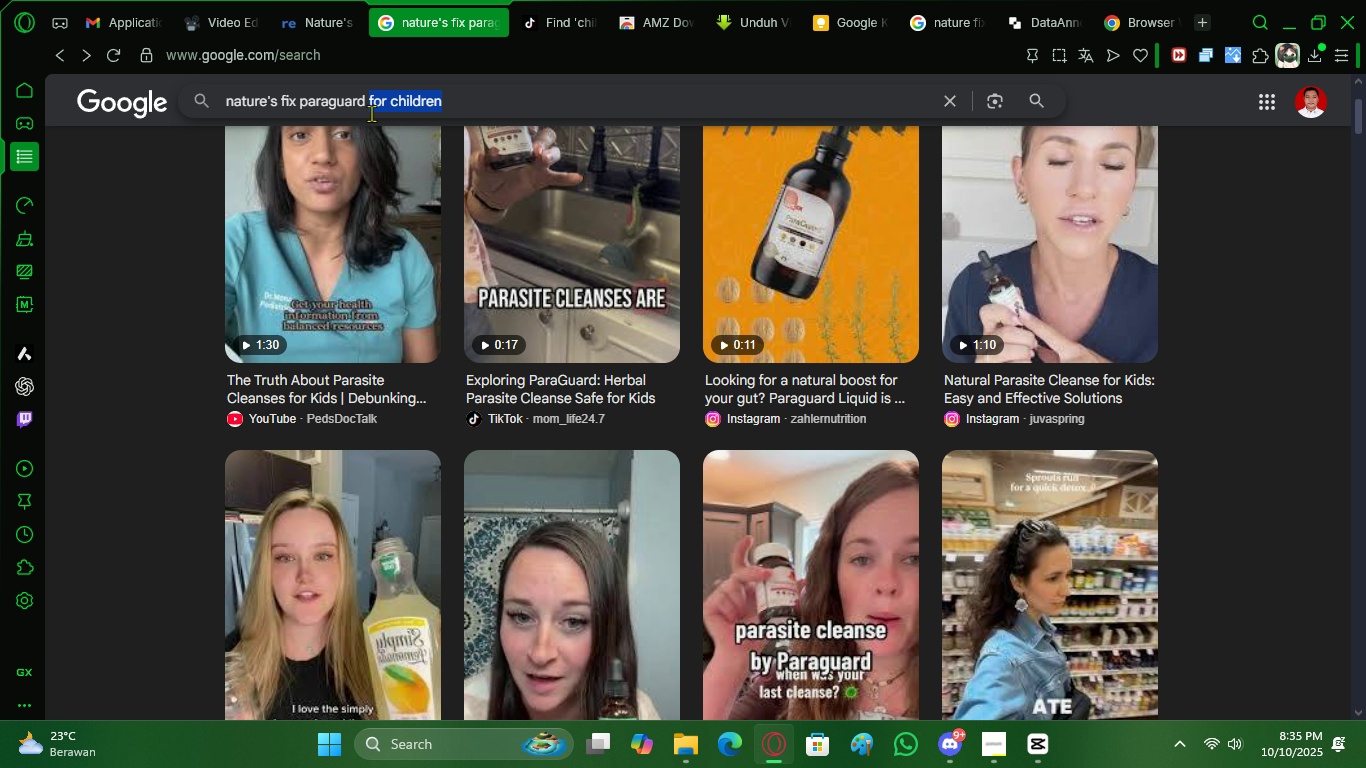 
type(logo)
 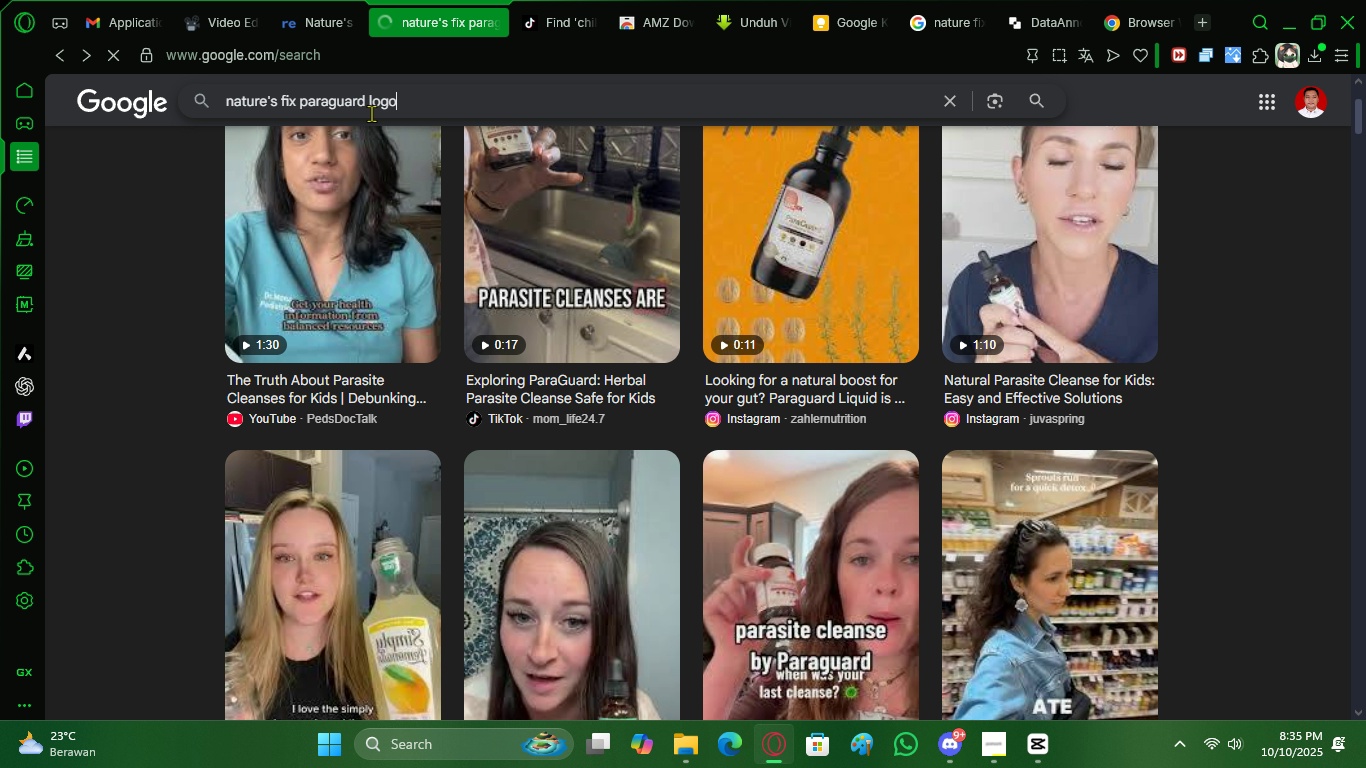 
key(Enter)
 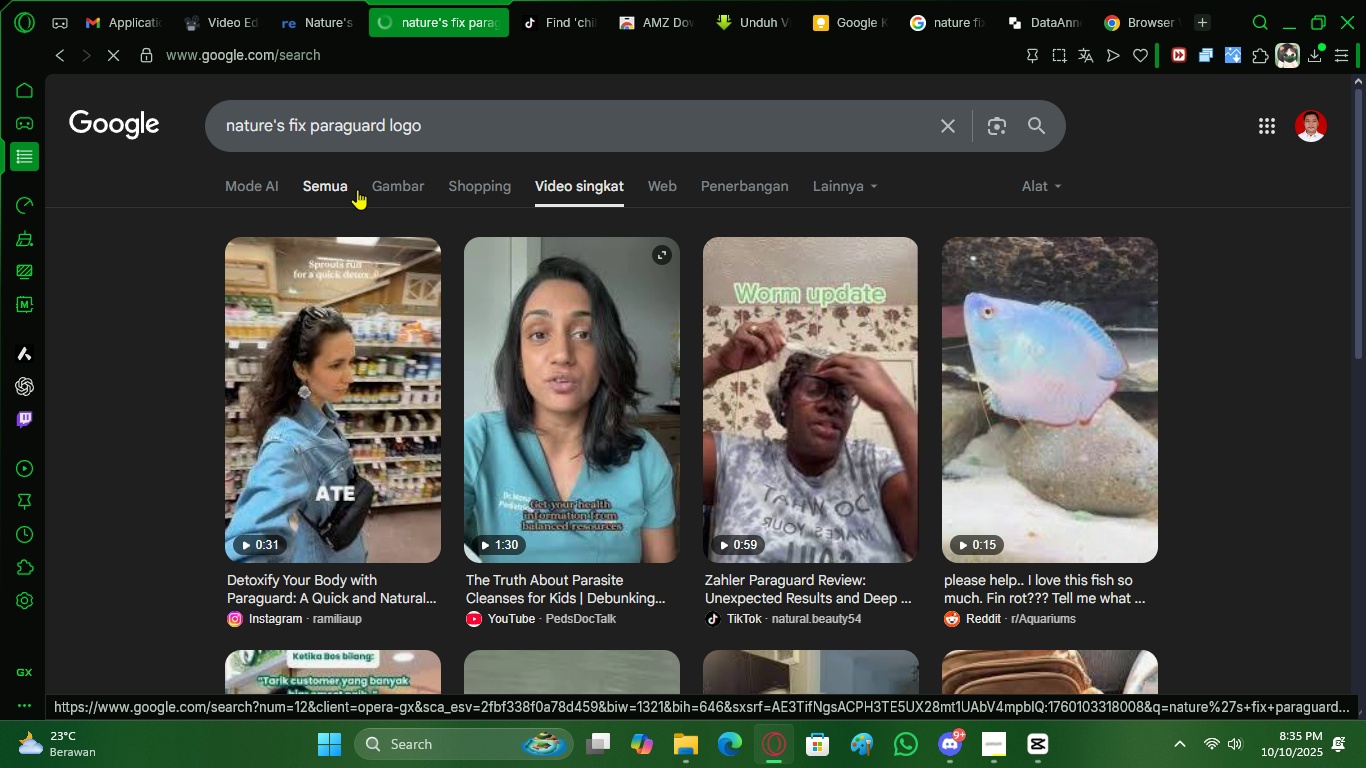 
left_click([416, 202])
 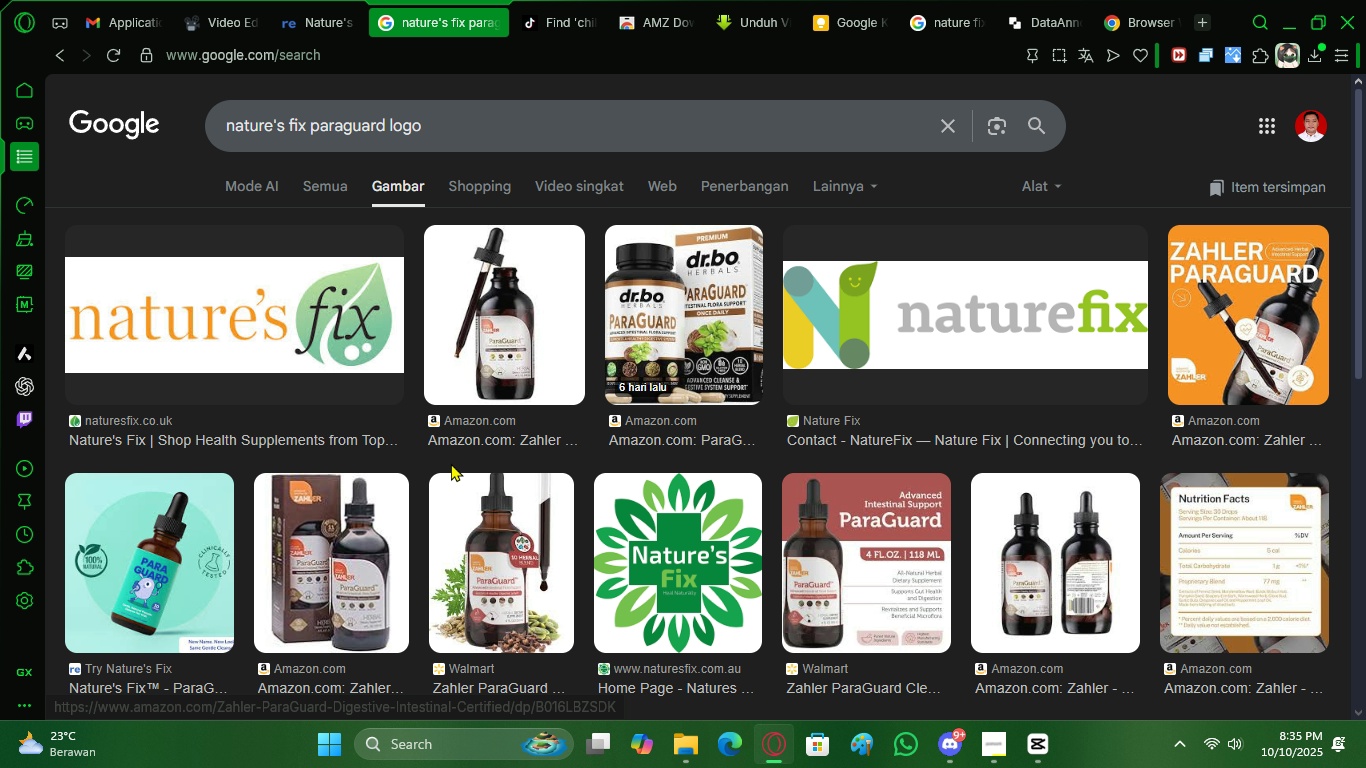 
wait(7.41)
 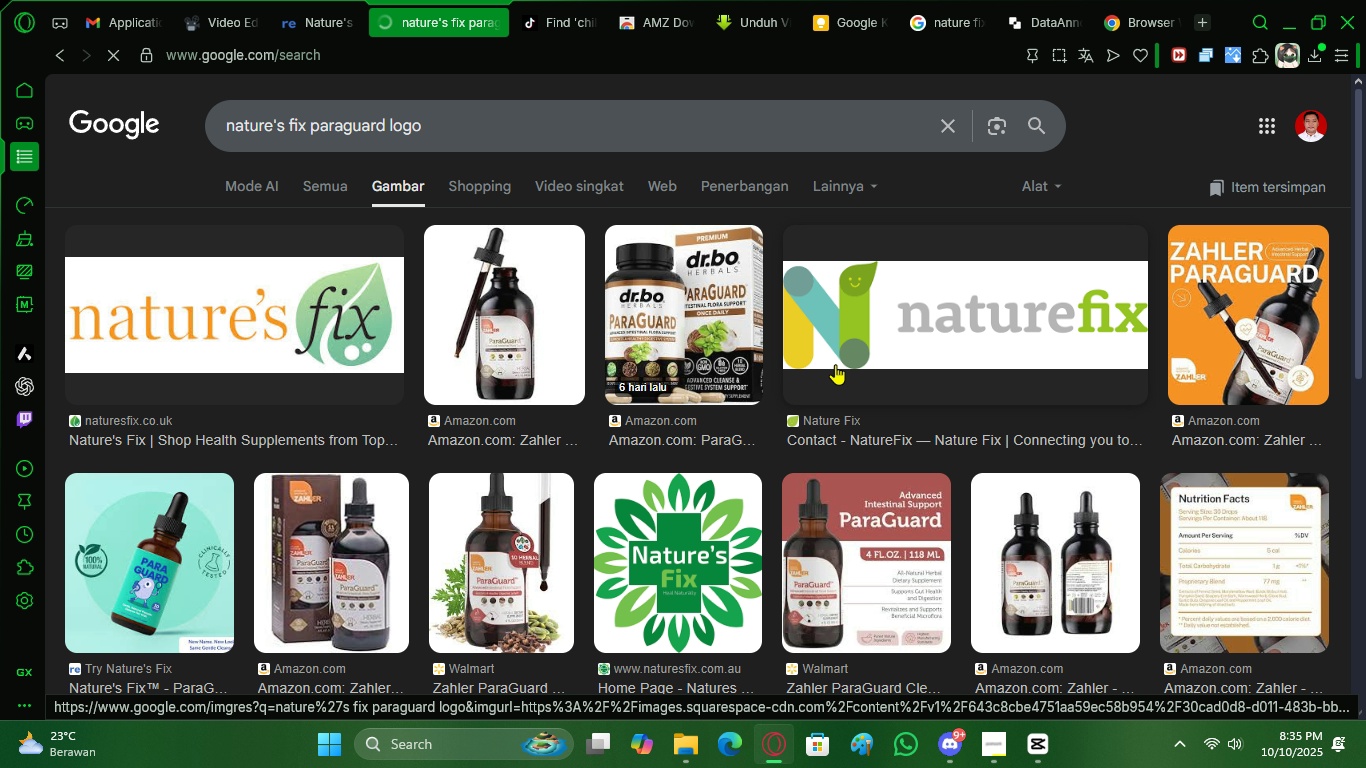 
scroll: coordinate [179, 539], scroll_direction: down, amount: 2.0
 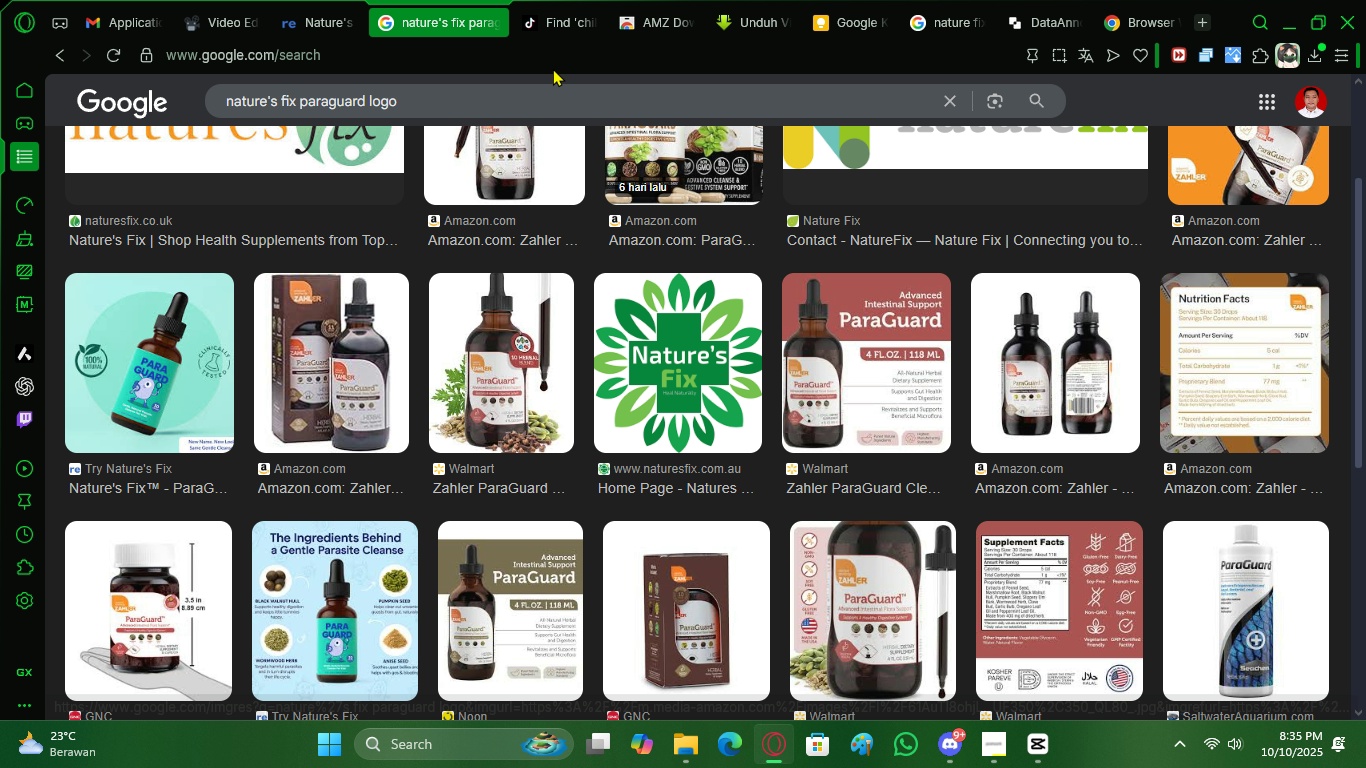 
left_click([549, 33])
 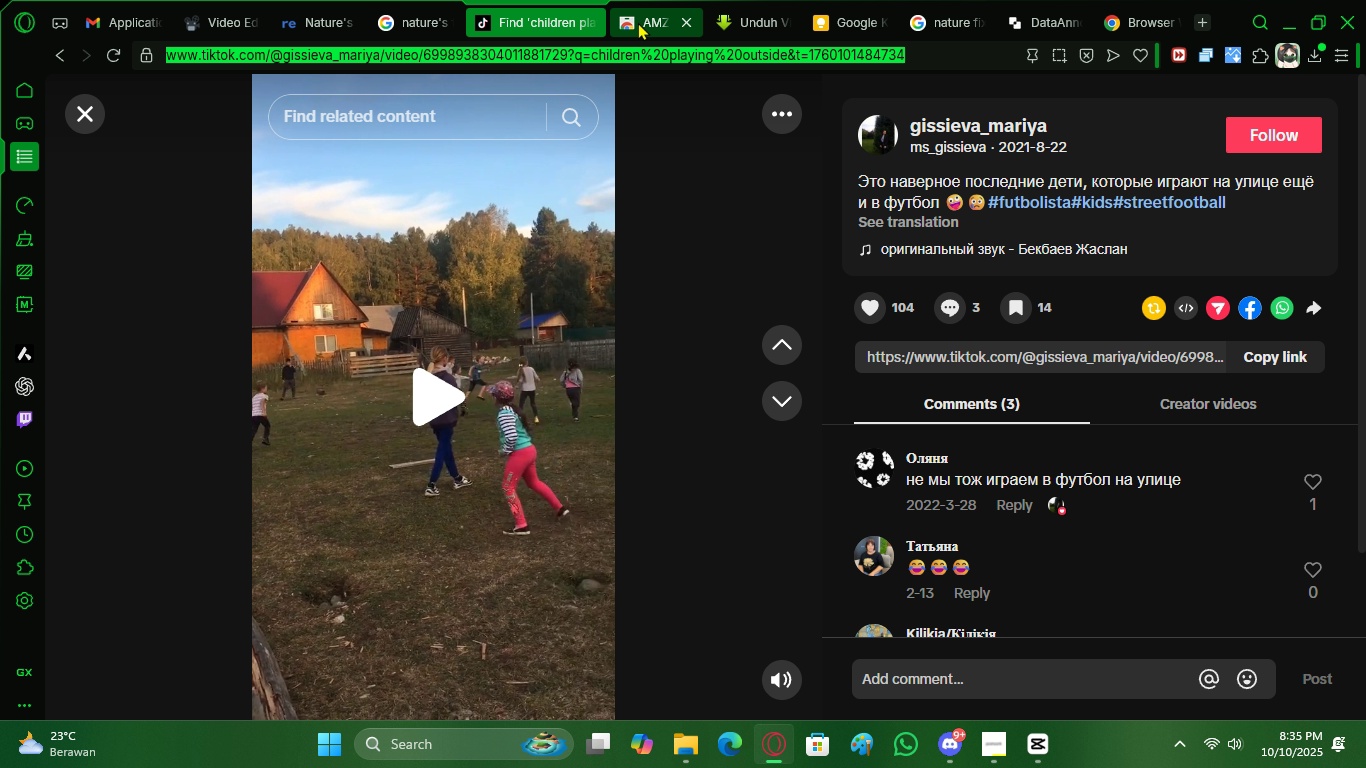 
left_click([638, 22])
 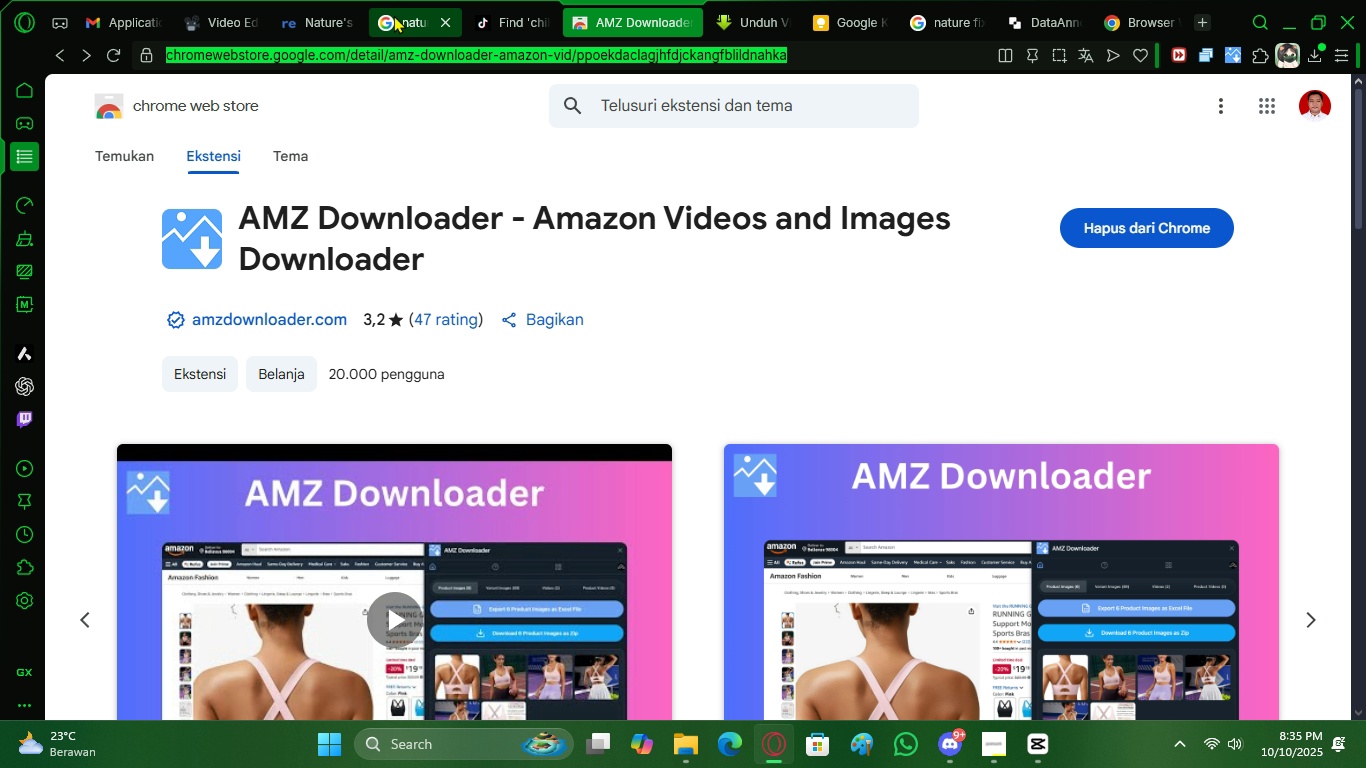 
left_click([394, 15])
 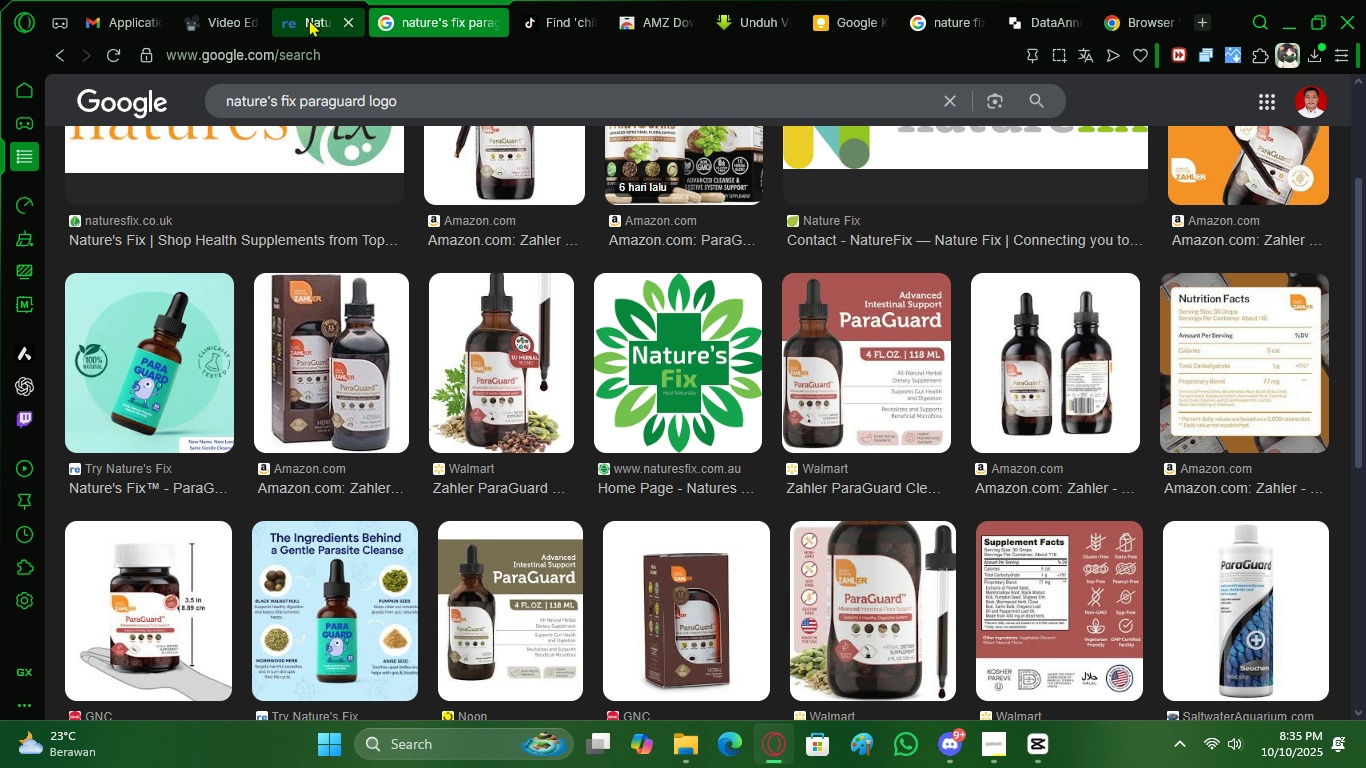 
left_click([307, 19])
 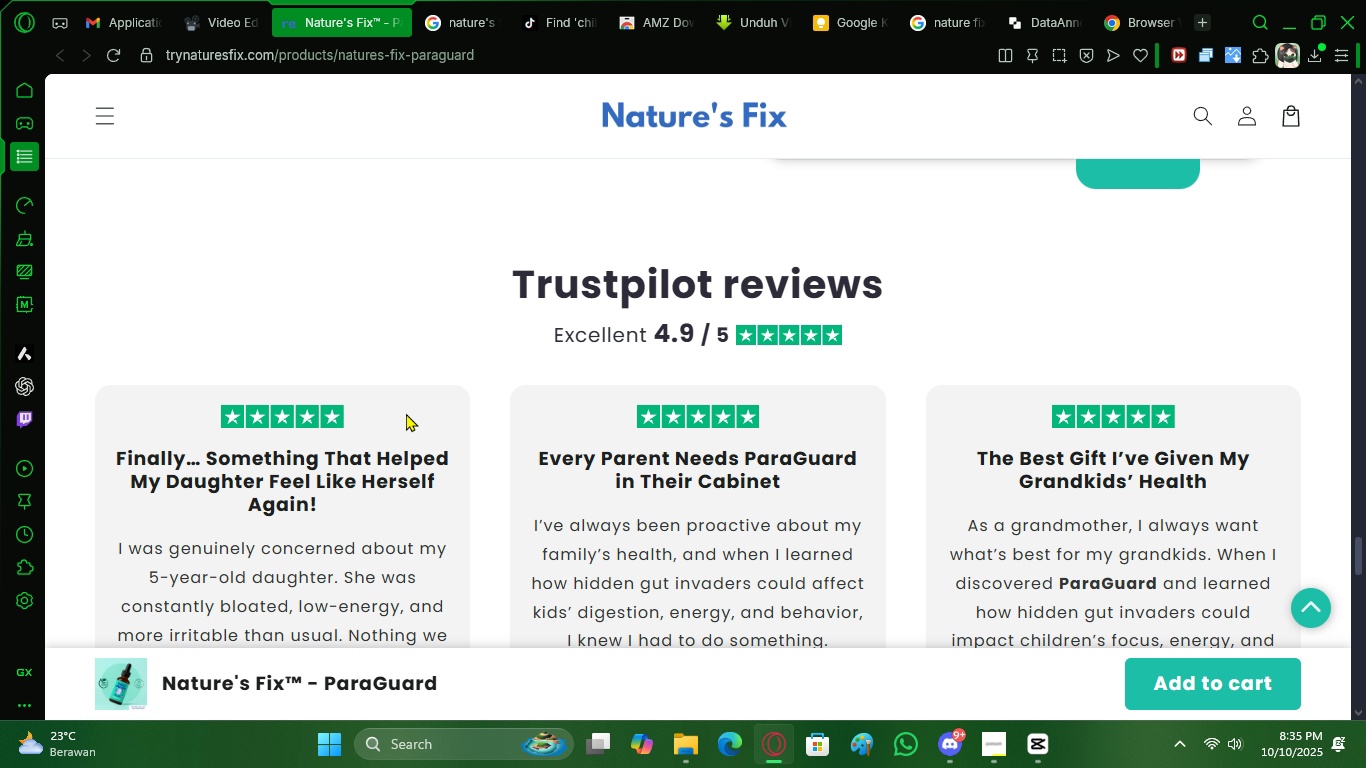 
scroll: coordinate [432, 541], scroll_direction: down, amount: 26.0
 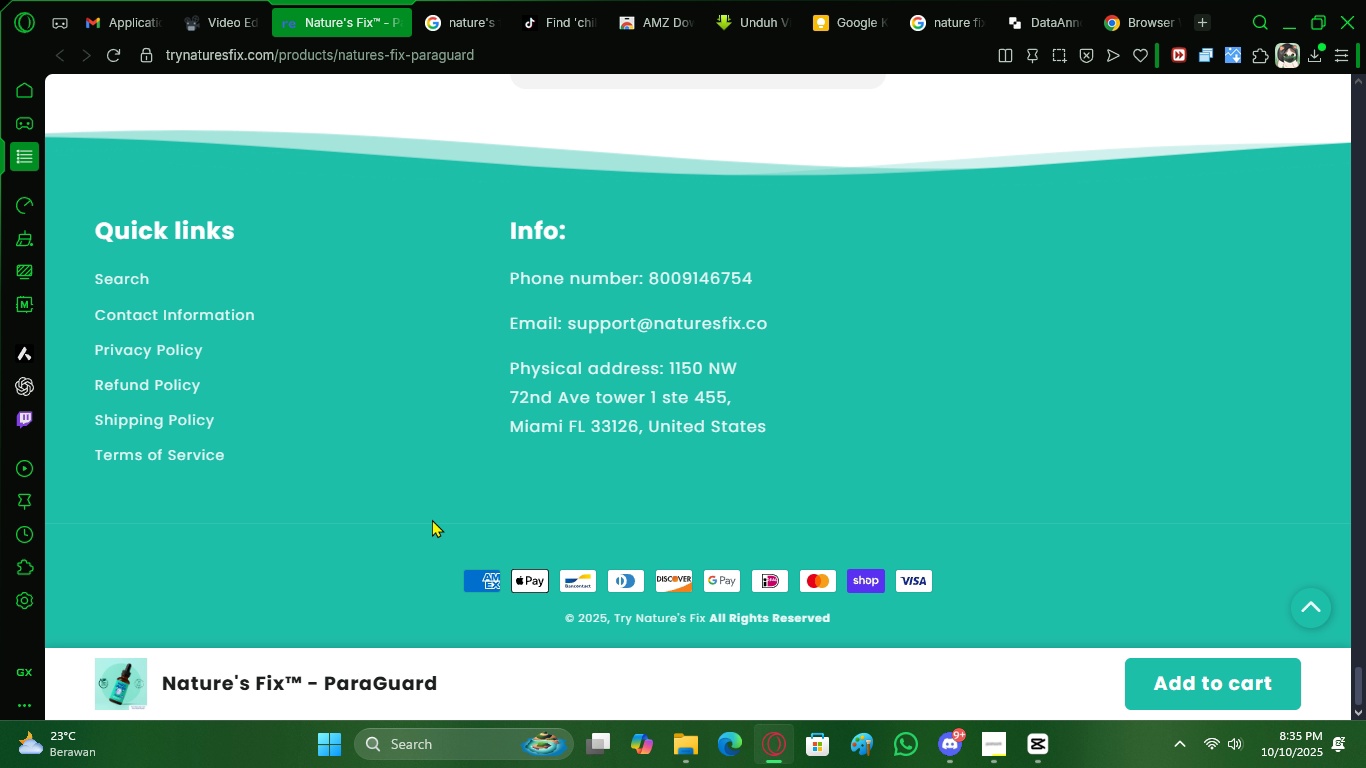 
scroll: coordinate [453, 529], scroll_direction: up, amount: 90.0
 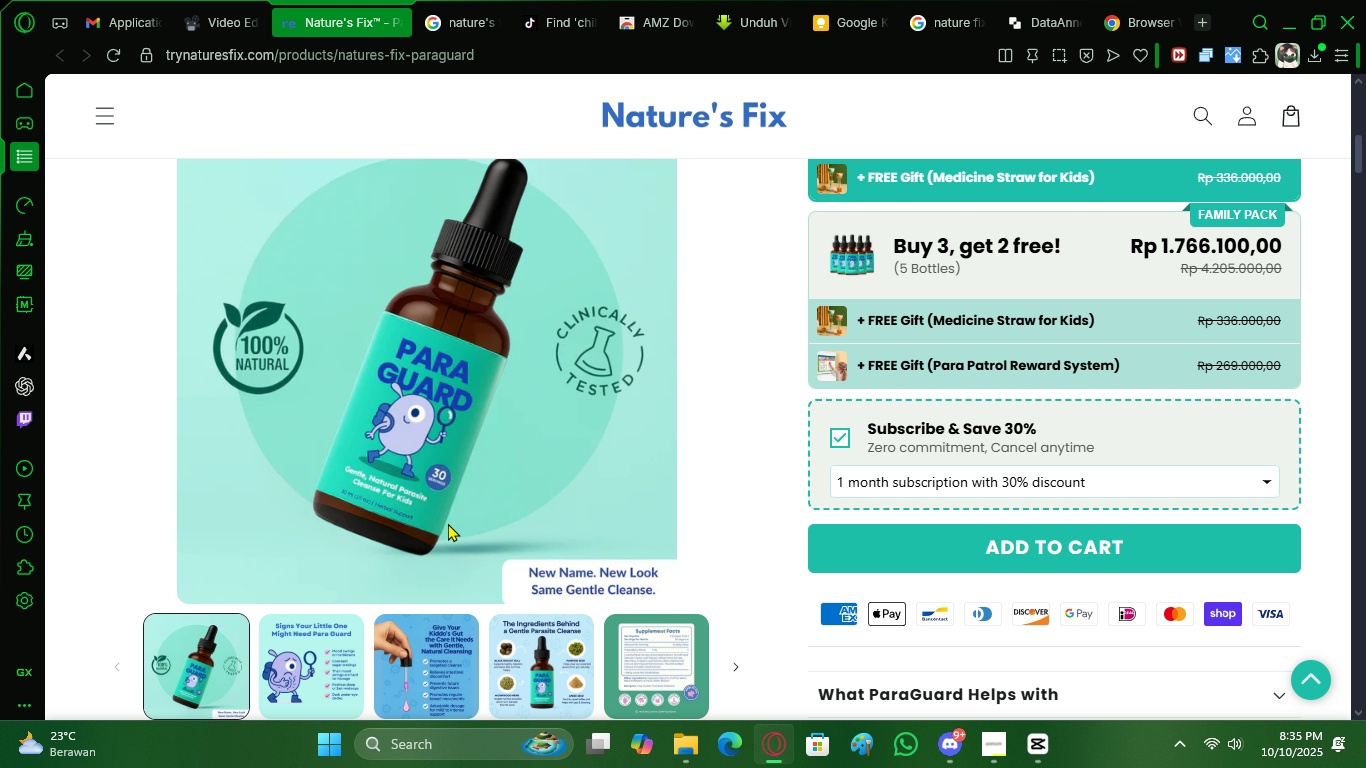 
scroll: coordinate [722, 576], scroll_direction: down, amount: 53.0
 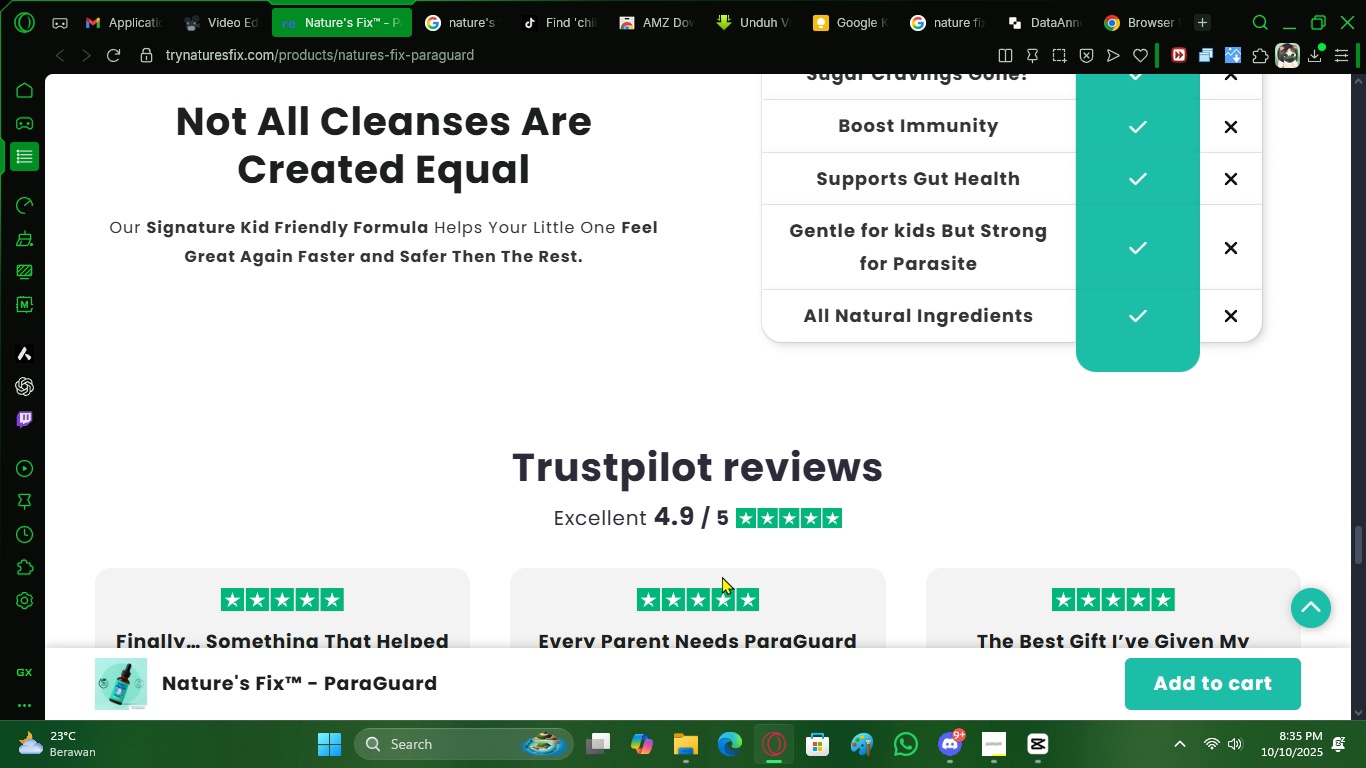 
scroll: coordinate [723, 562], scroll_direction: down, amount: 28.0
 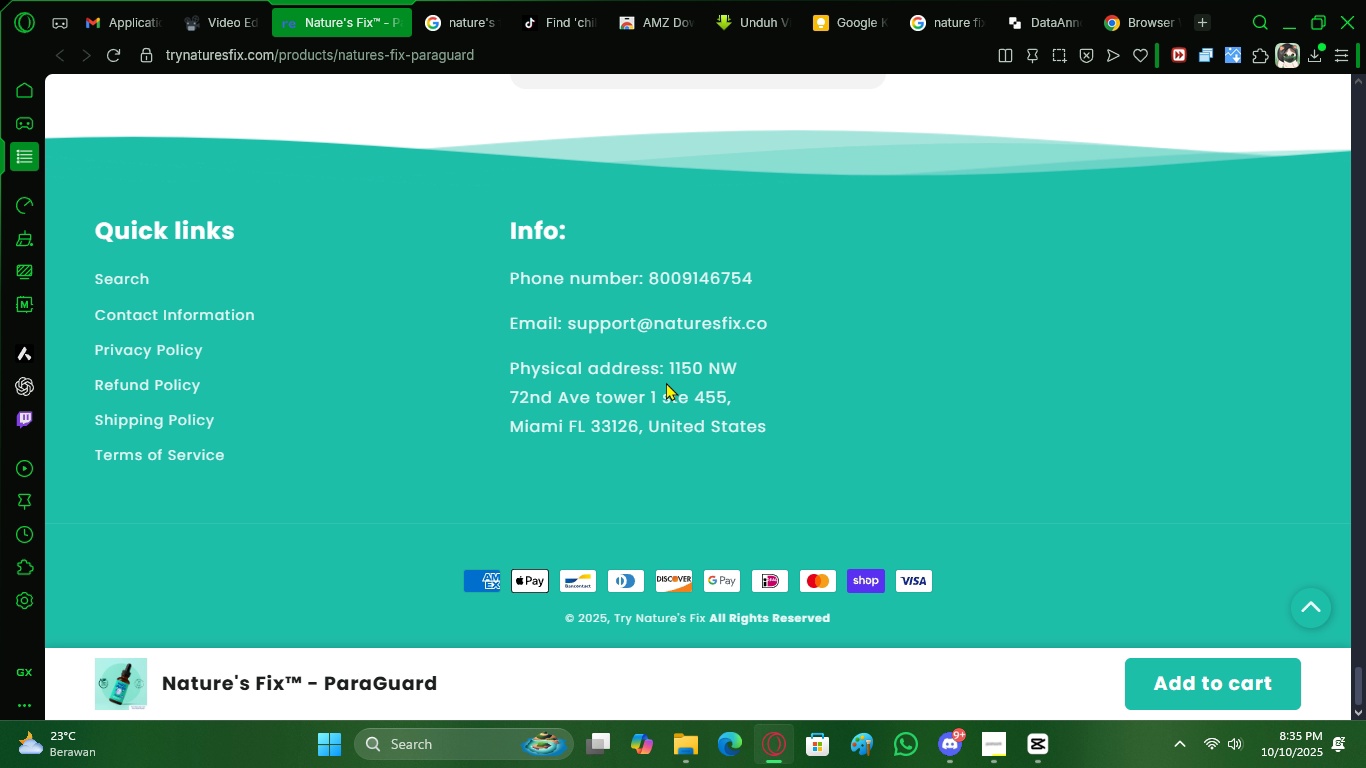 
left_click_drag(start_coordinate=[668, 369], to_coordinate=[763, 418])
 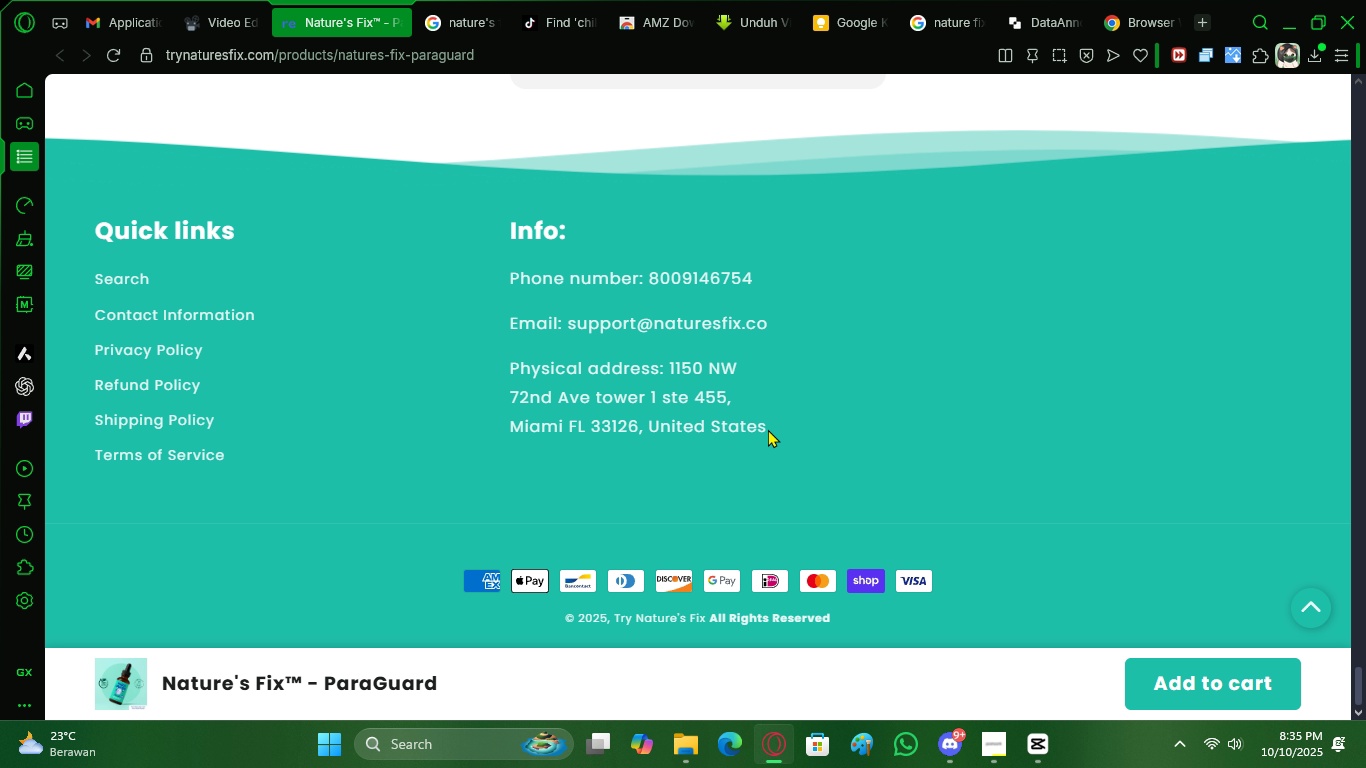 
left_click_drag(start_coordinate=[768, 428], to_coordinate=[672, 382])
 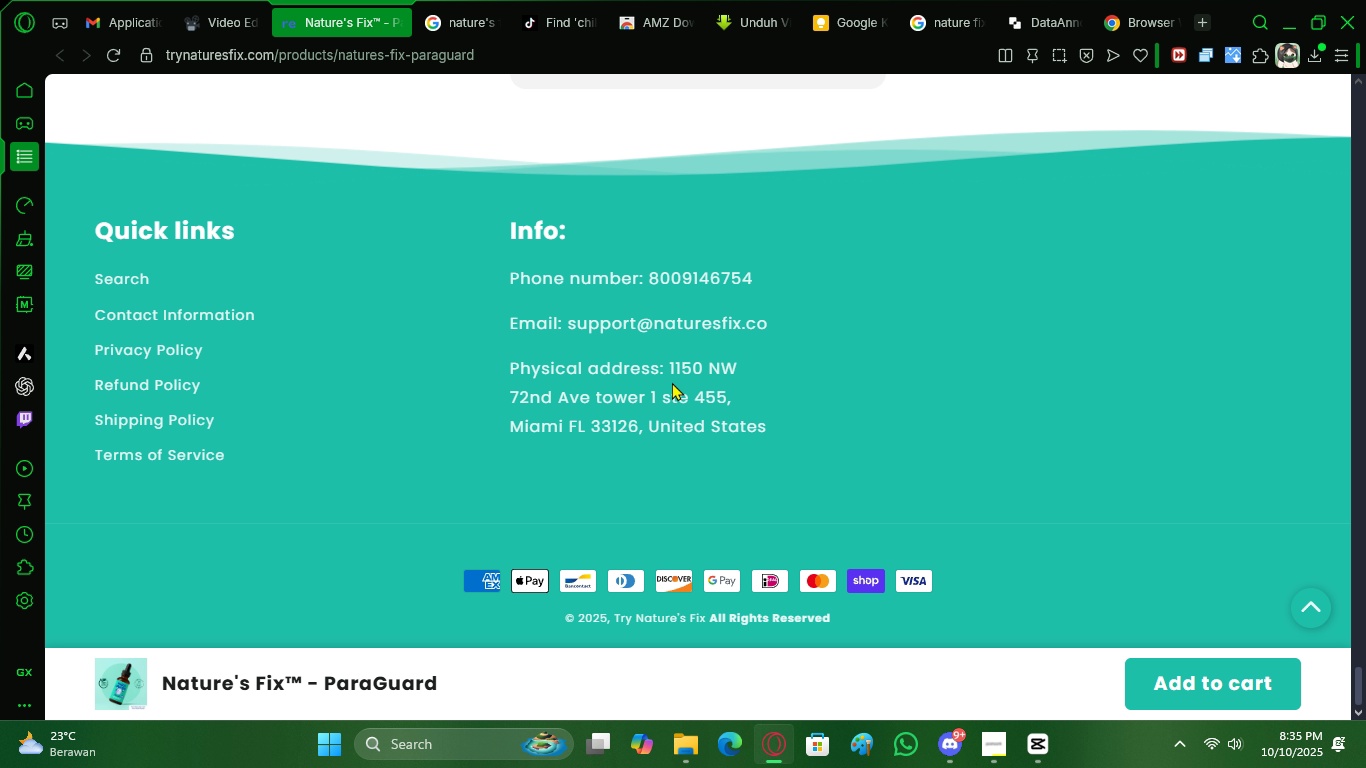 
left_click_drag(start_coordinate=[672, 382], to_coordinate=[713, 402])
 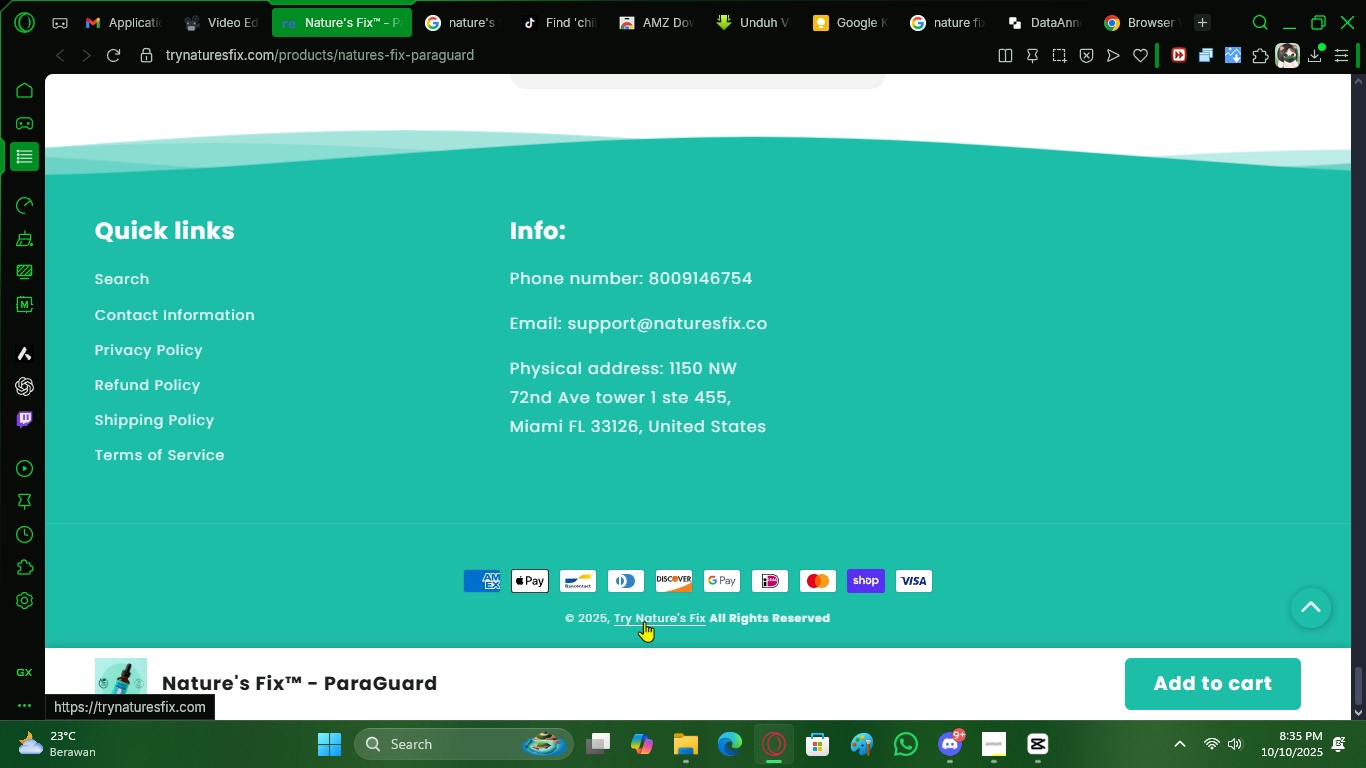 
wait(5.1)
 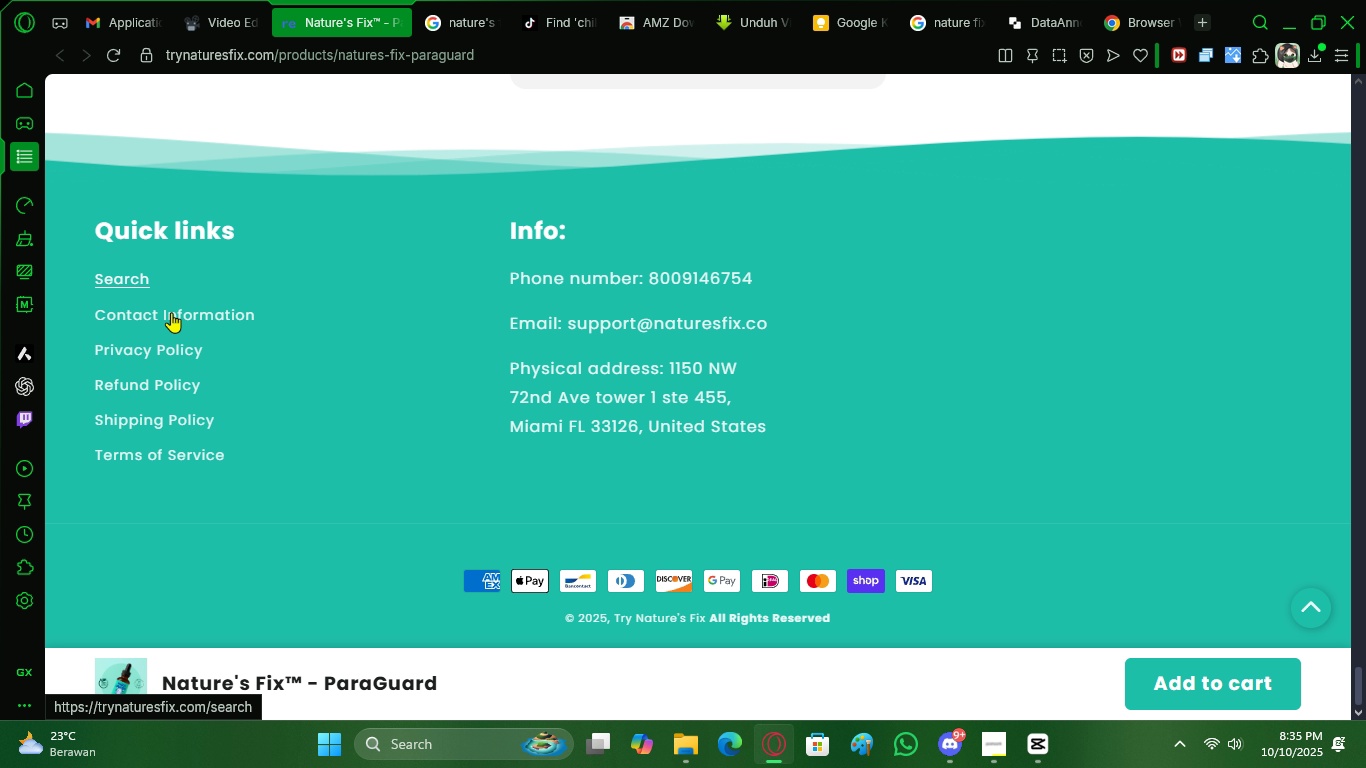 
scroll: coordinate [668, 594], scroll_direction: up, amount: 21.0
 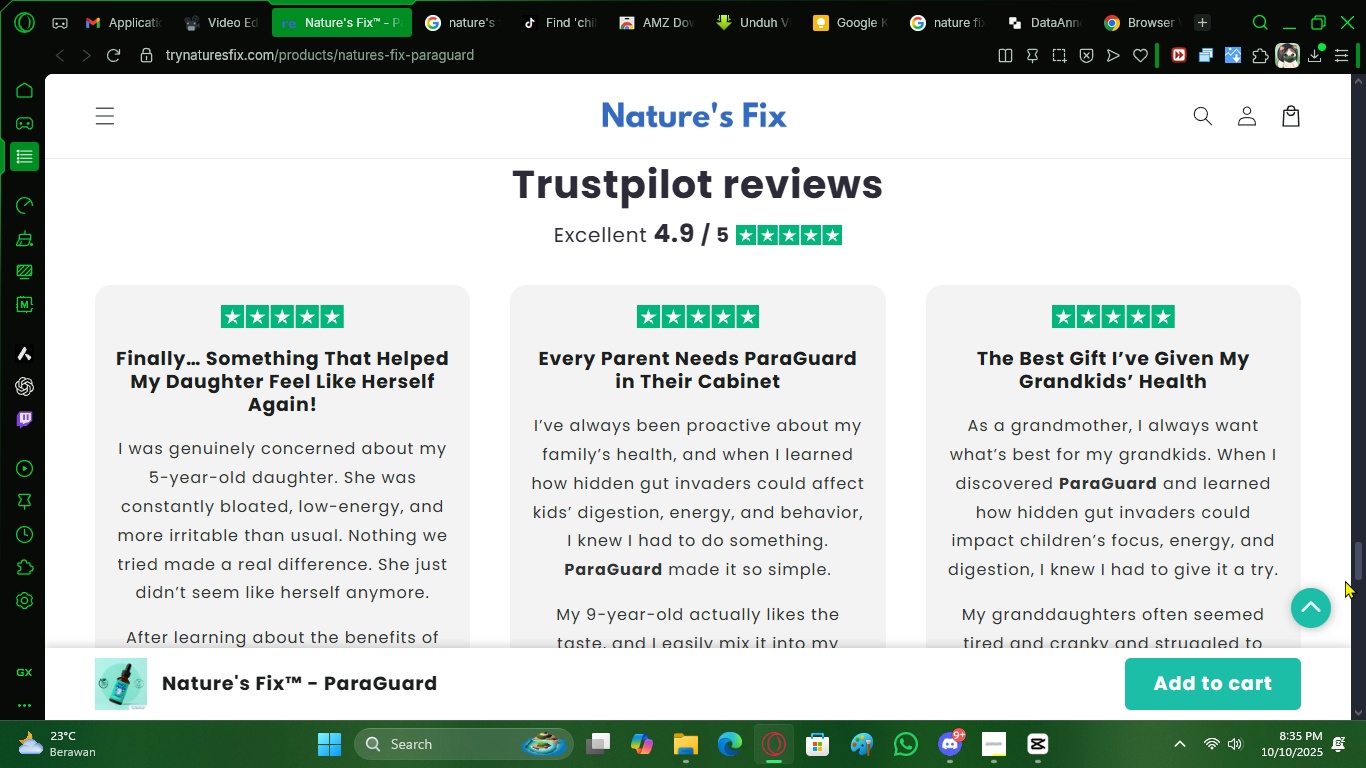 
left_click_drag(start_coordinate=[1358, 566], to_coordinate=[1342, 83])
 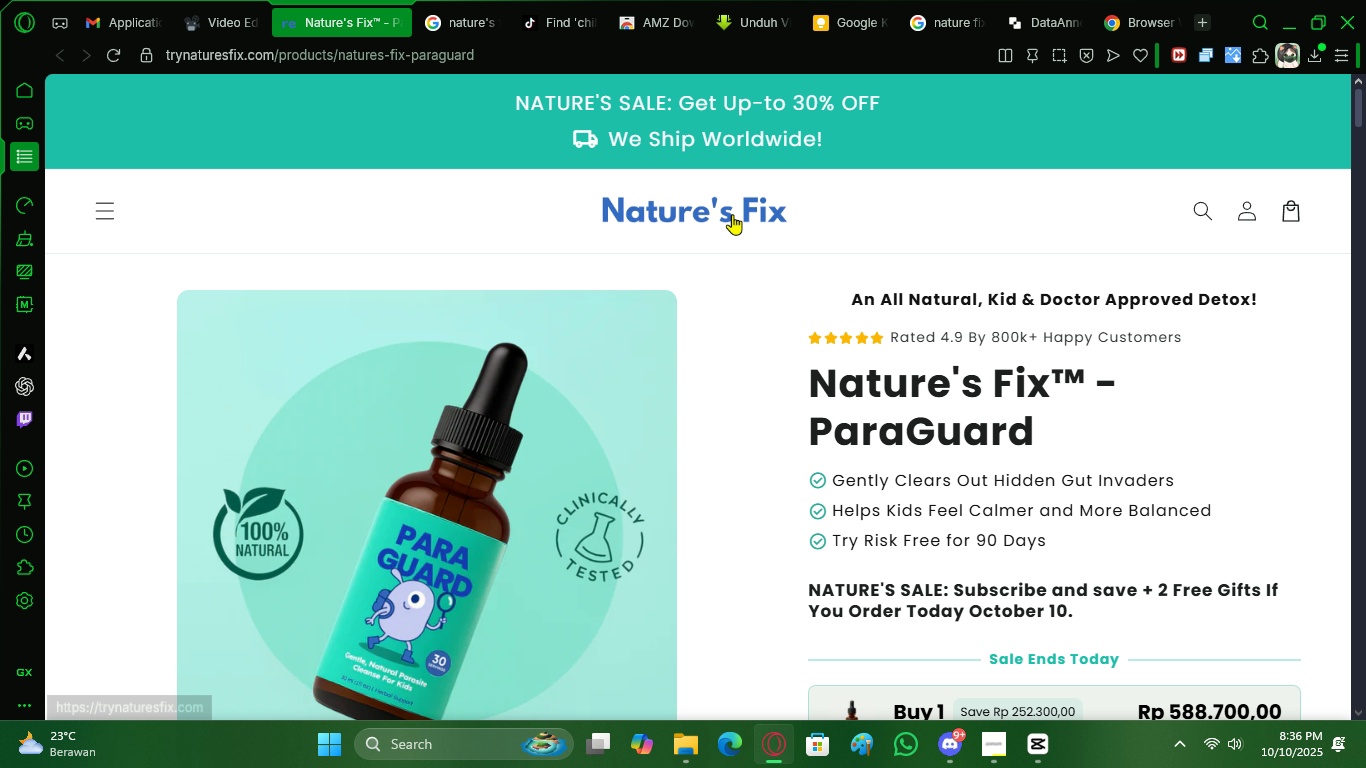 
double_click([733, 213])
 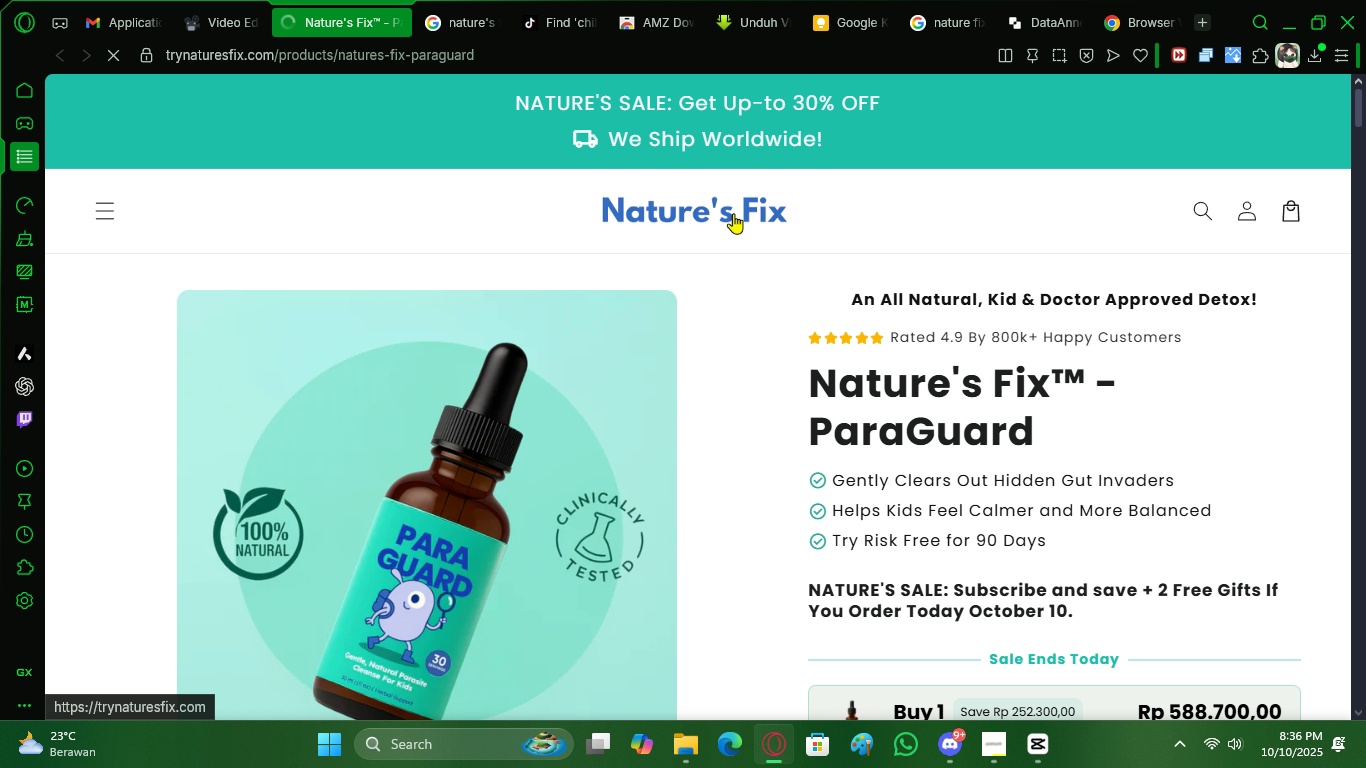 
left_click([733, 213])
 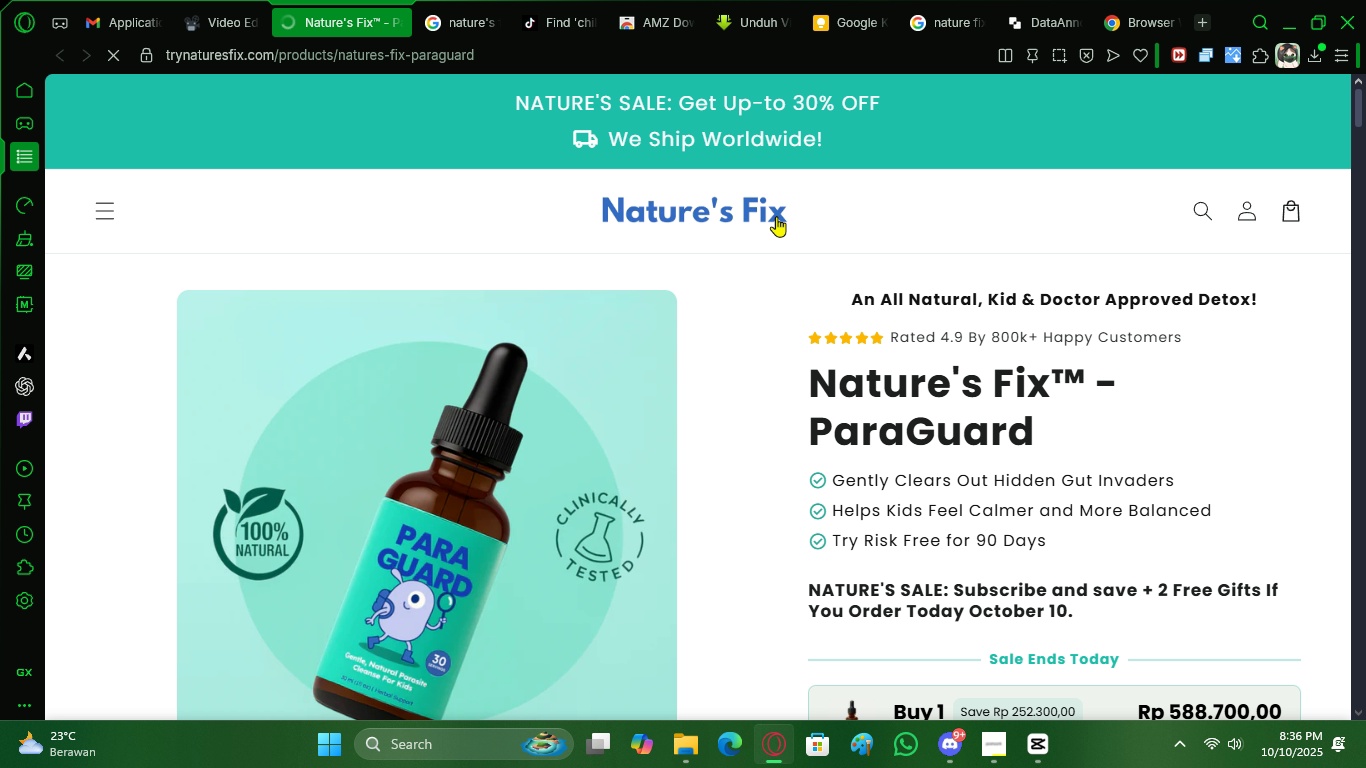 
left_click([776, 216])
 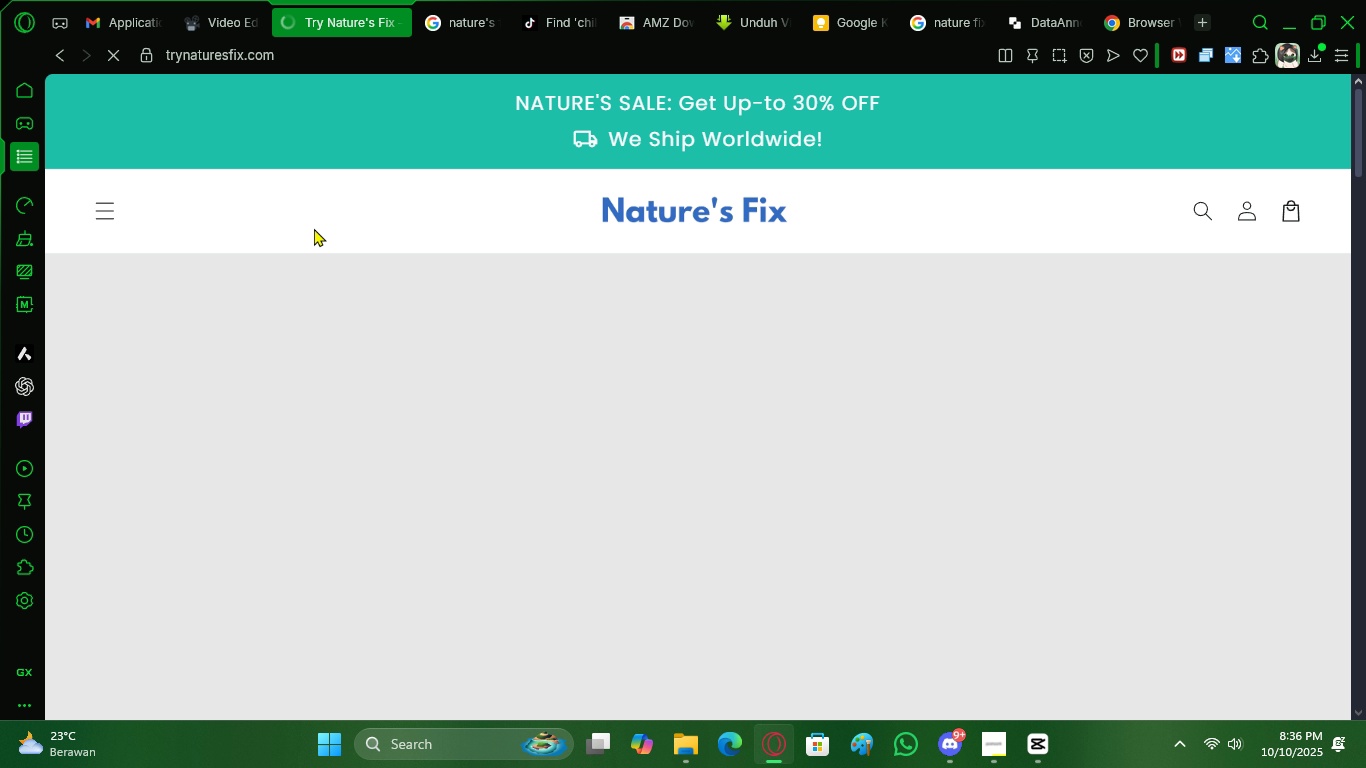 
scroll: coordinate [576, 520], scroll_direction: down, amount: 4.0
 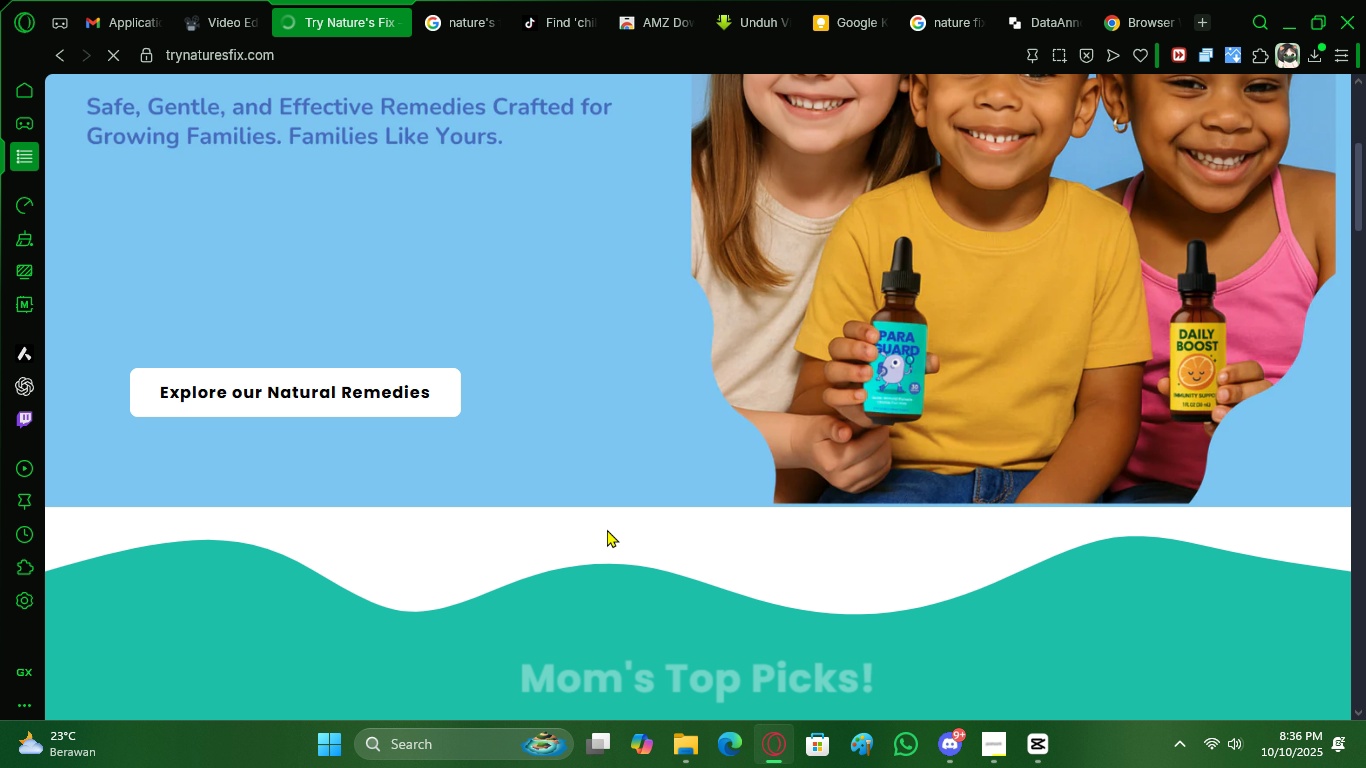 
scroll: coordinate [611, 527], scroll_direction: up, amount: 7.0
 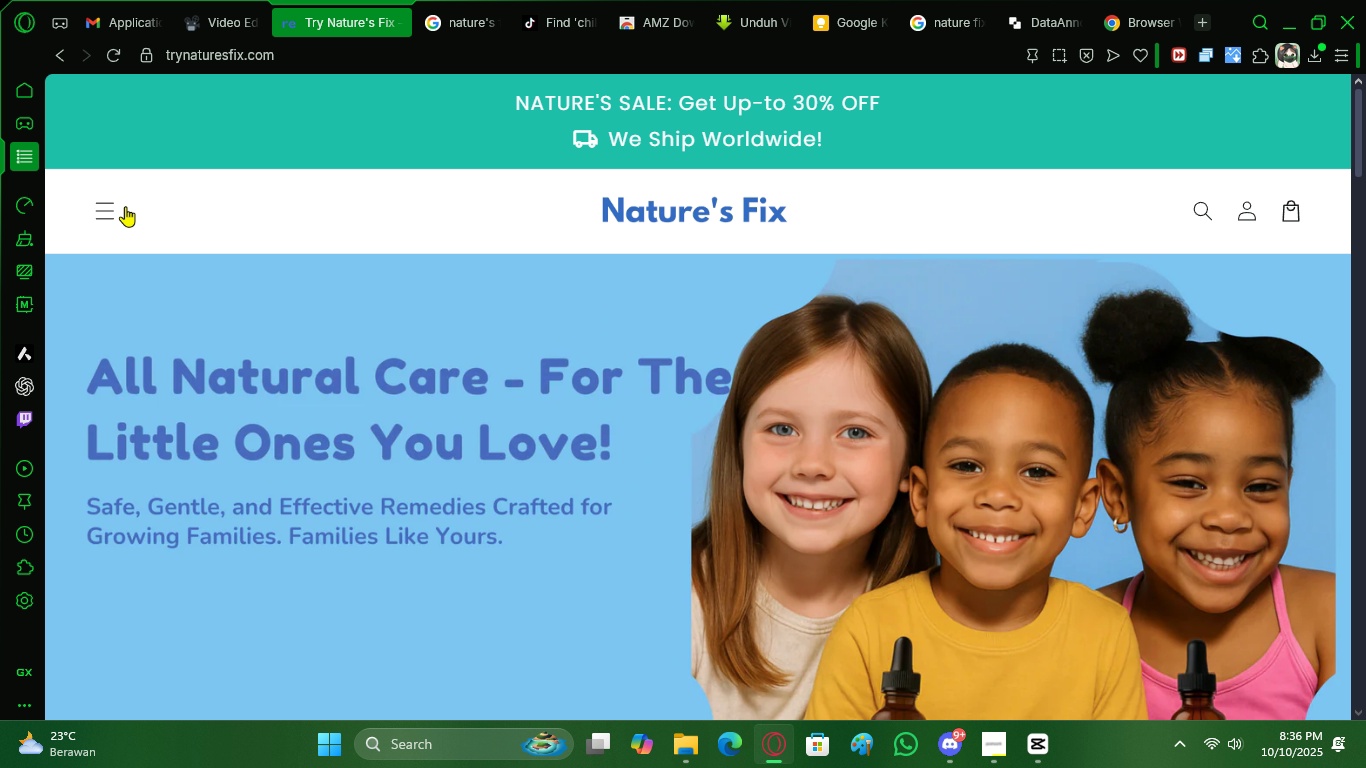 
left_click([121, 208])
 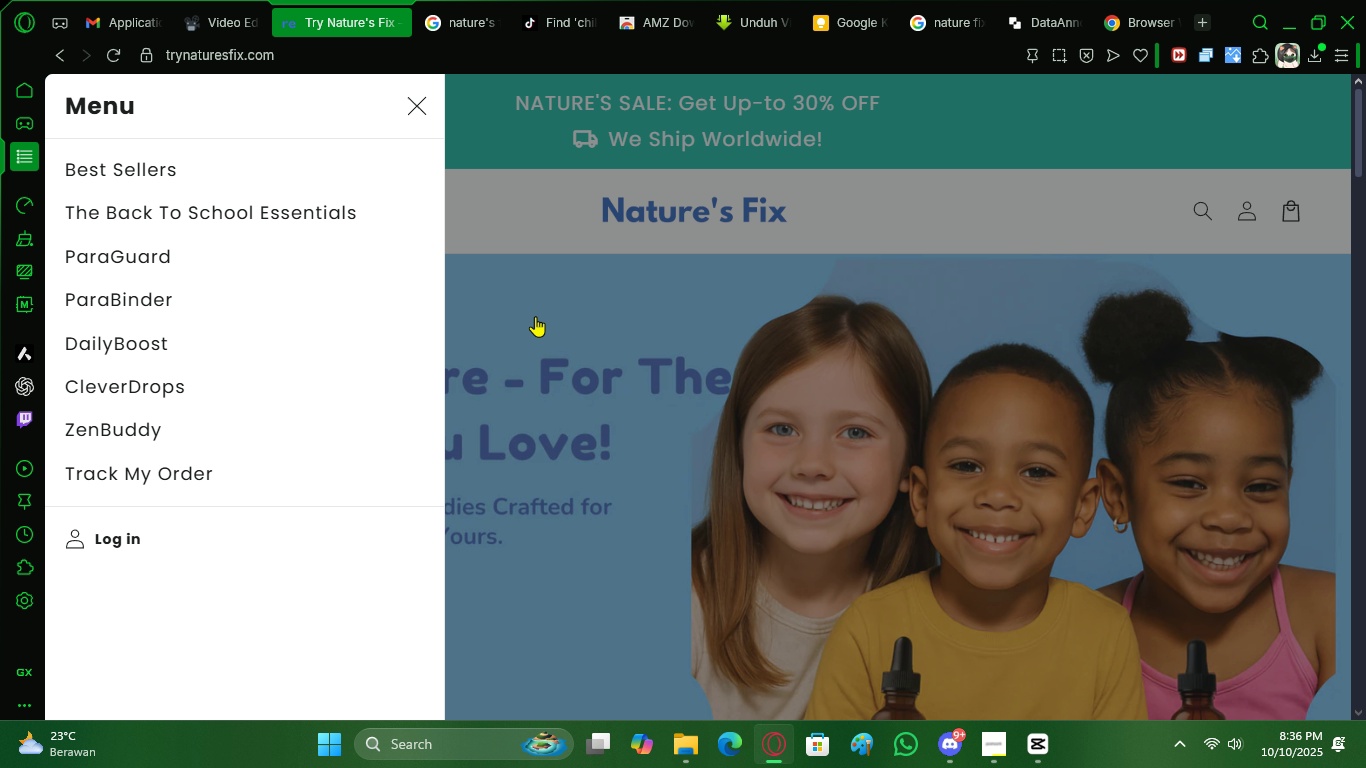 
left_click([535, 316])
 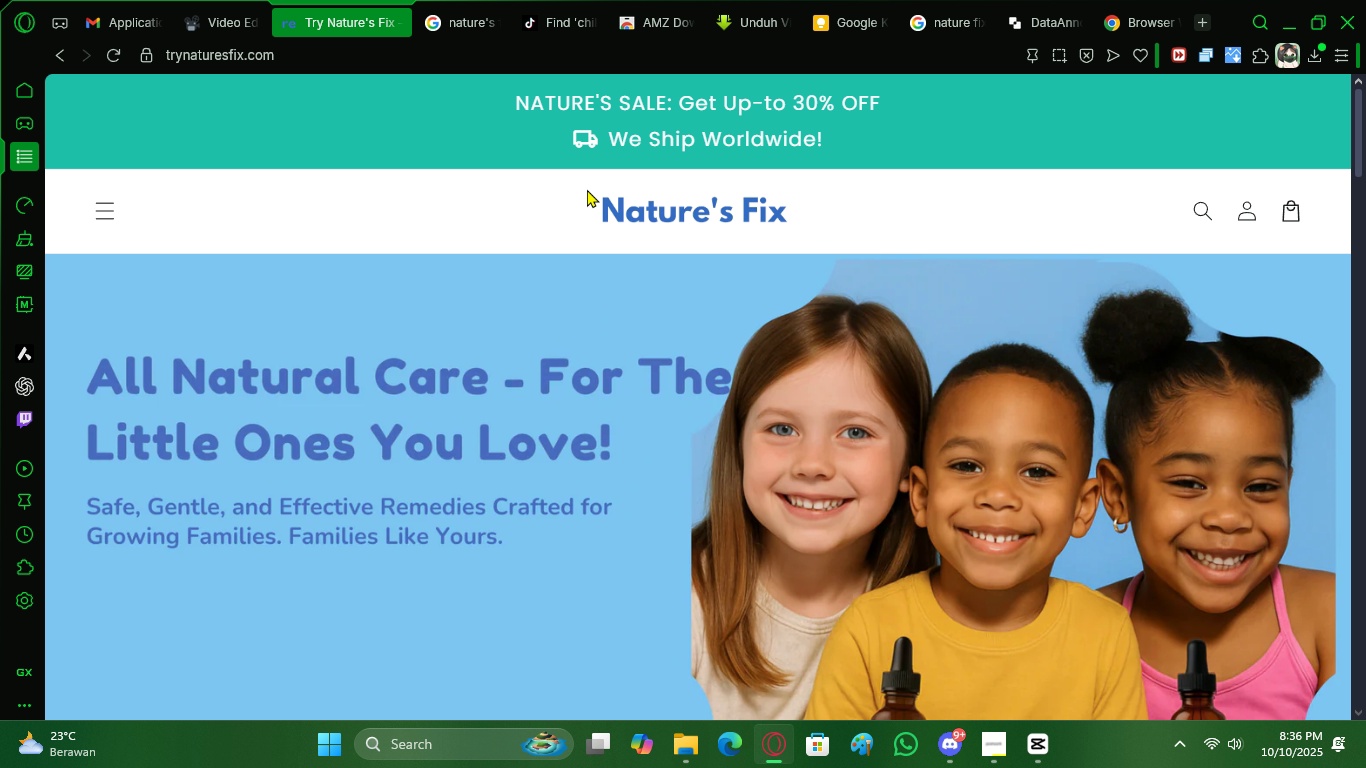 
key(PrintScreen)
 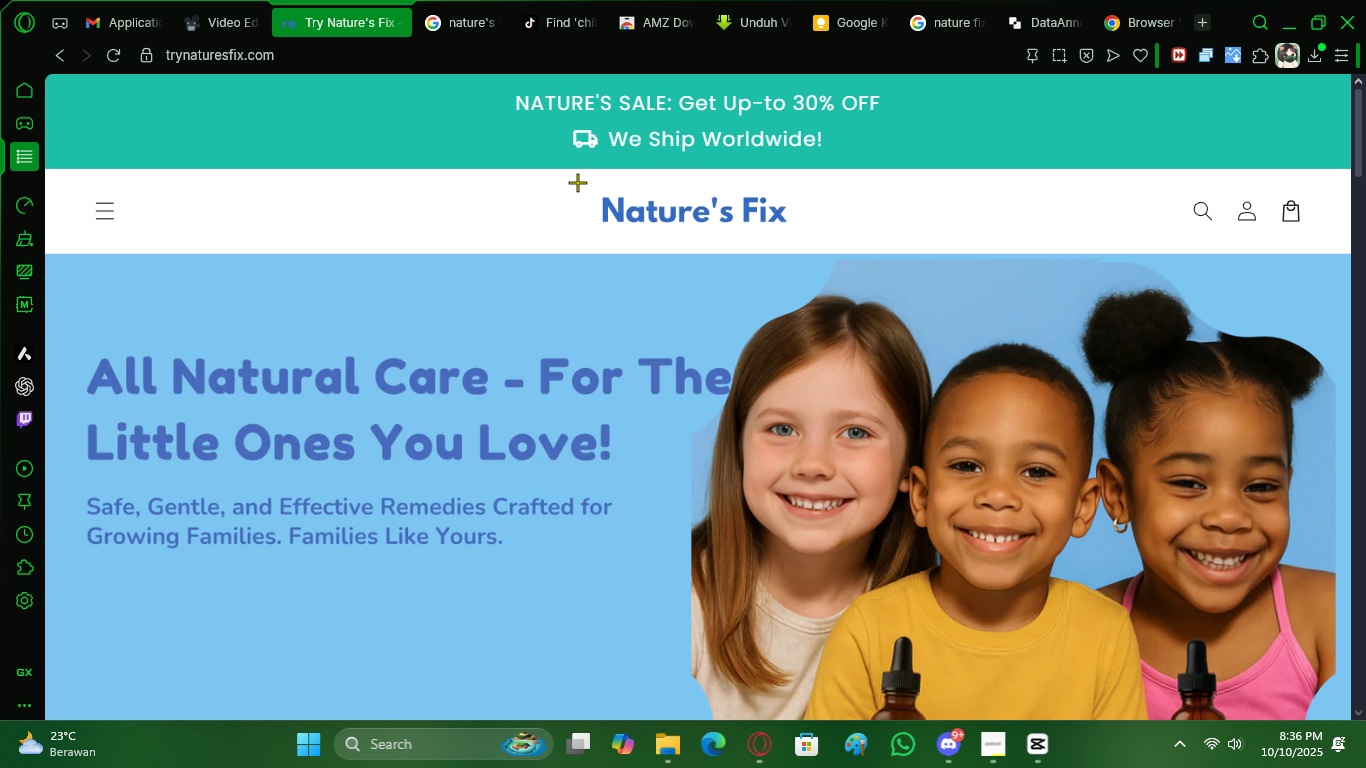 
left_click_drag(start_coordinate=[579, 178], to_coordinate=[806, 240])
 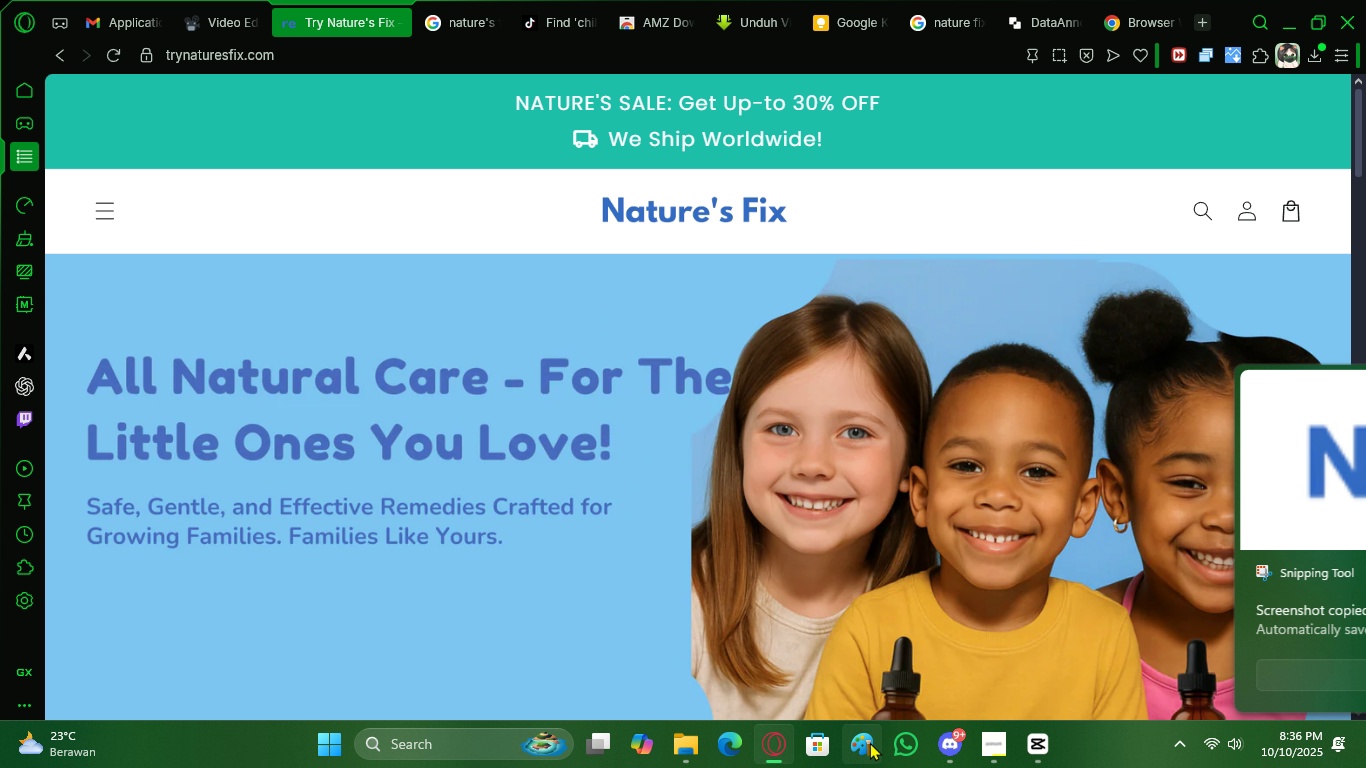 
left_click([864, 743])
 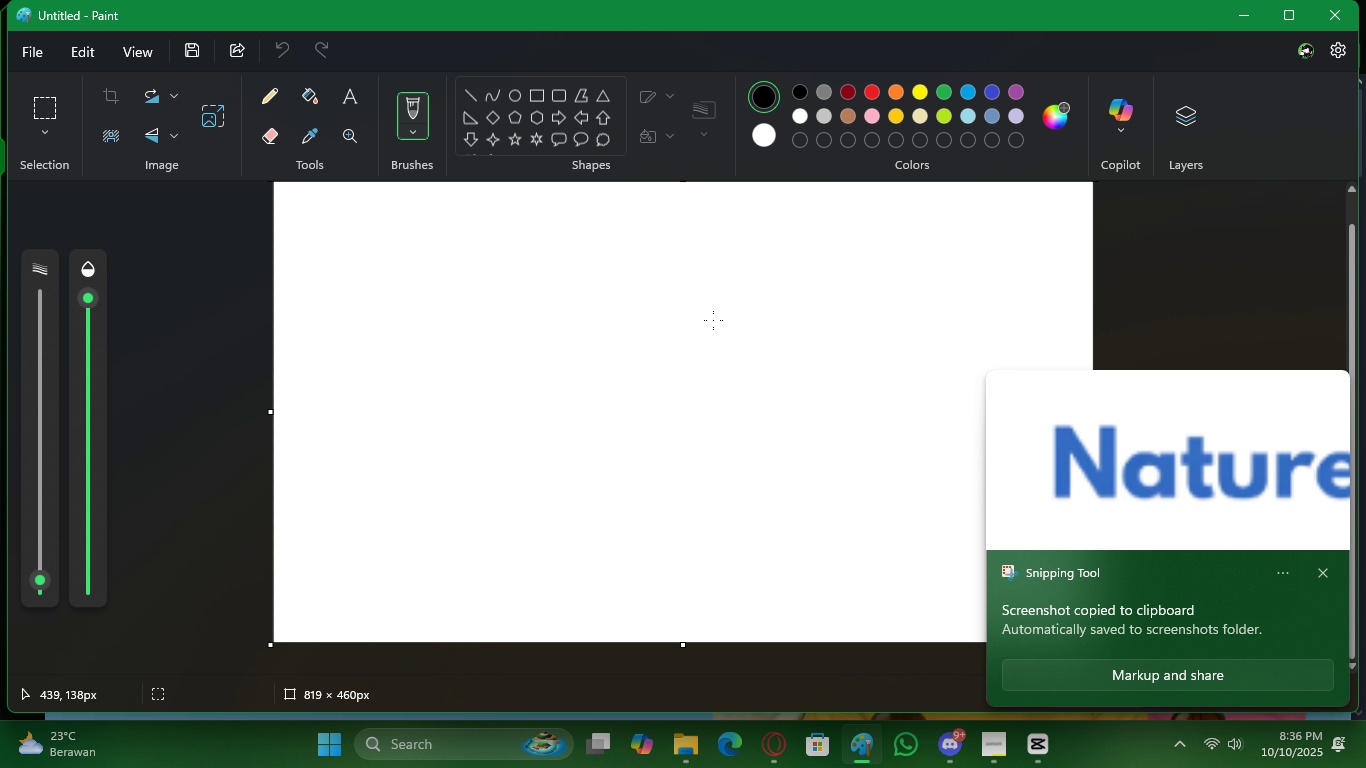 
key(Control+V)
 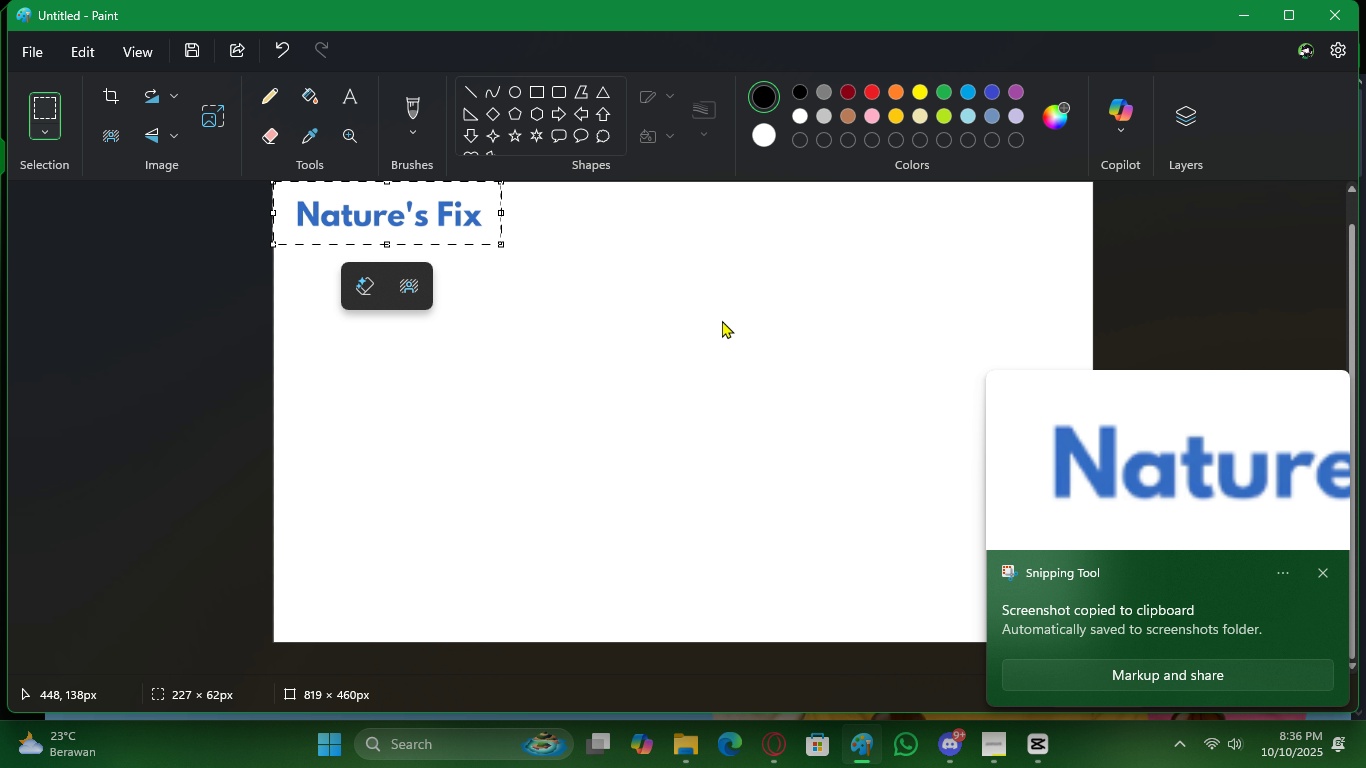 
key(Control+S)
 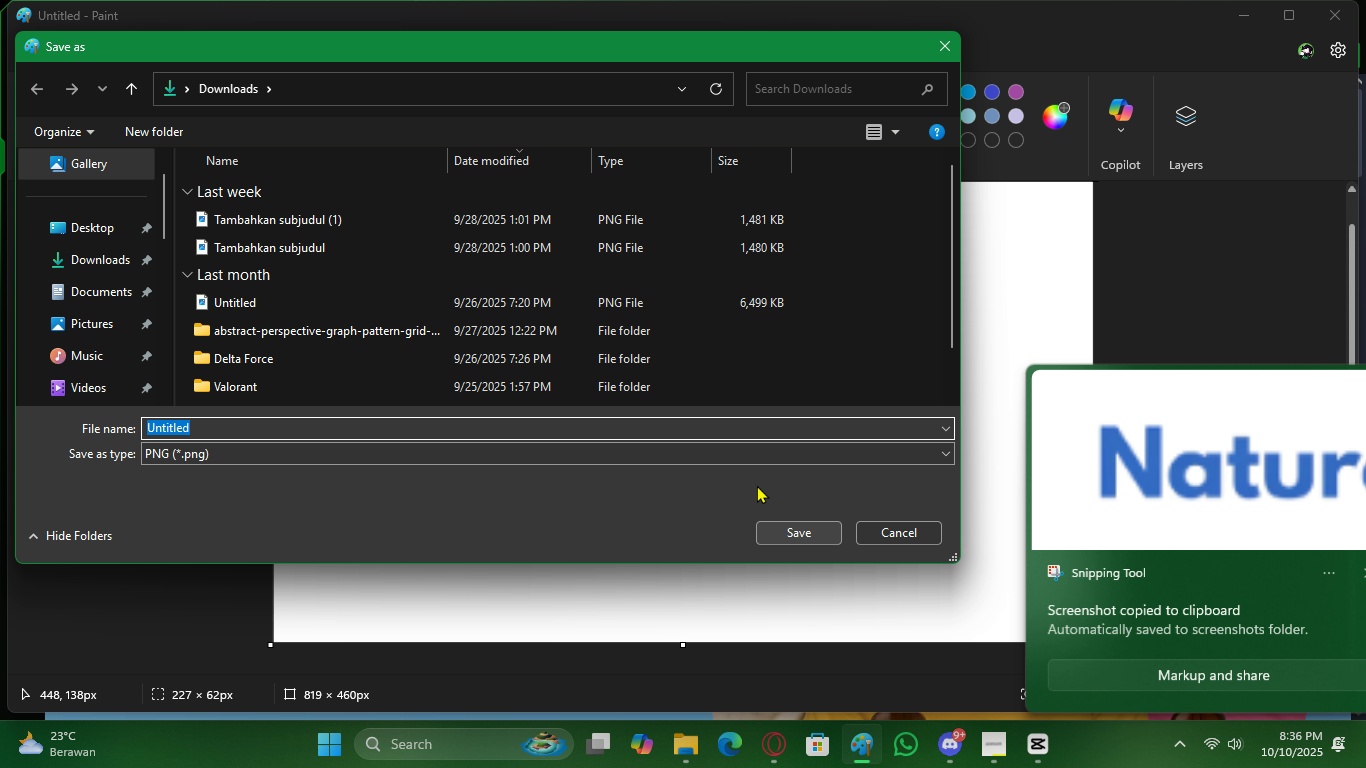 
type(naturefix searchf)
key(Backspace)
type( fot)
key(Backspace)
type(nt)
 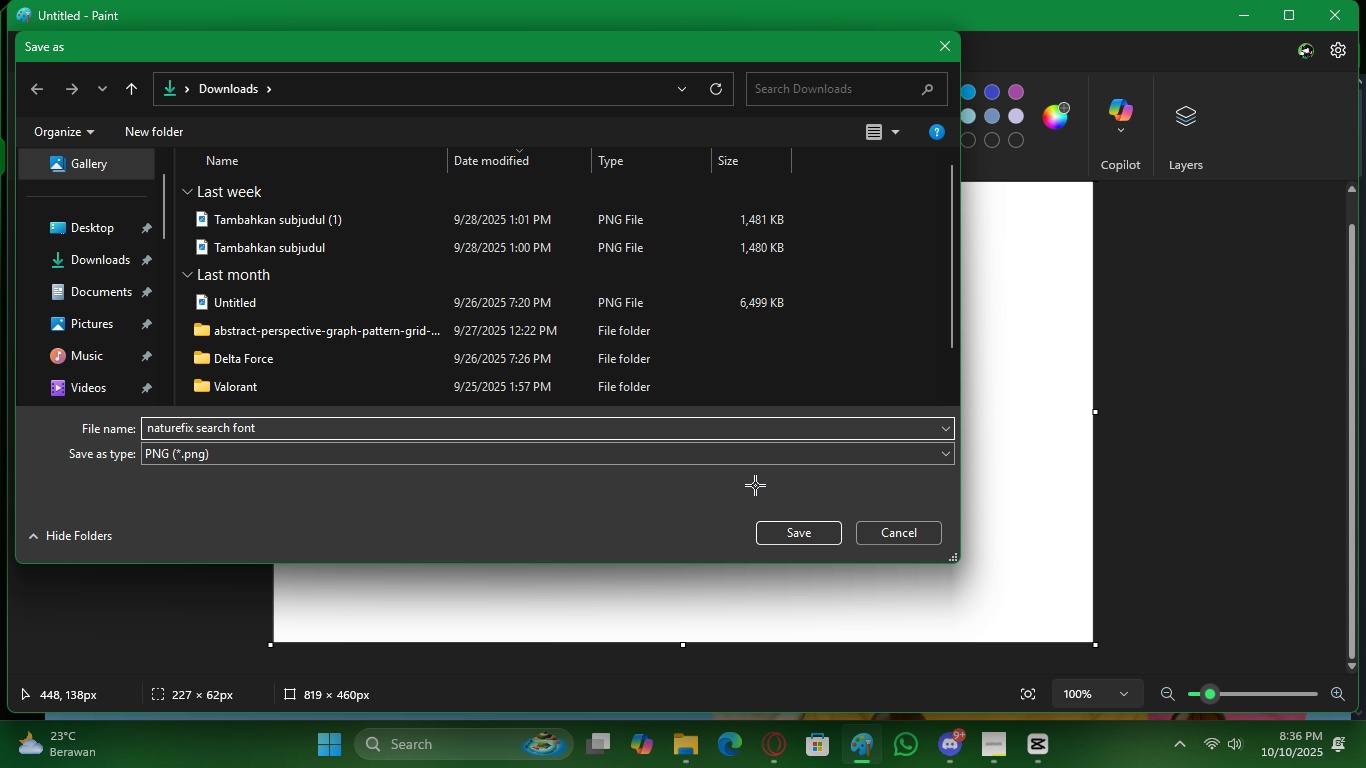 
key(Enter)
 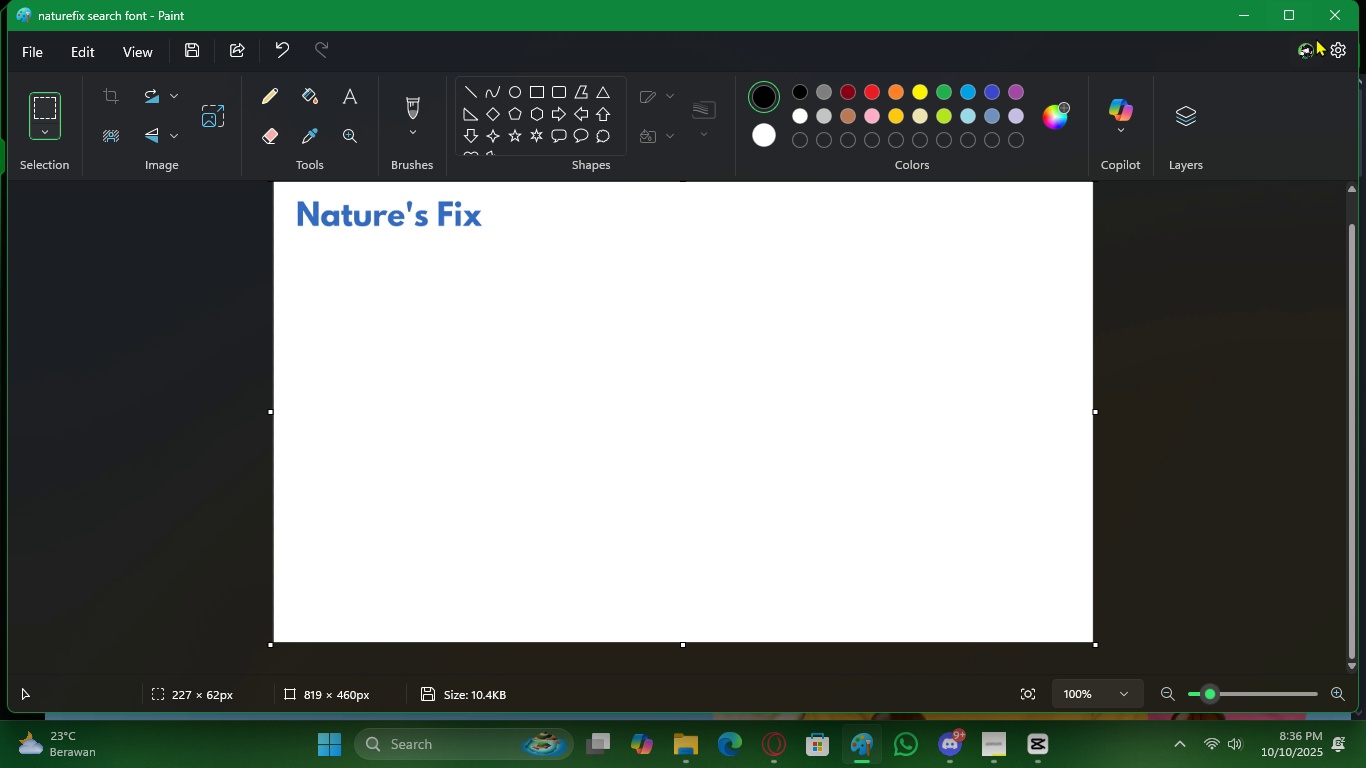 
left_click([1337, 14])
 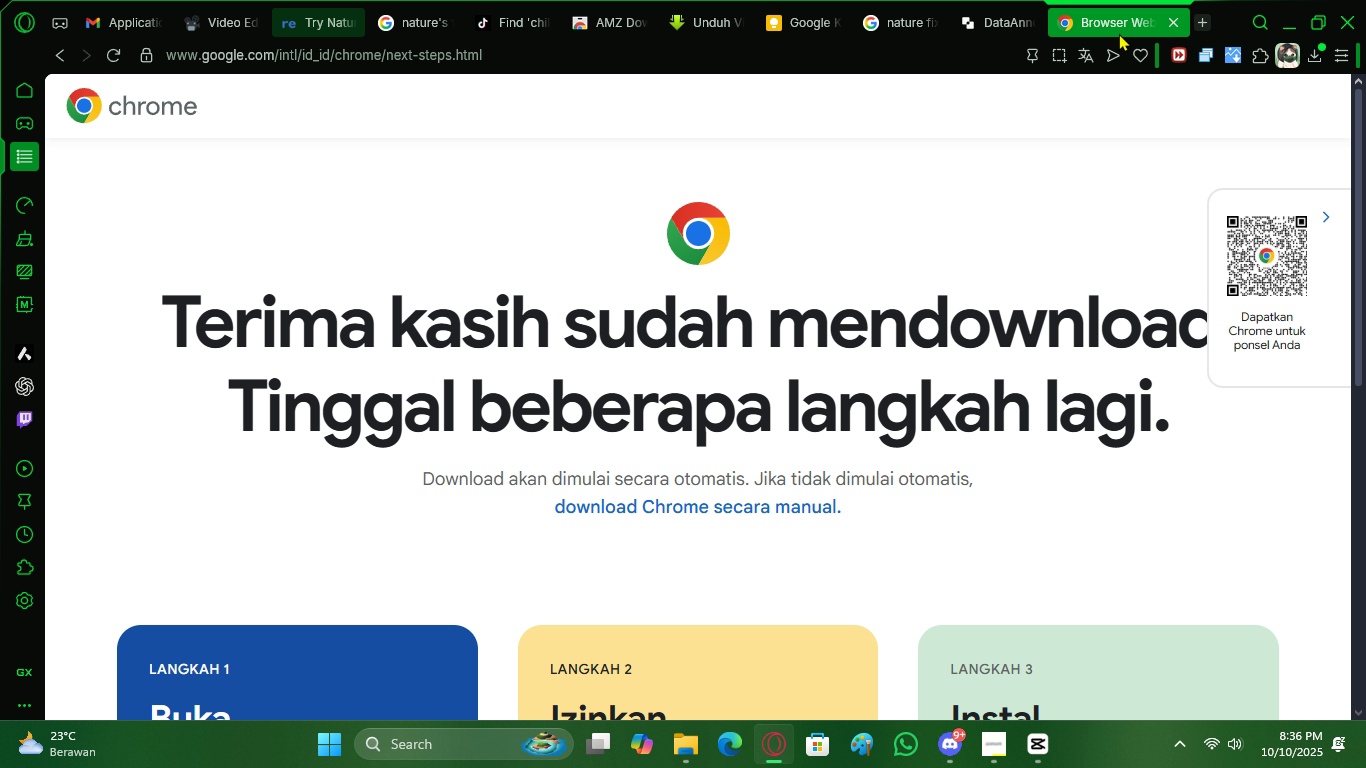 
double_click([921, 63])
 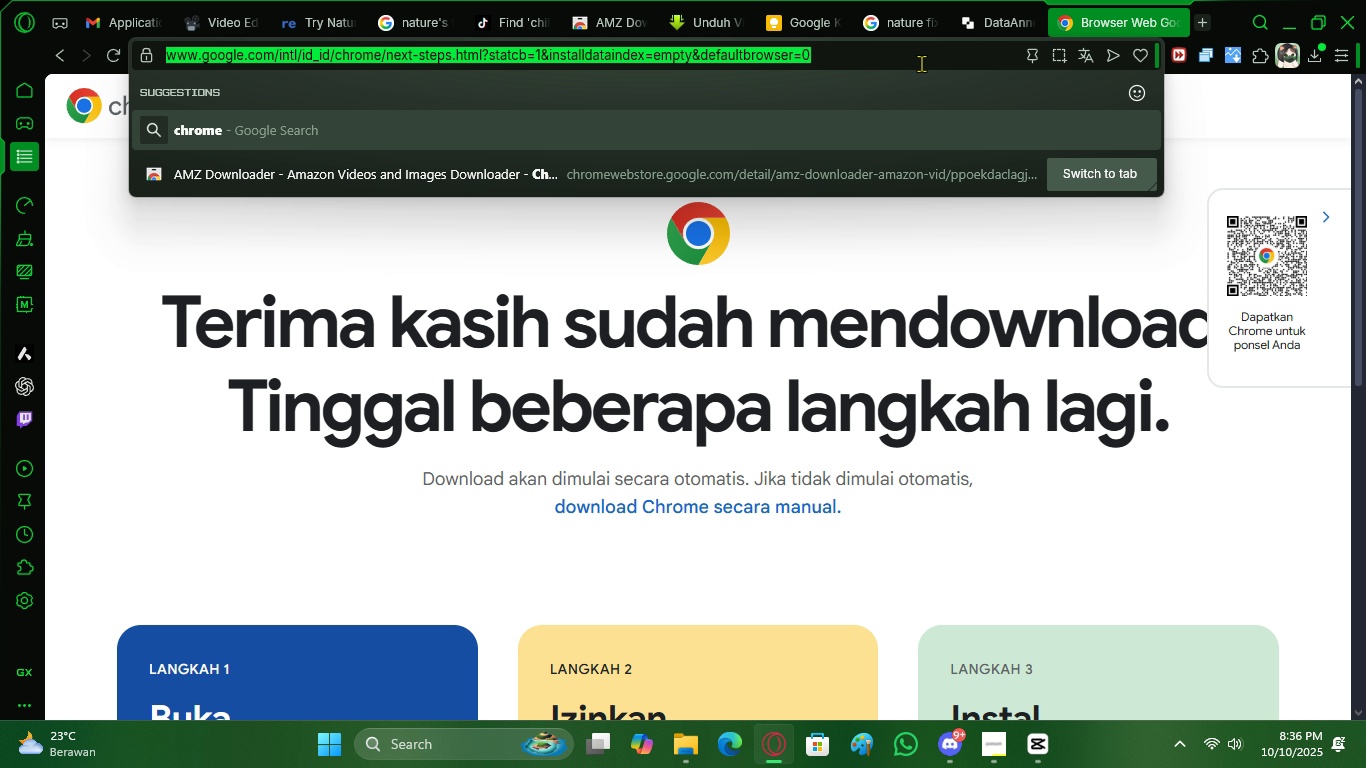 
type(whats my font)
 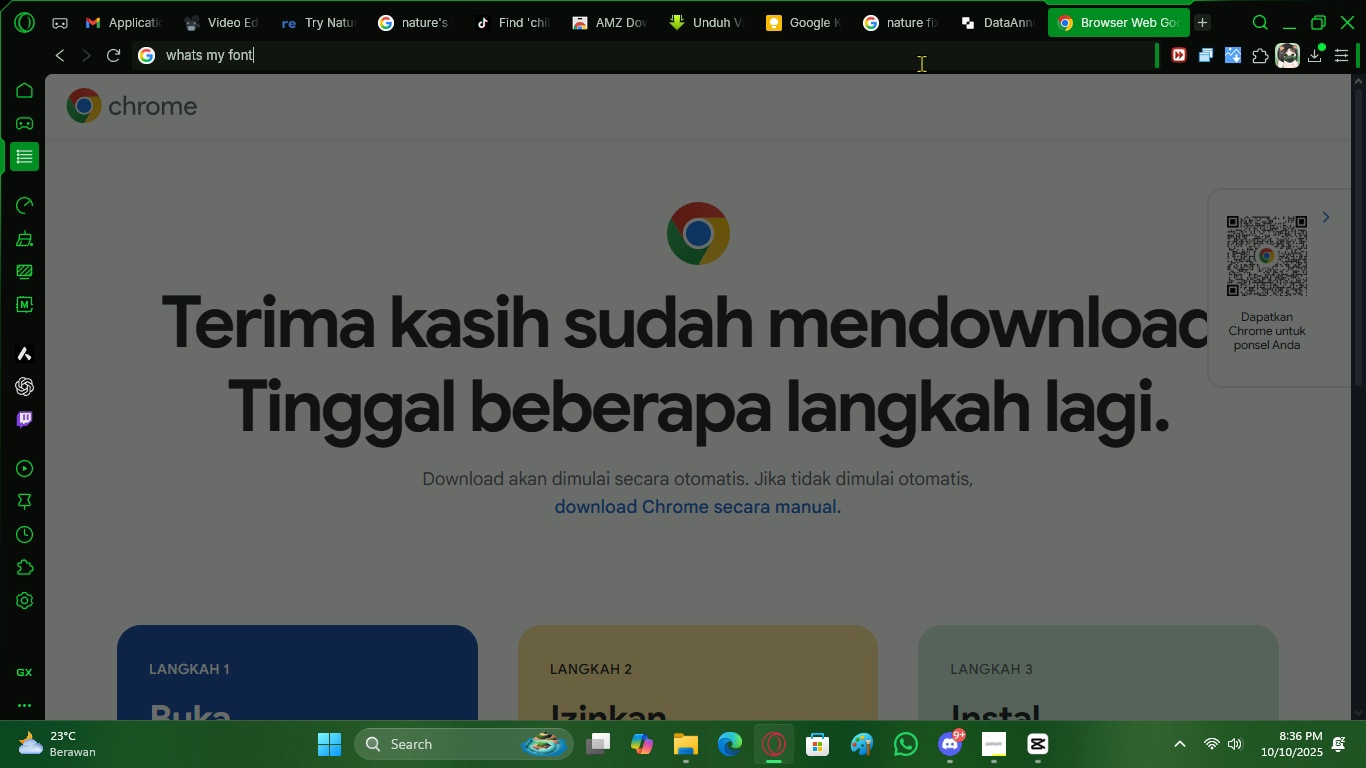 
key(Enter)
 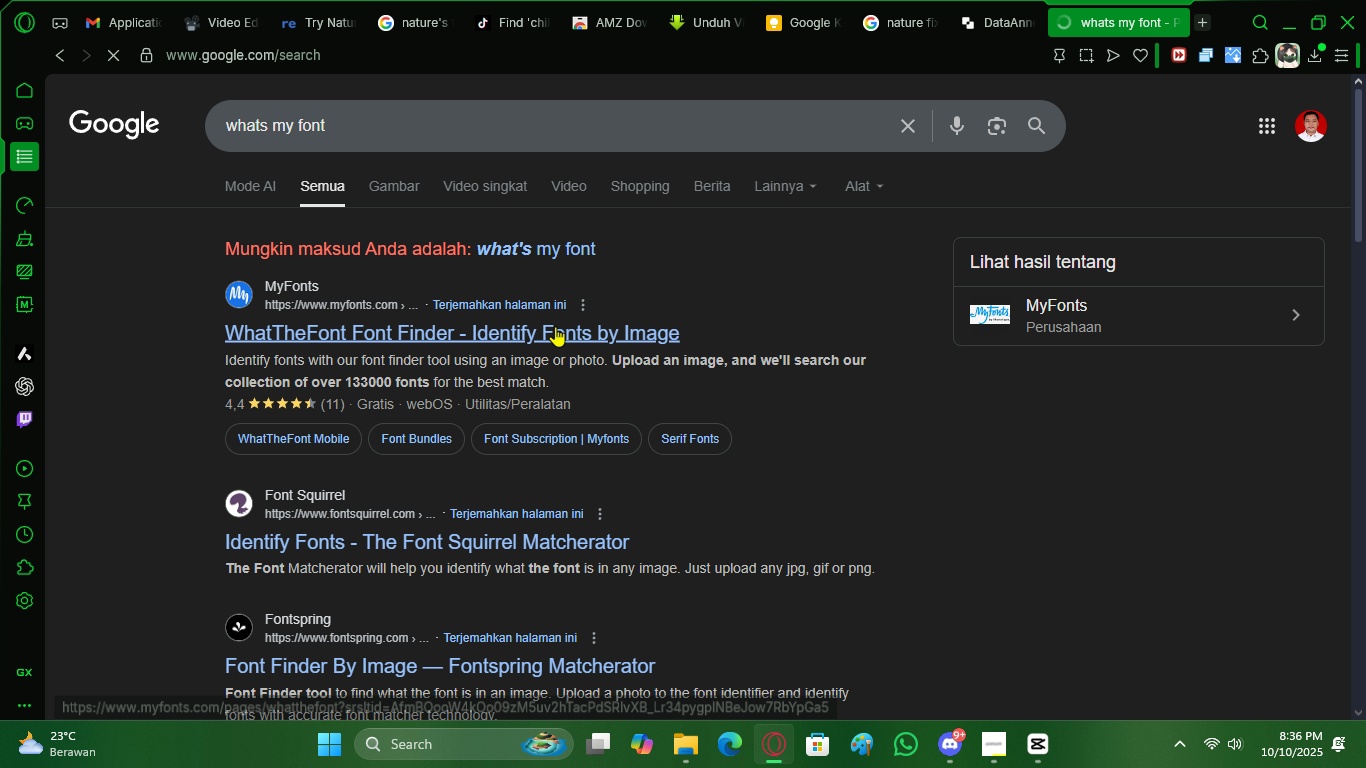 
left_click([552, 333])
 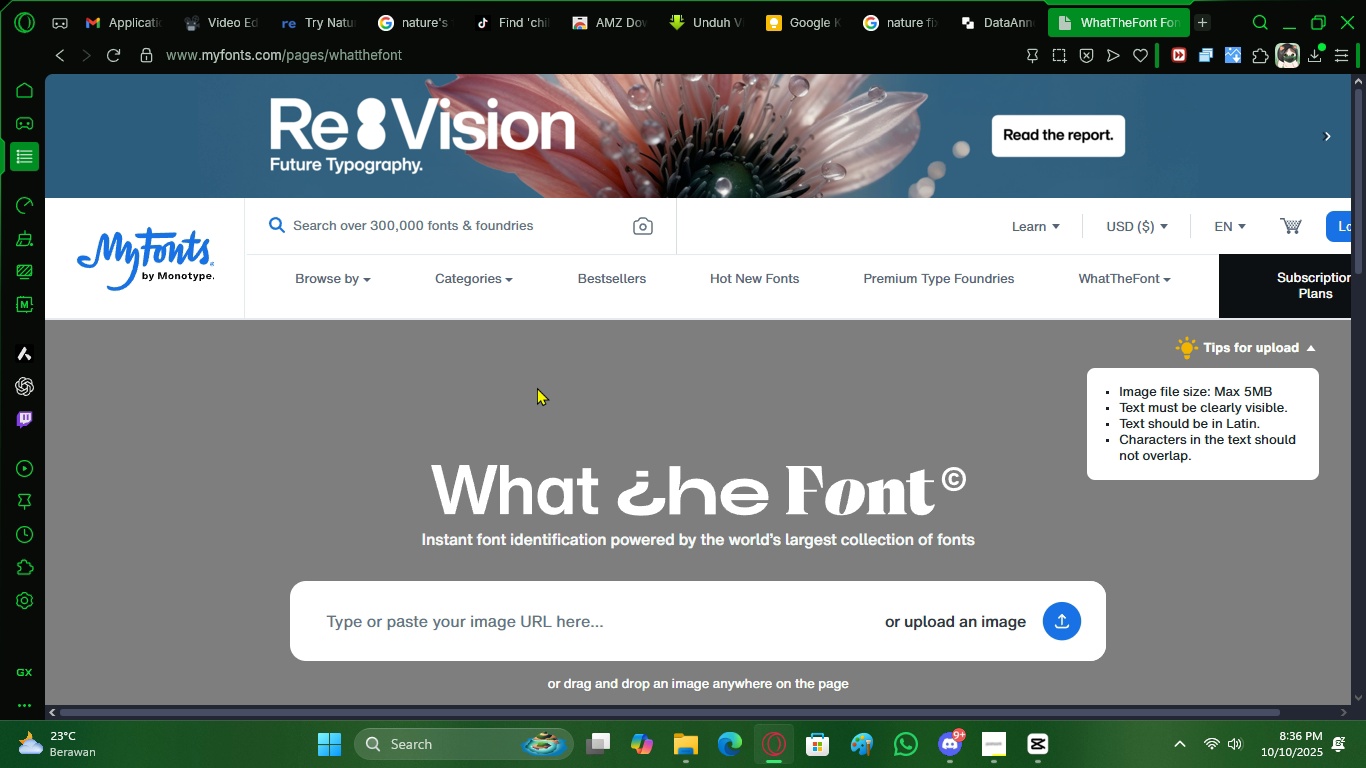 
scroll: coordinate [614, 428], scroll_direction: down, amount: 3.0
 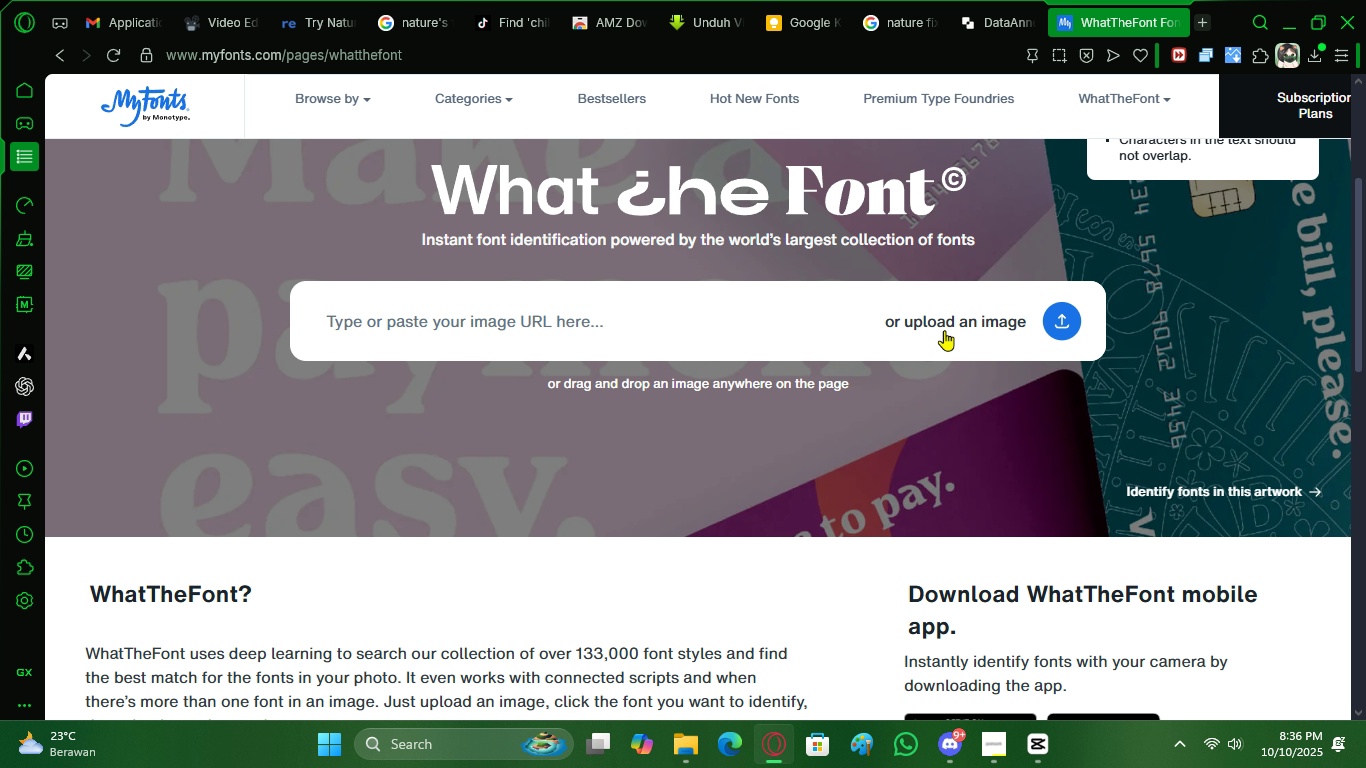 
left_click([944, 330])
 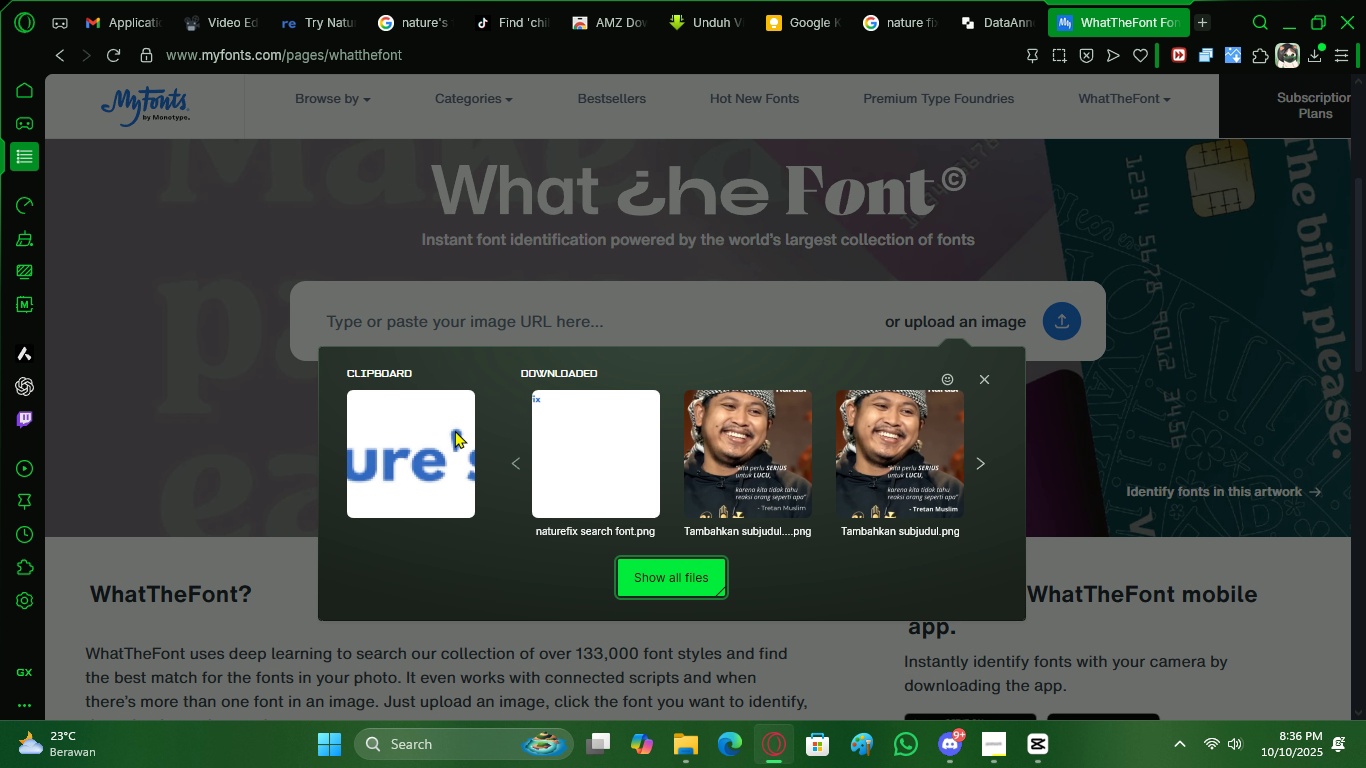 
left_click([433, 434])
 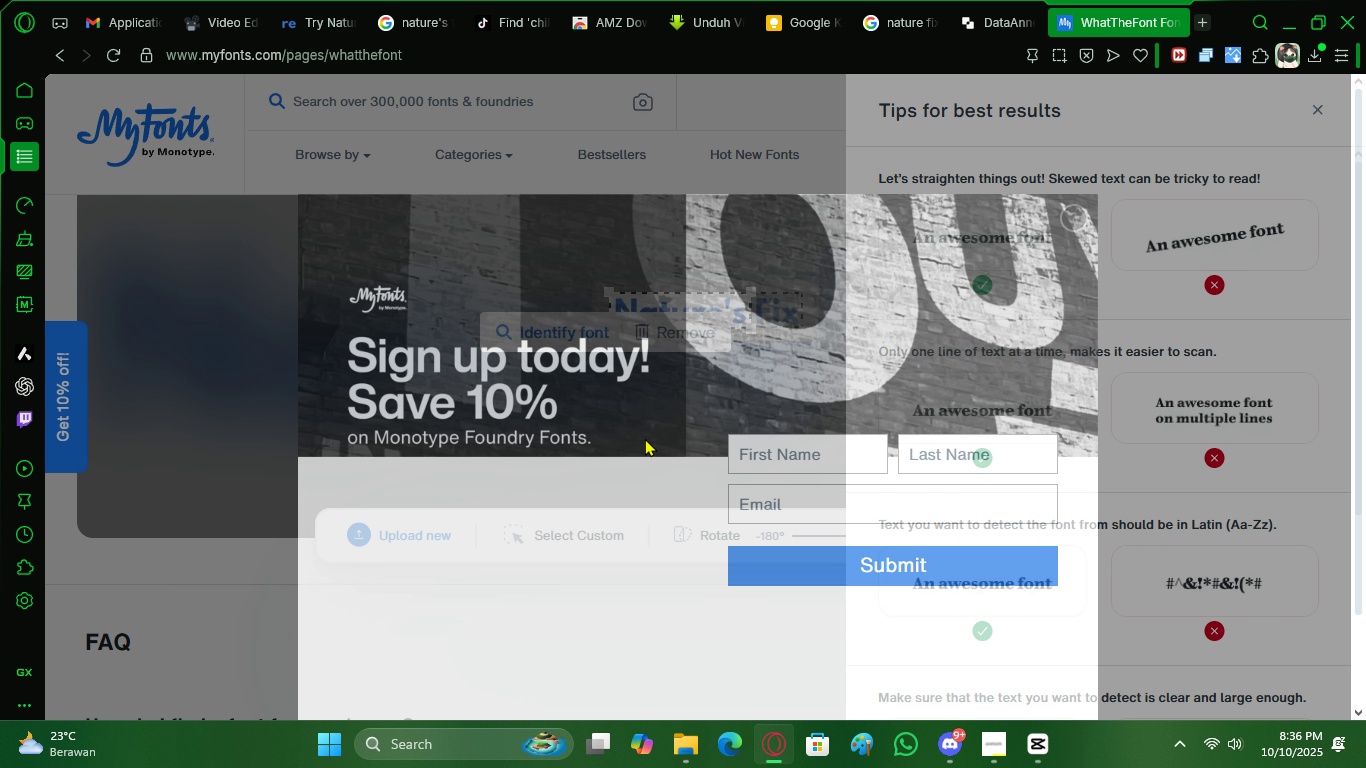 
wait(6.04)
 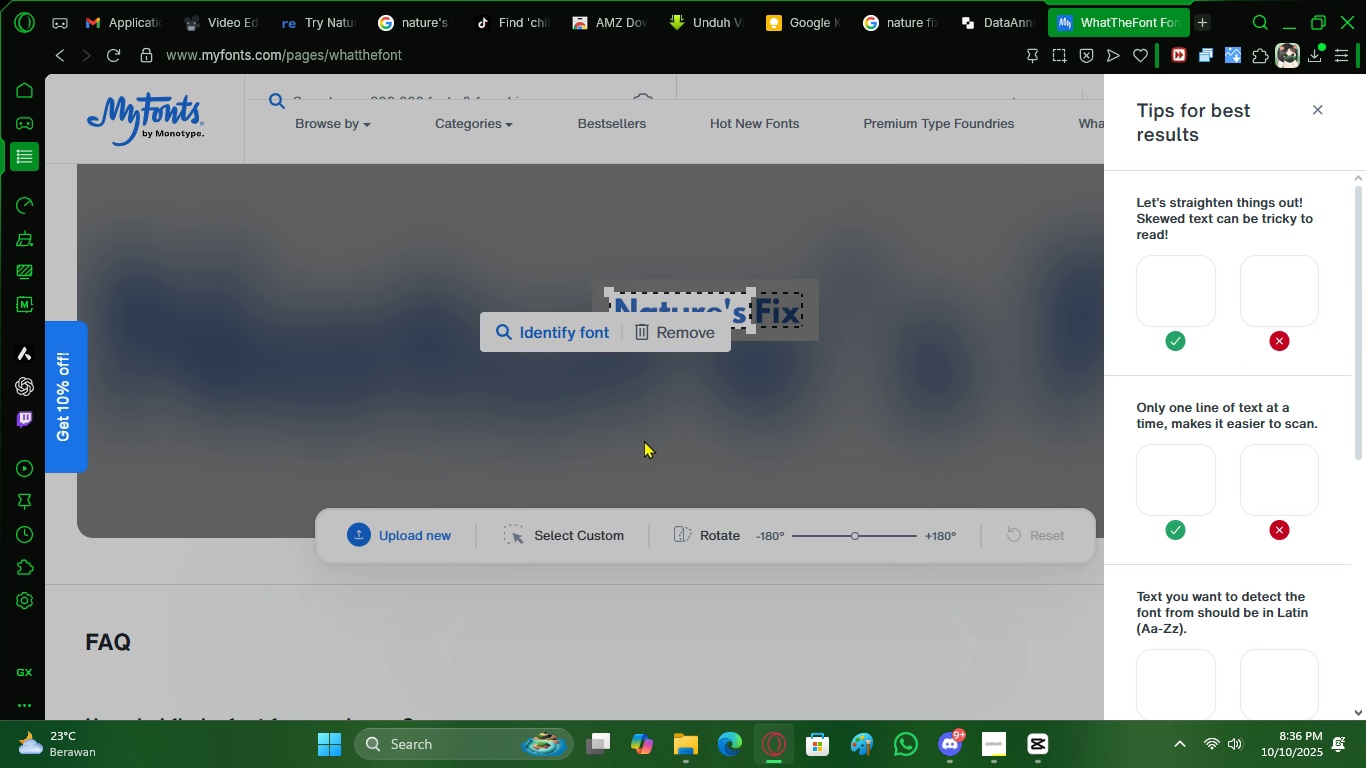 
scroll: coordinate [780, 519], scroll_direction: down, amount: 4.0
 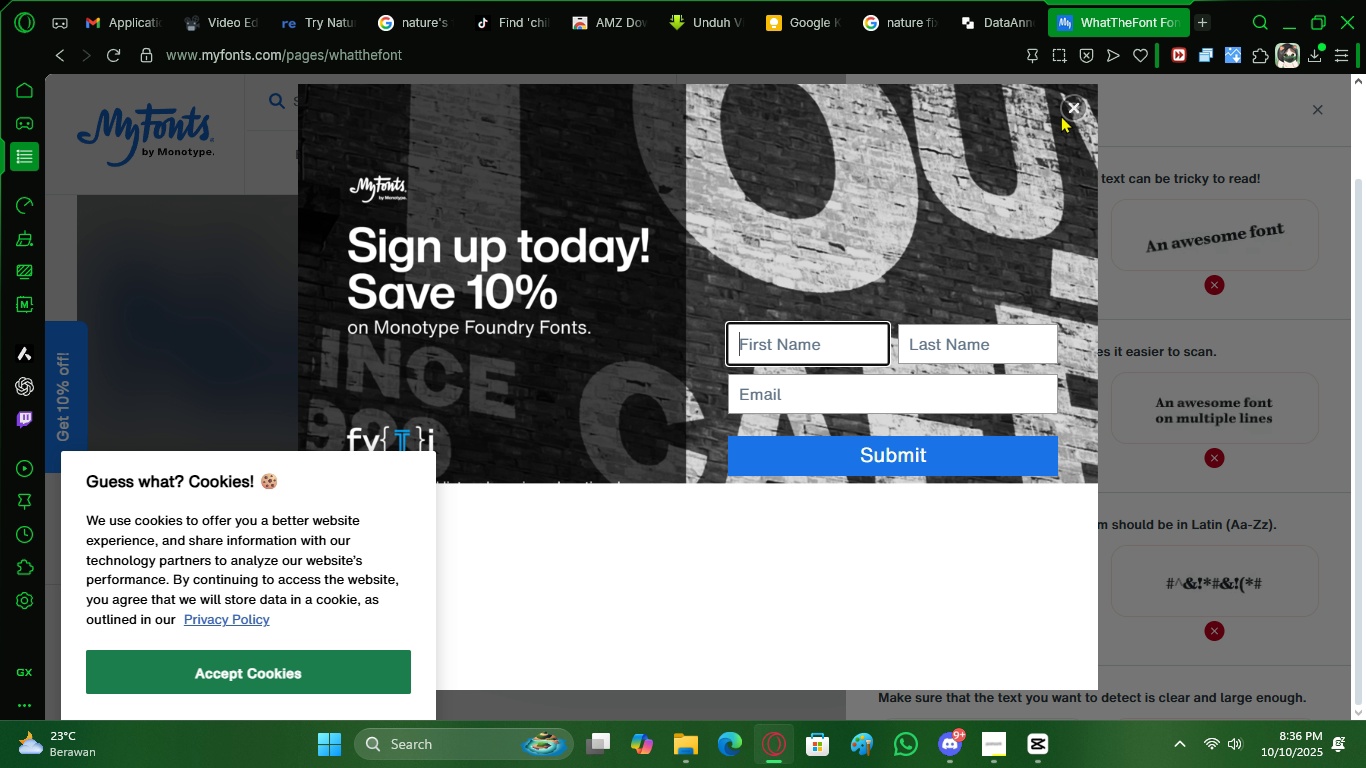 
left_click([1066, 111])
 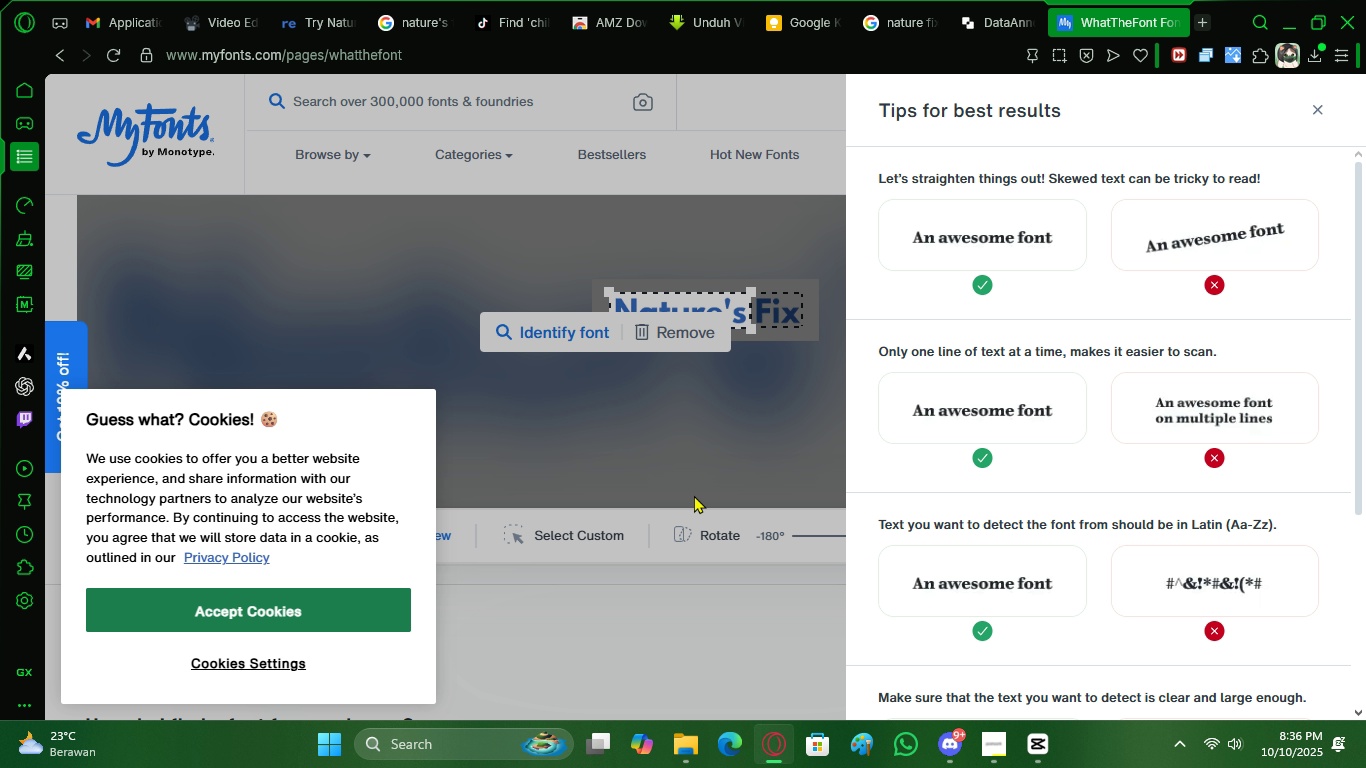 
scroll: coordinate [690, 497], scroll_direction: down, amount: 2.0
 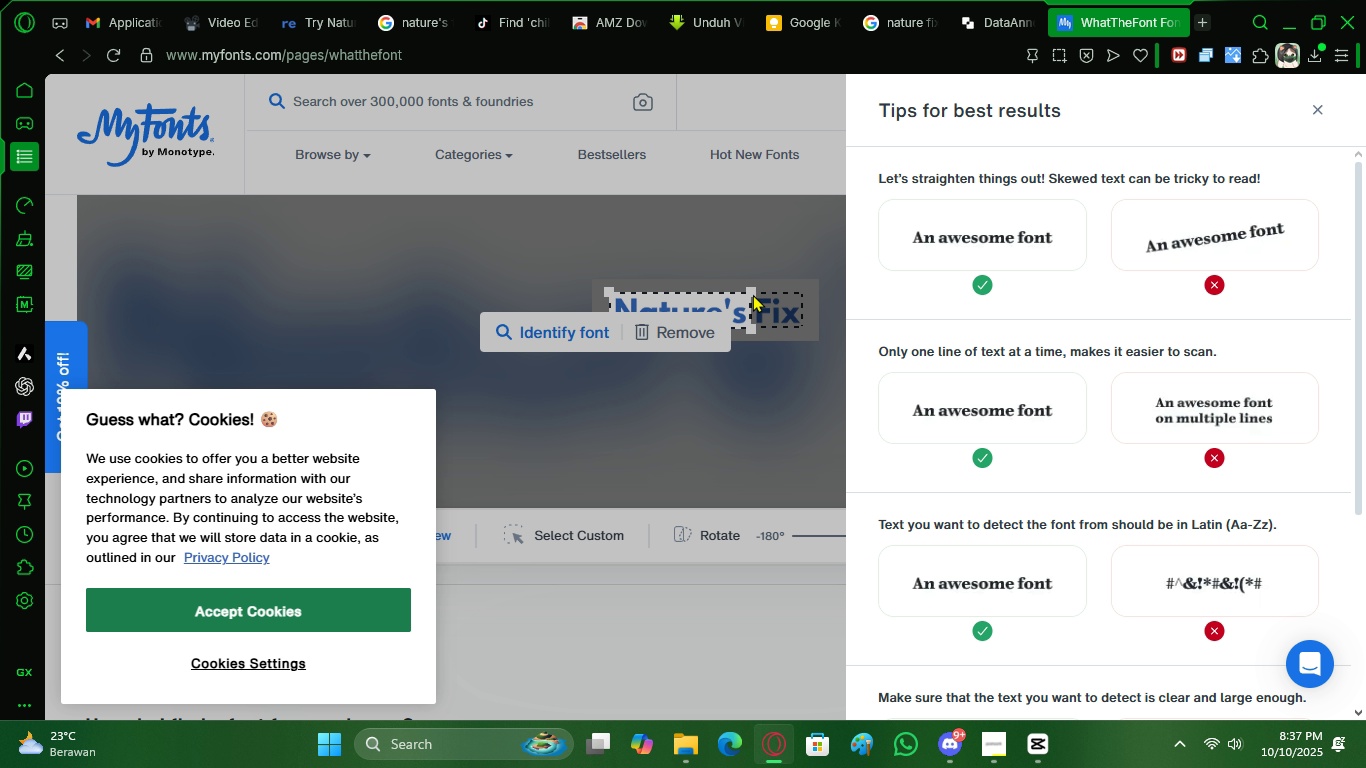 
left_click_drag(start_coordinate=[755, 292], to_coordinate=[801, 292])
 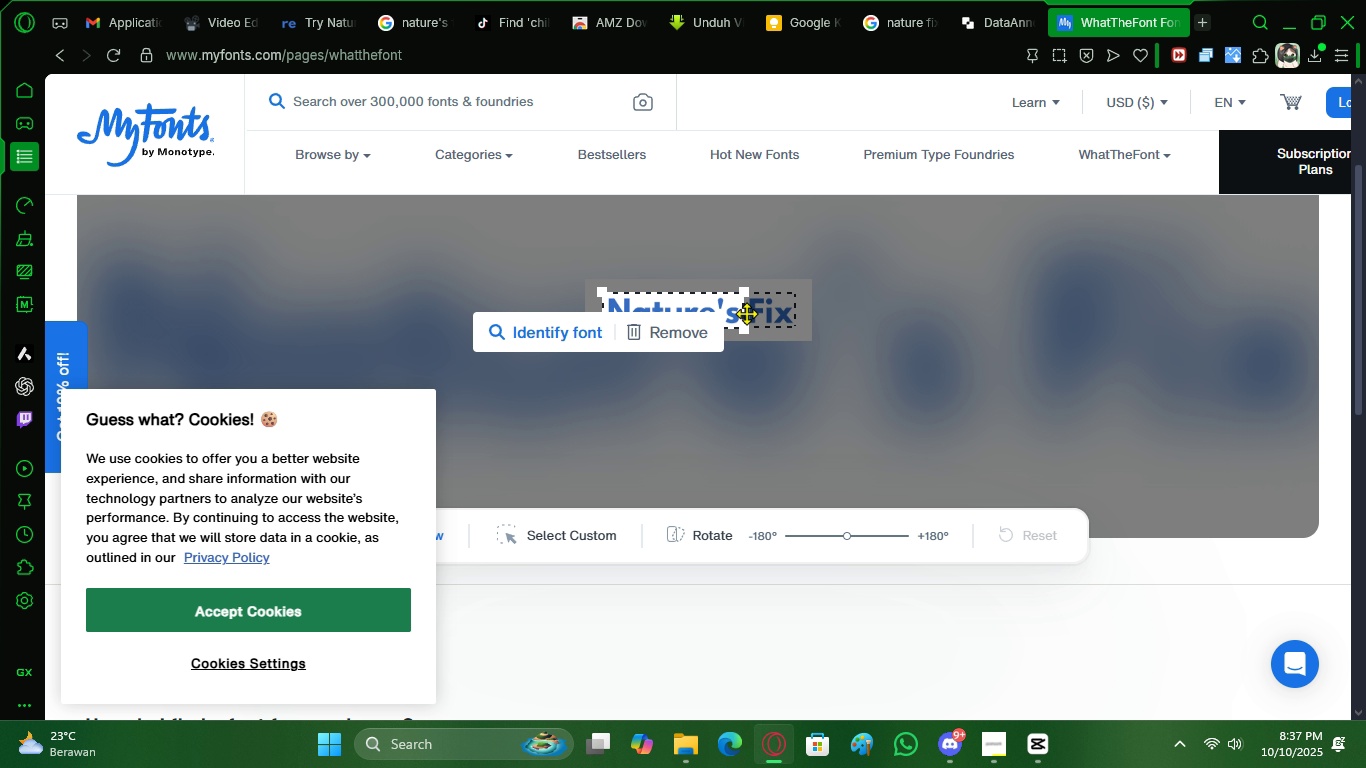 
left_click_drag(start_coordinate=[743, 312], to_coordinate=[798, 309])
 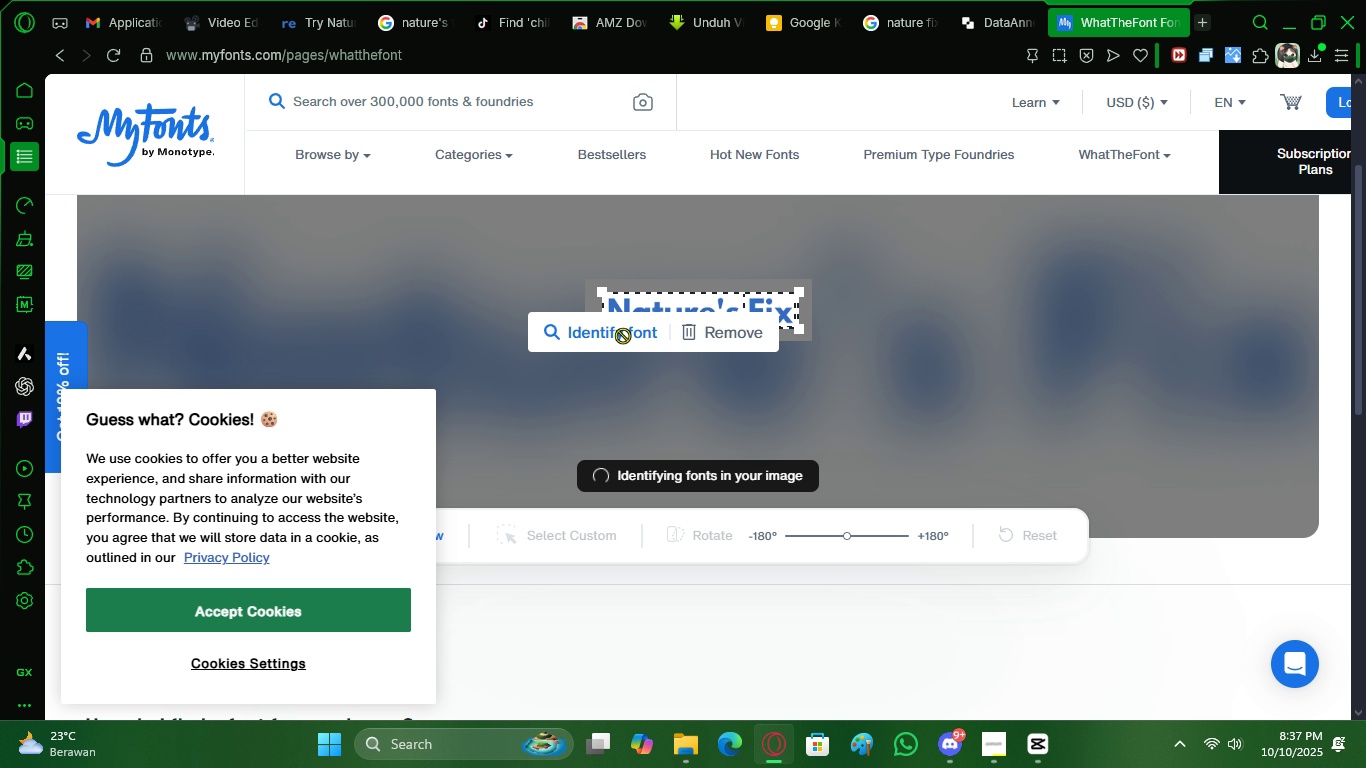 
left_click([623, 336])
 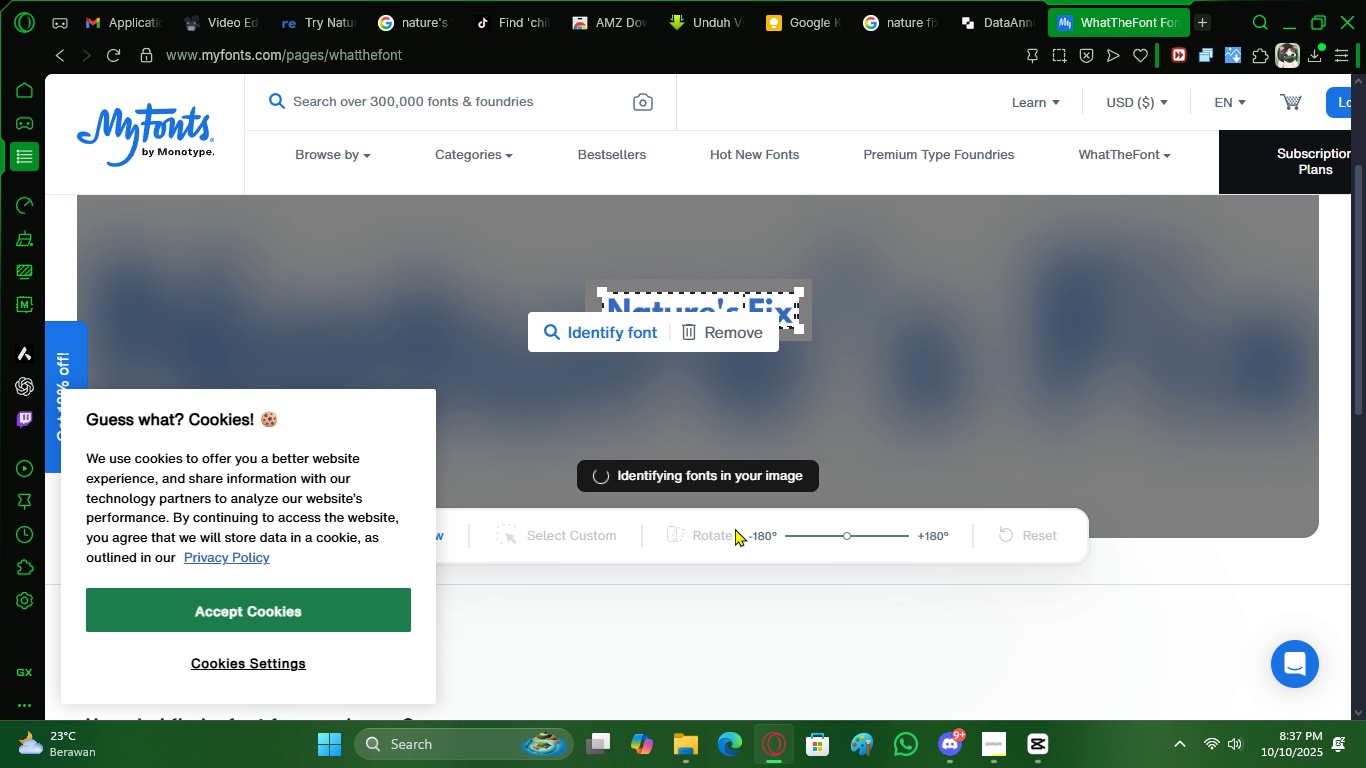 
scroll: coordinate [735, 528], scroll_direction: down, amount: 2.0
 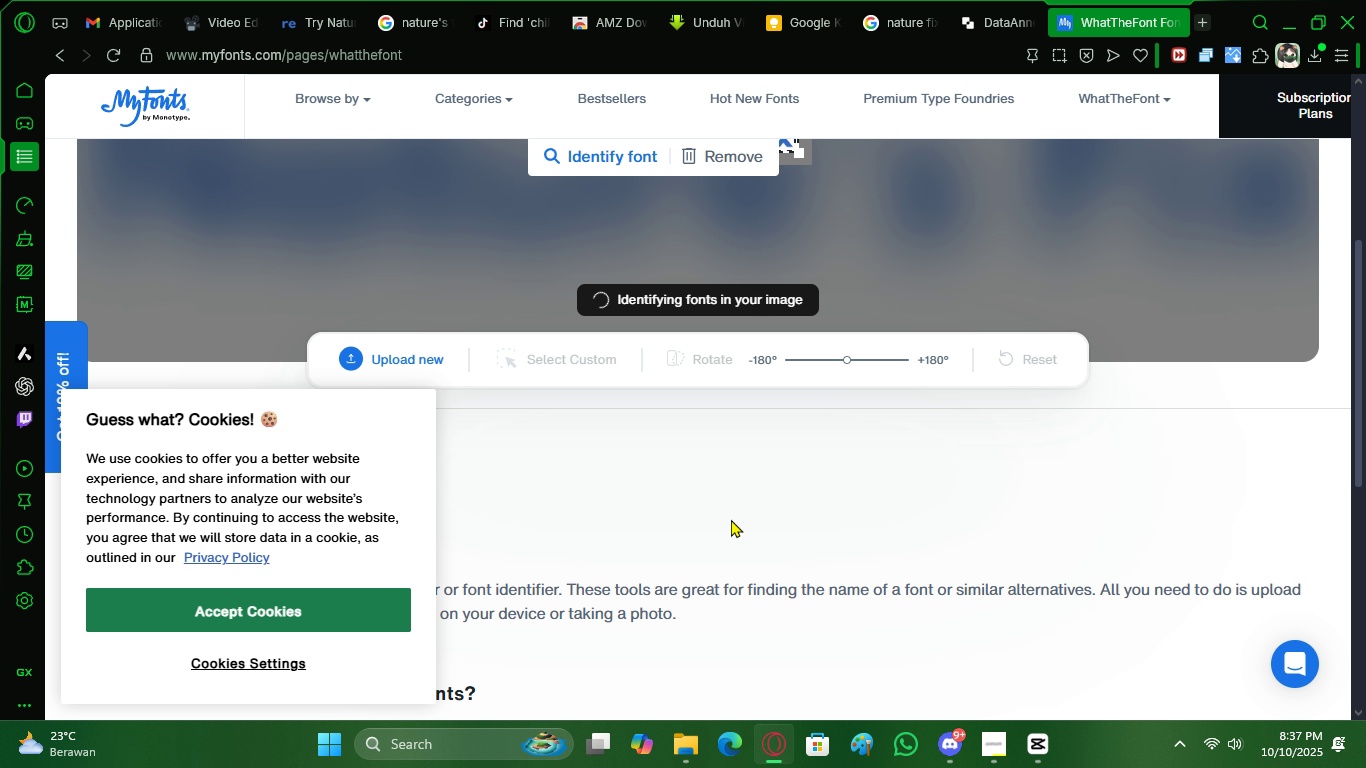 
scroll: coordinate [731, 517], scroll_direction: up, amount: 2.0
 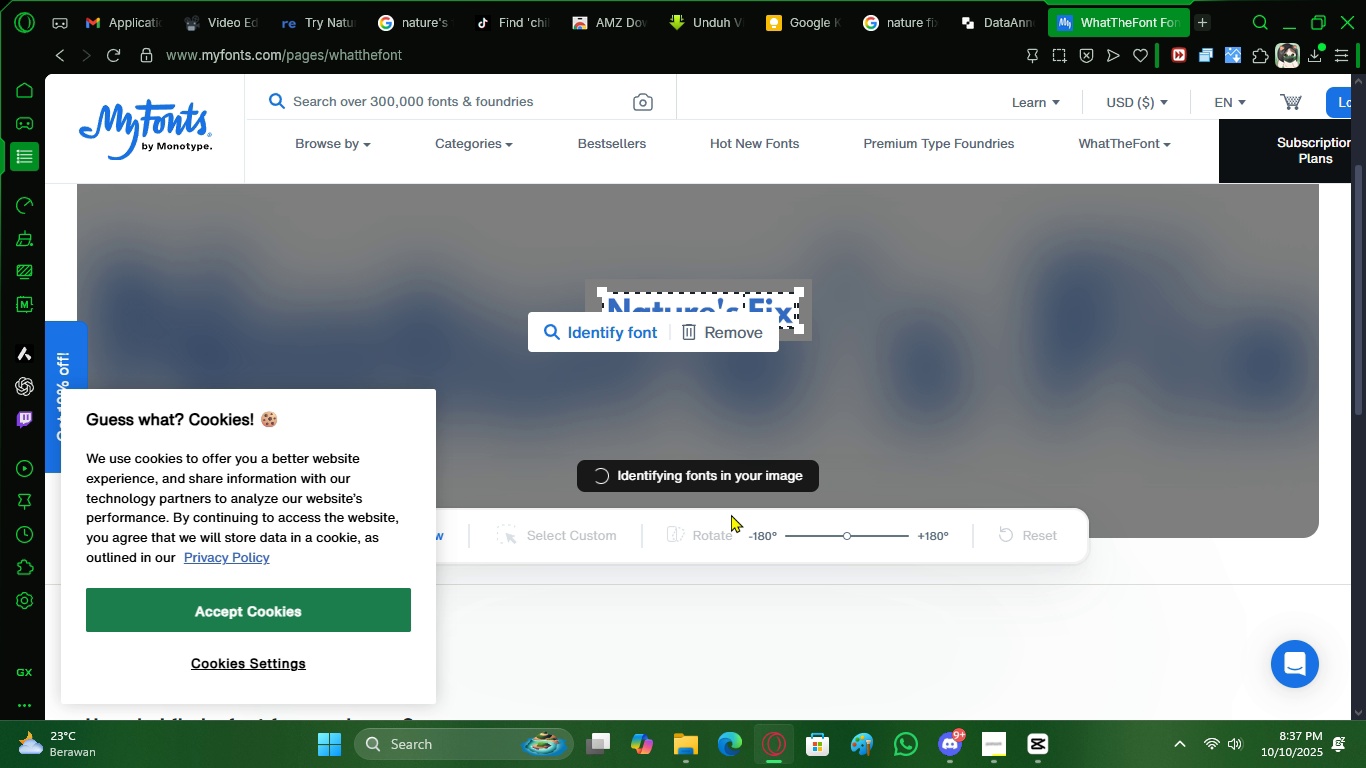 
scroll: coordinate [731, 512], scroll_direction: down, amount: 4.0
 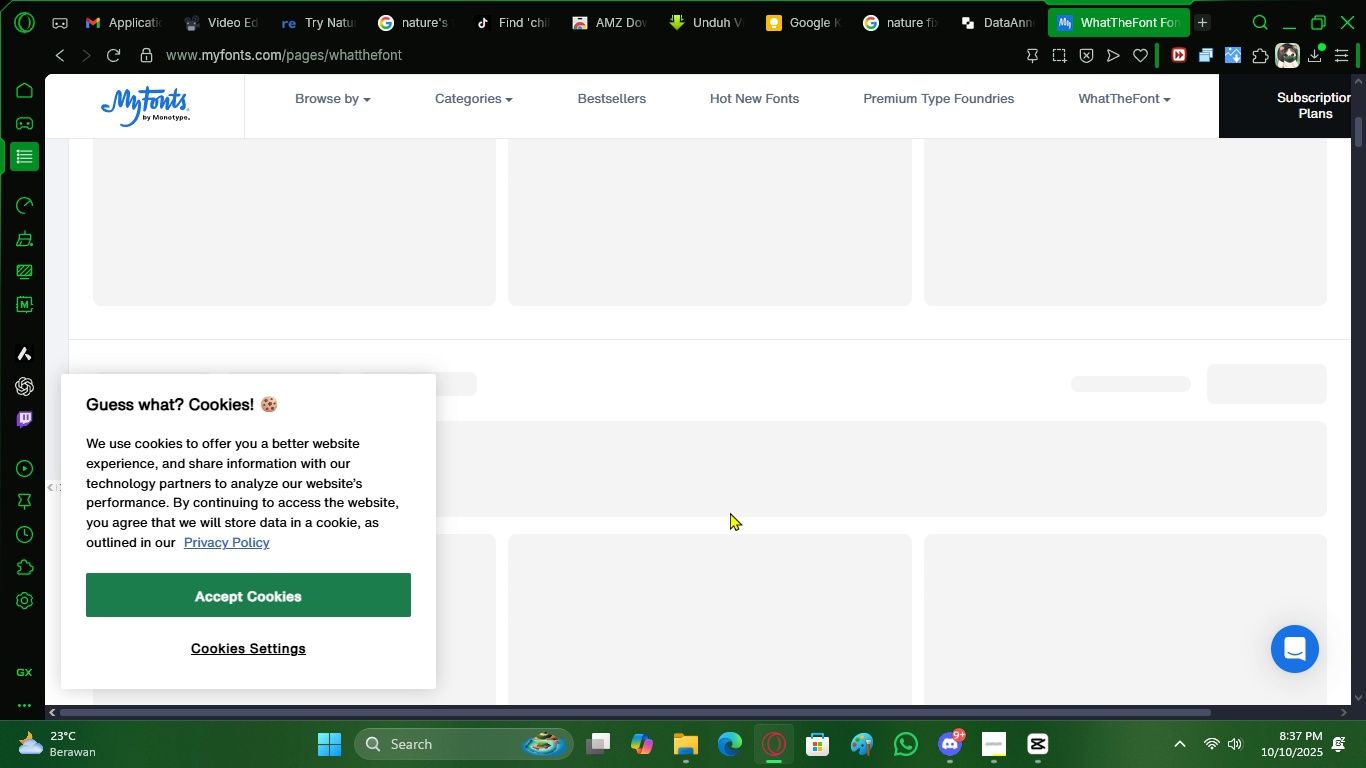 
scroll: coordinate [711, 507], scroll_direction: none, amount: 0.0
 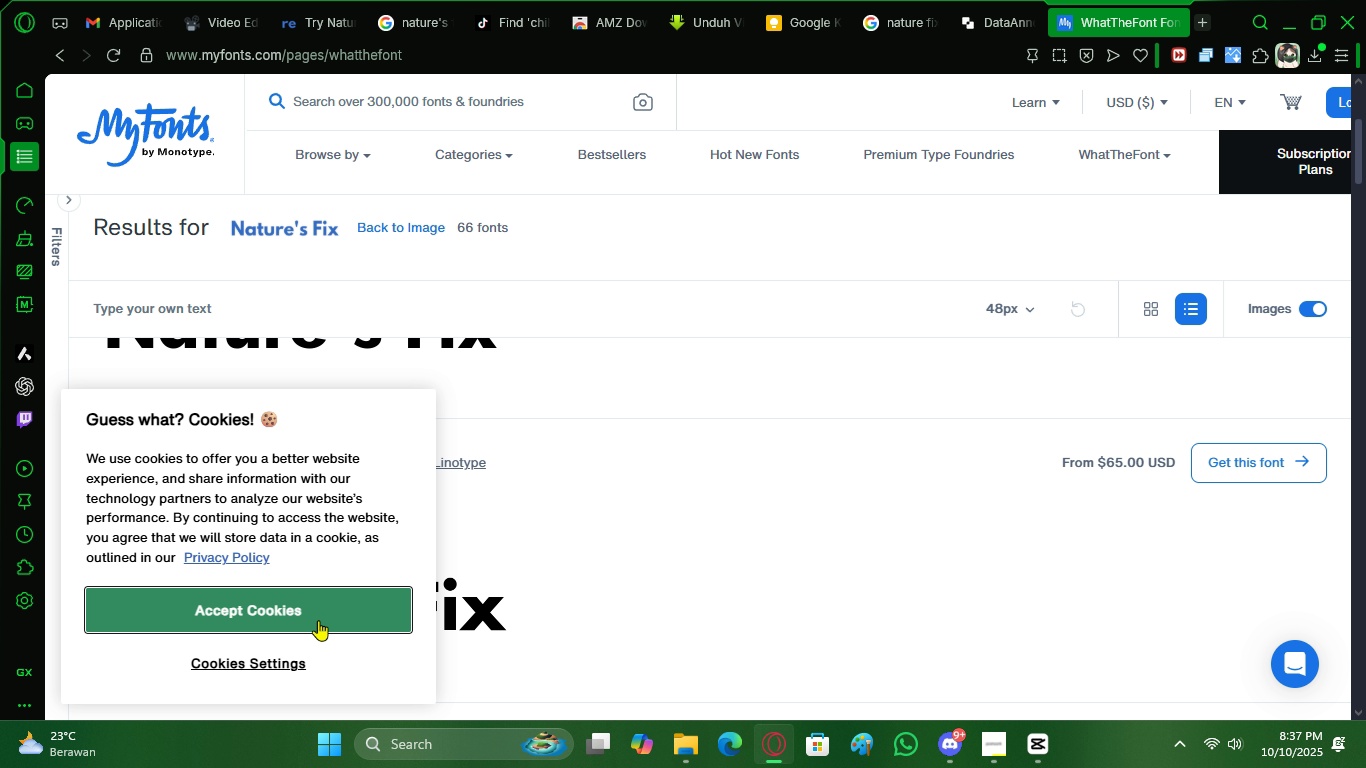 
scroll: coordinate [457, 515], scroll_direction: up, amount: 3.0
 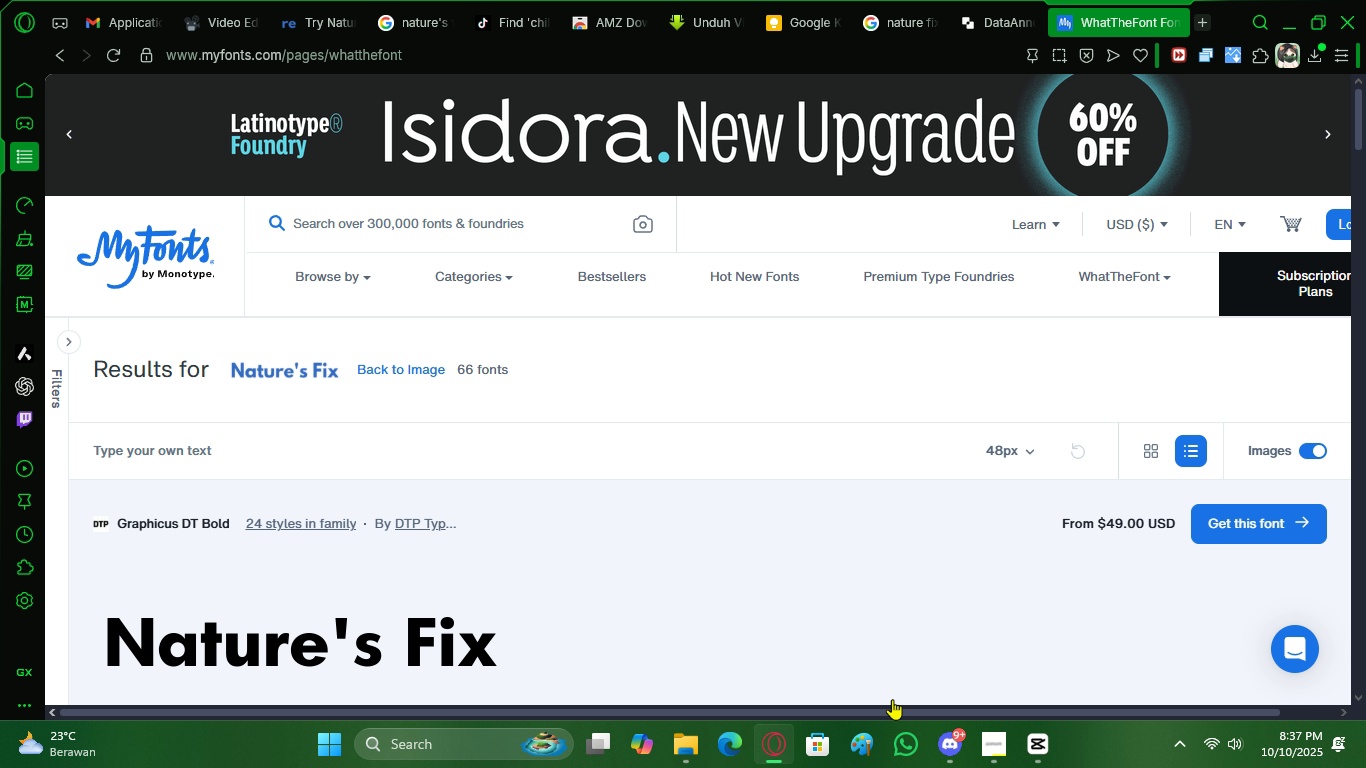 
left_click([1026, 738])
 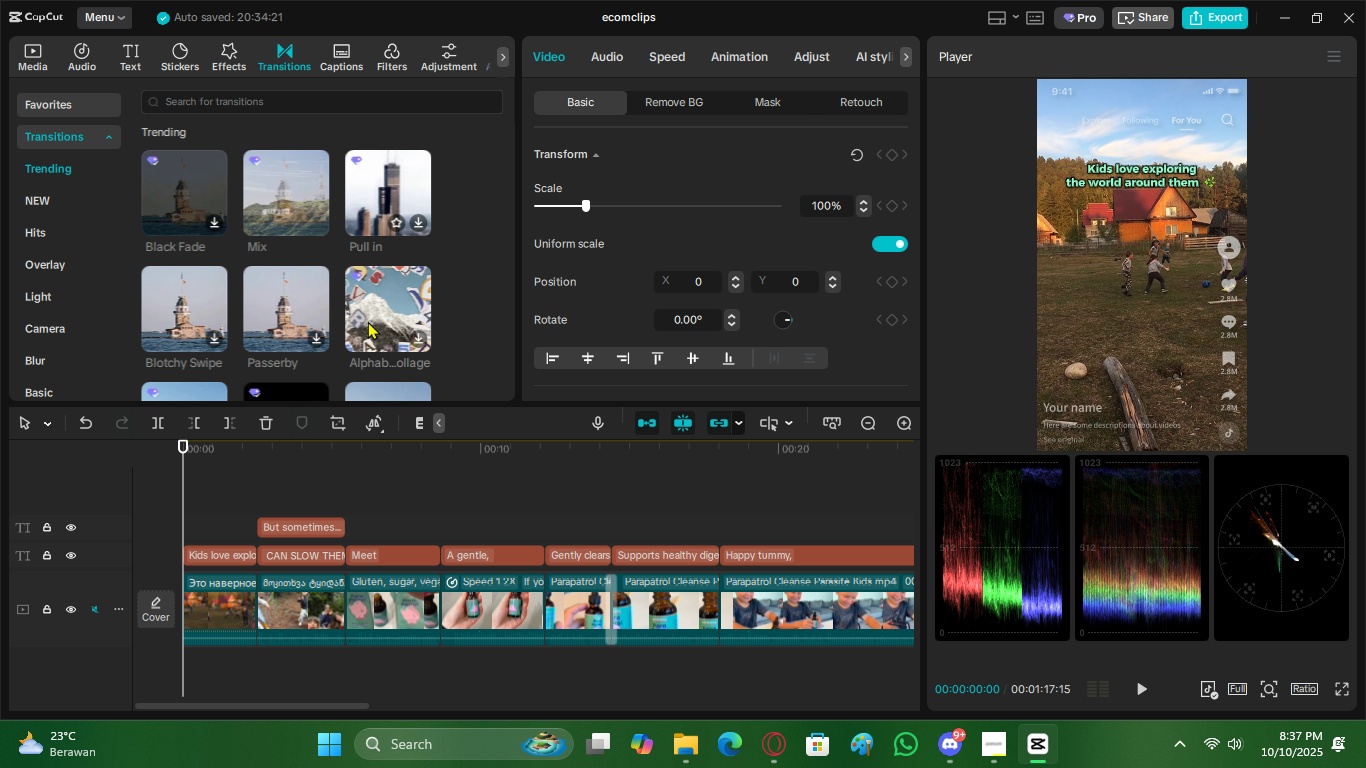 
left_click([323, 522])
 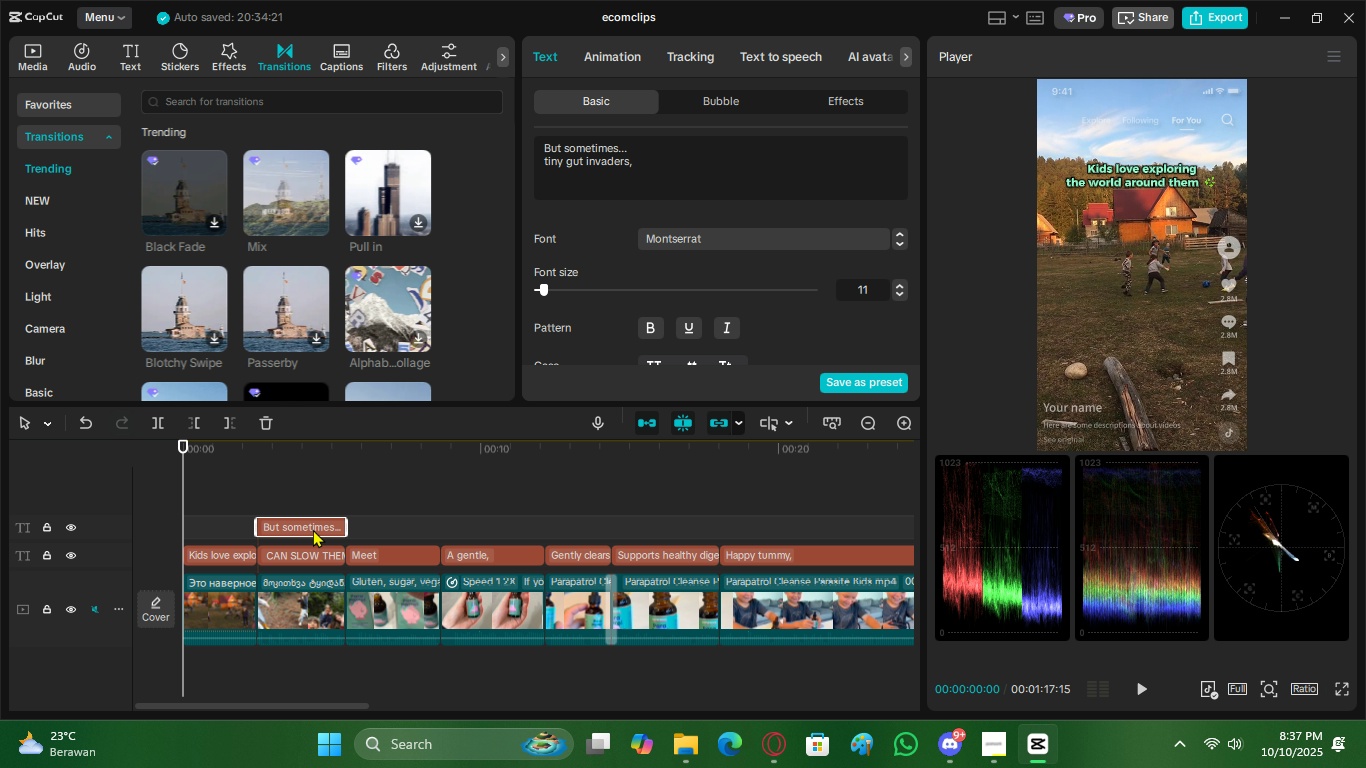 
hold_key(key=AltLeft, duration=1.38)
left_click_drag(start_coordinate=[313, 529], to_coordinate=[199, 513])
 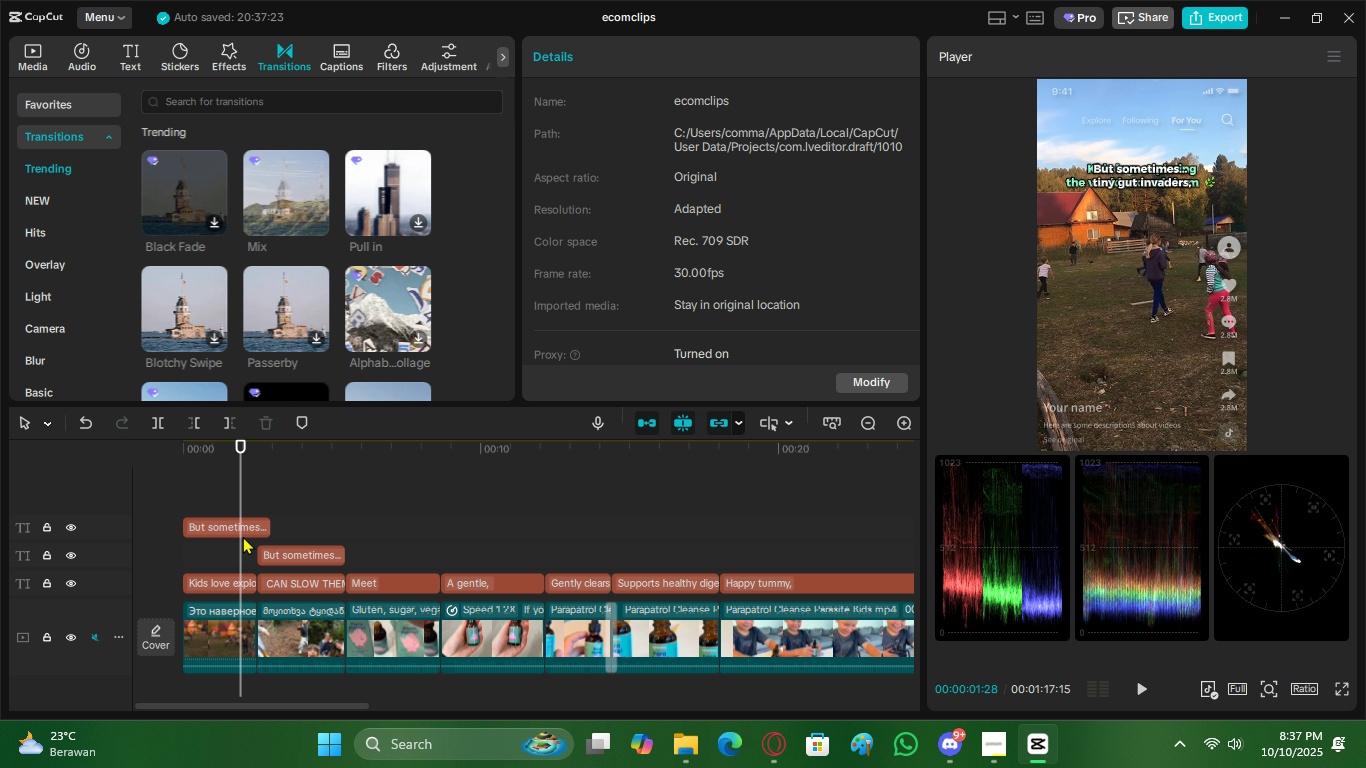 
double_click([243, 536])
 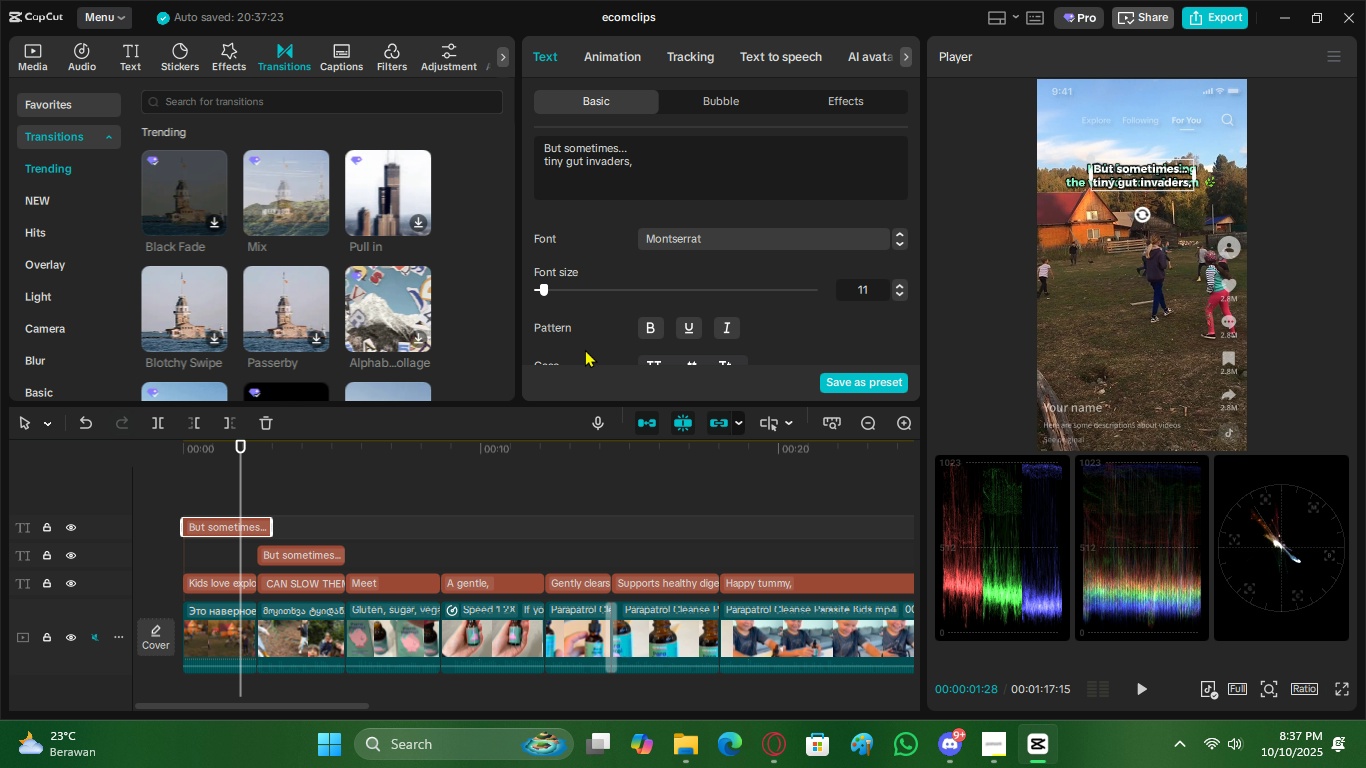 
scroll: coordinate [699, 328], scroll_direction: down, amount: 2.0
 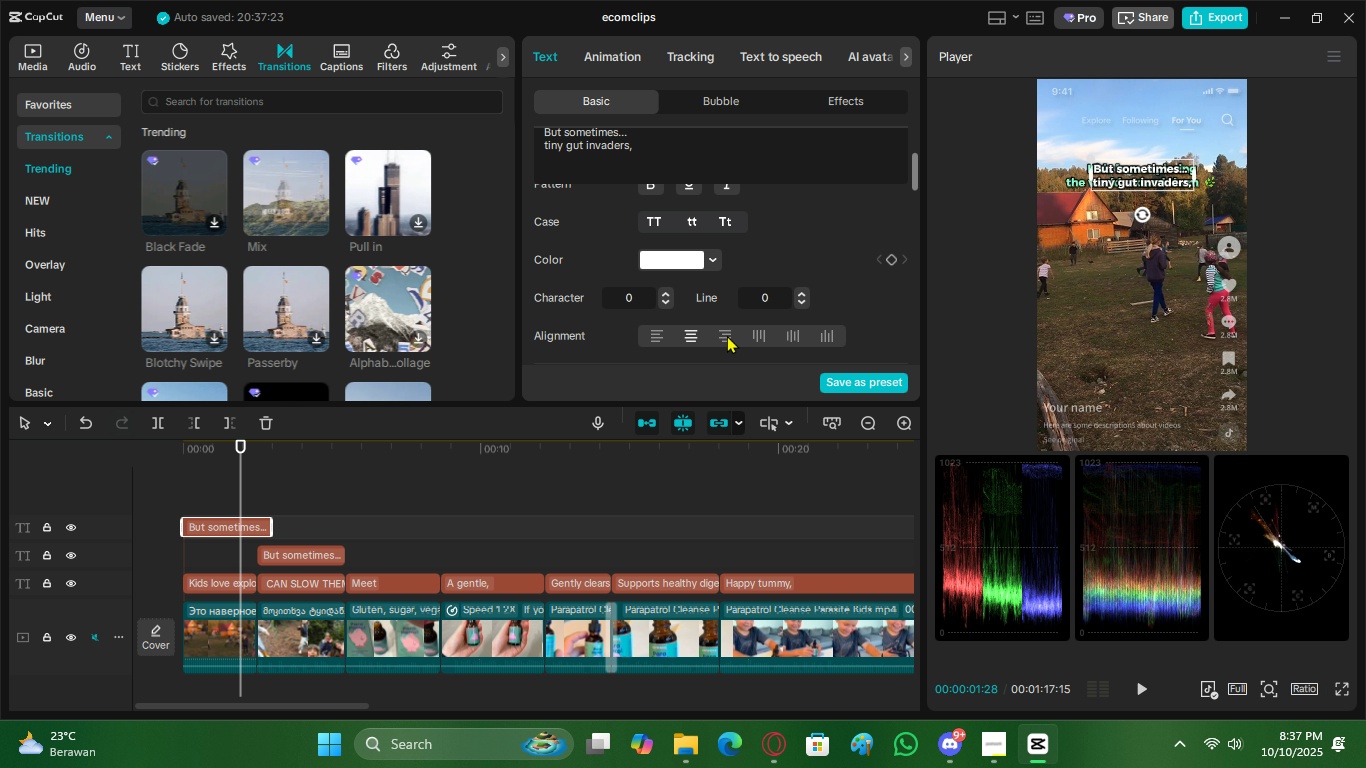 
left_click([723, 336])
 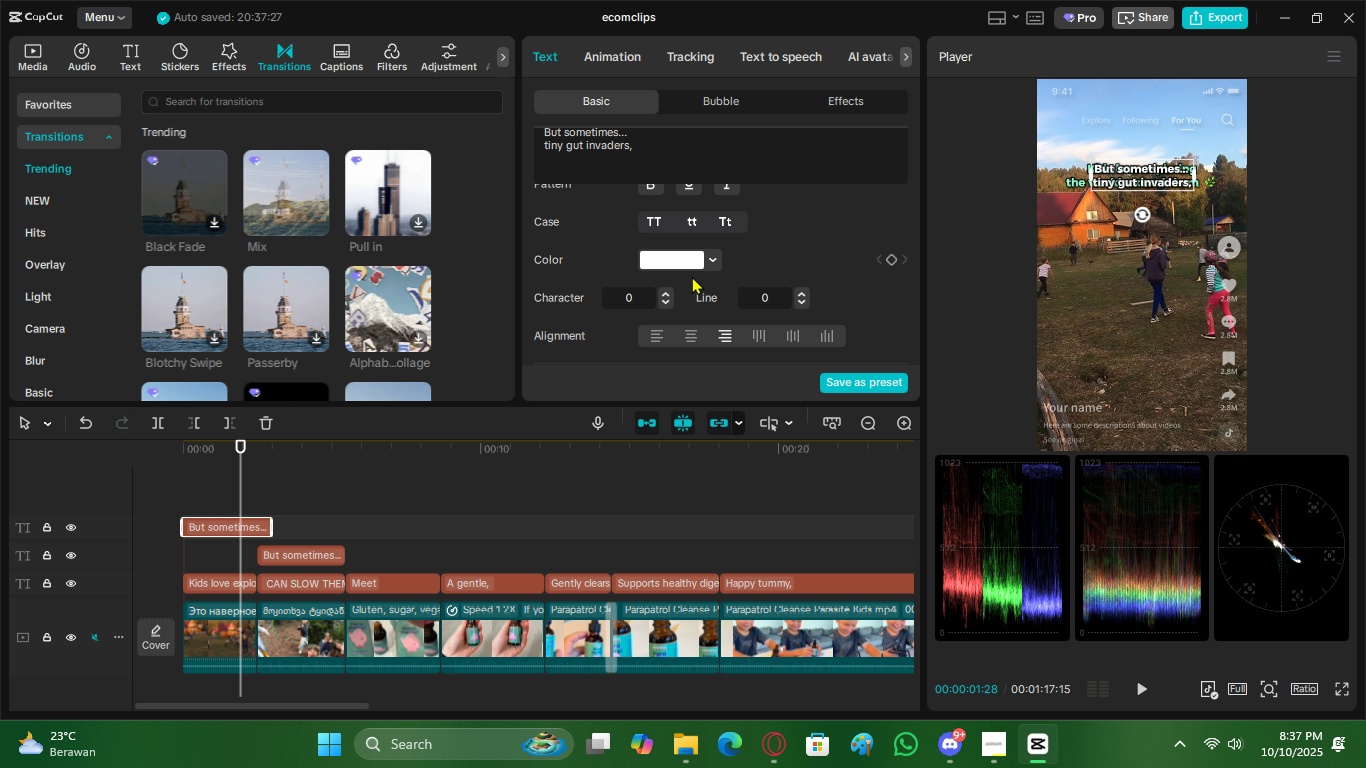 
left_click([663, 138])
 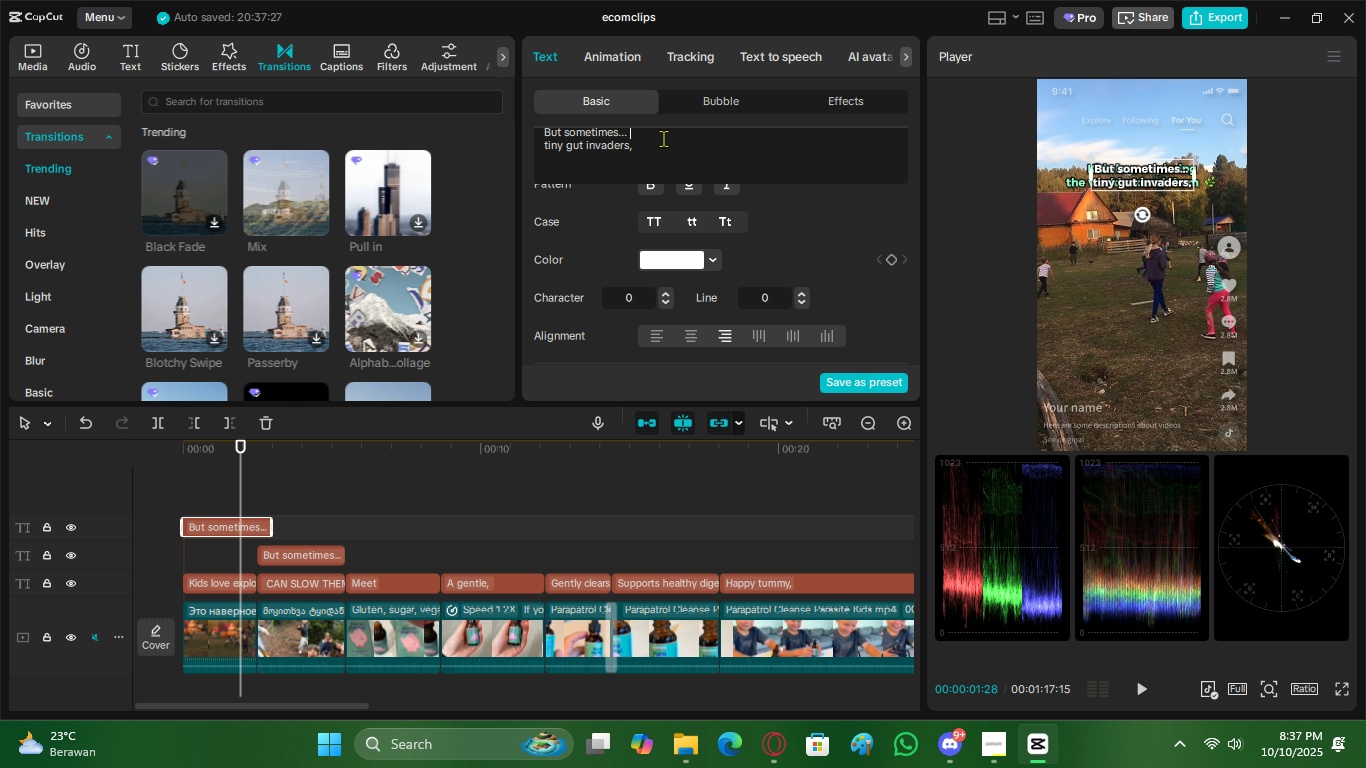 
key(Control+ControlLeft)
 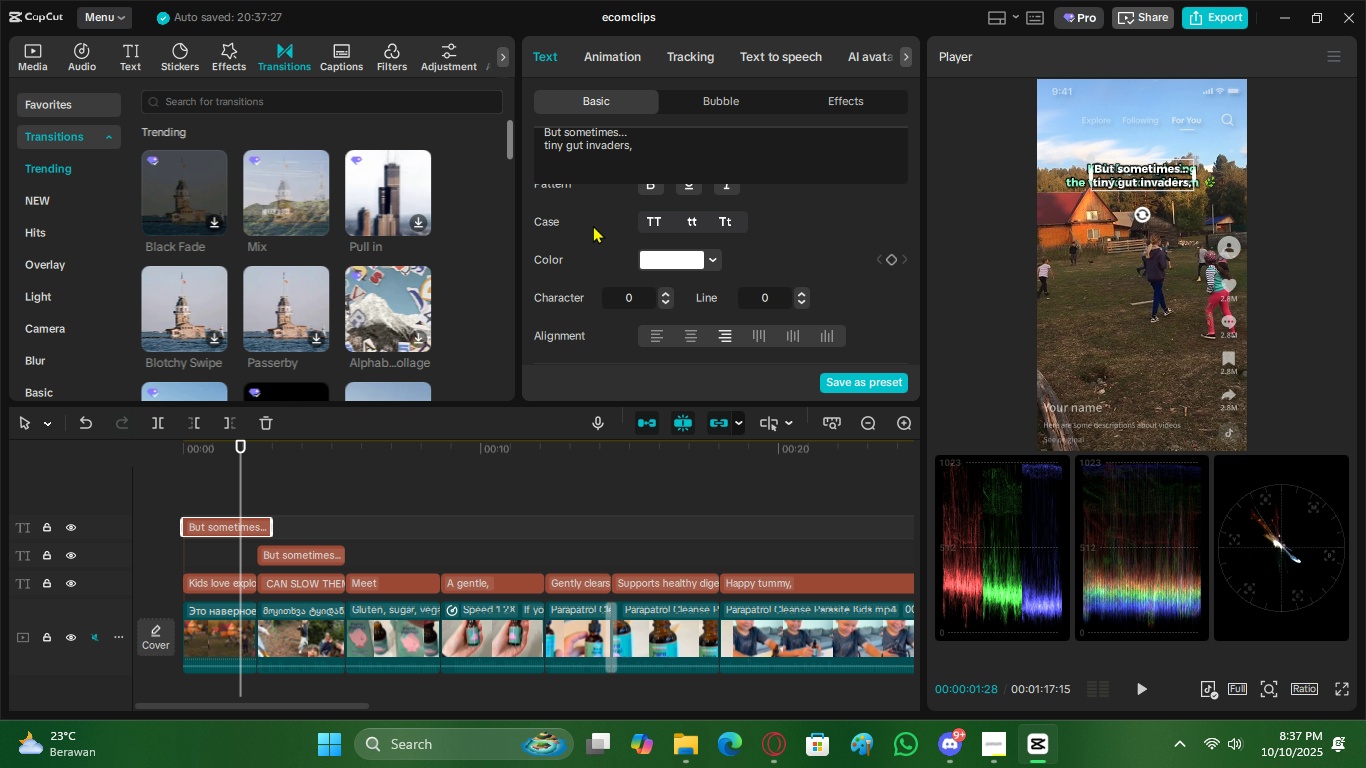 
scroll: coordinate [598, 275], scroll_direction: up, amount: 5.0
 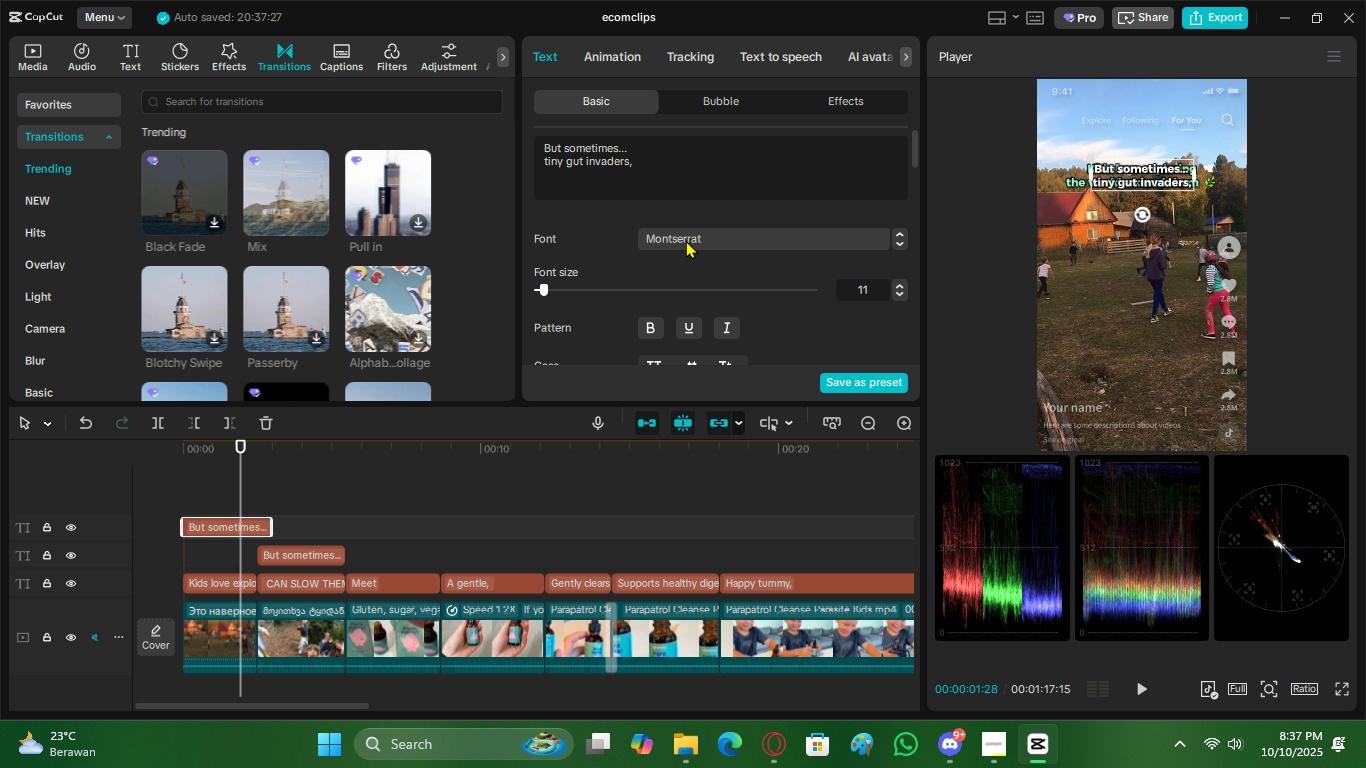 
left_click([686, 240])
 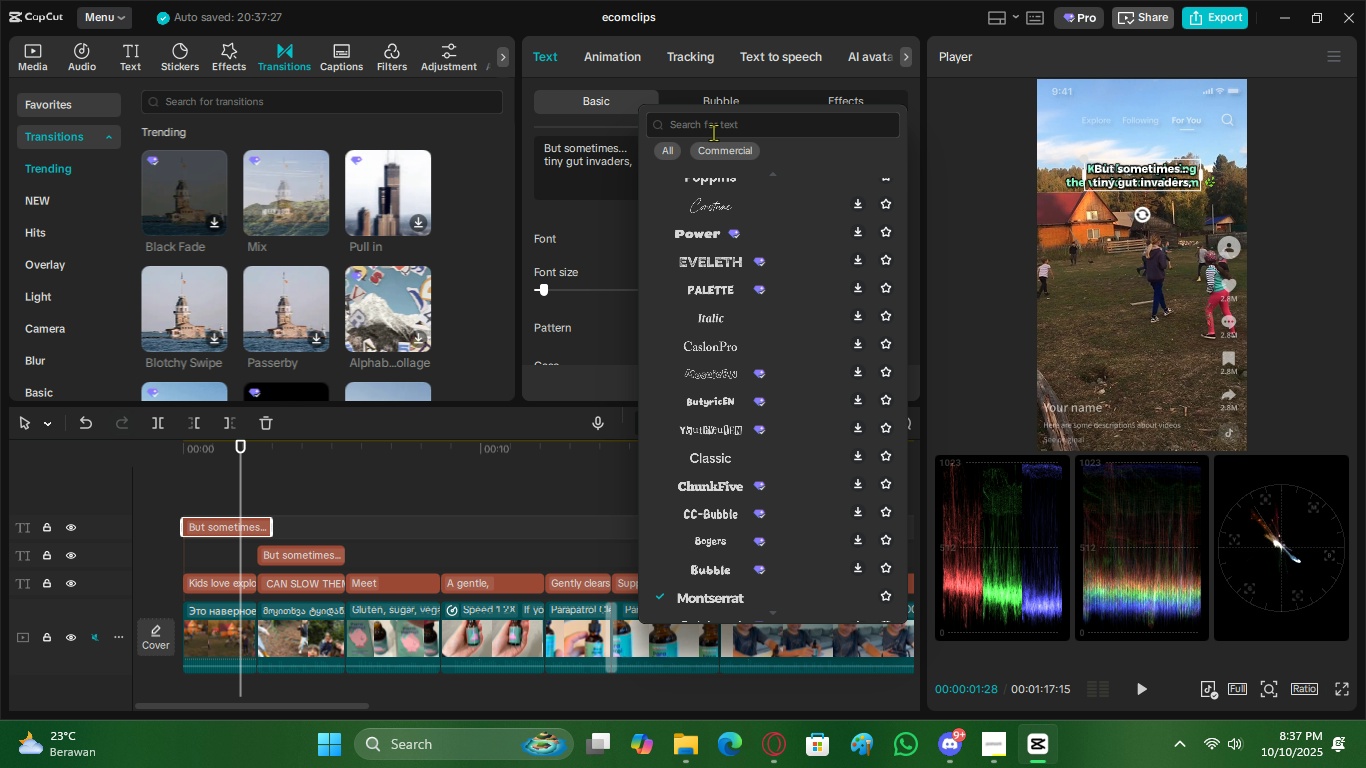 
left_click([726, 118])
 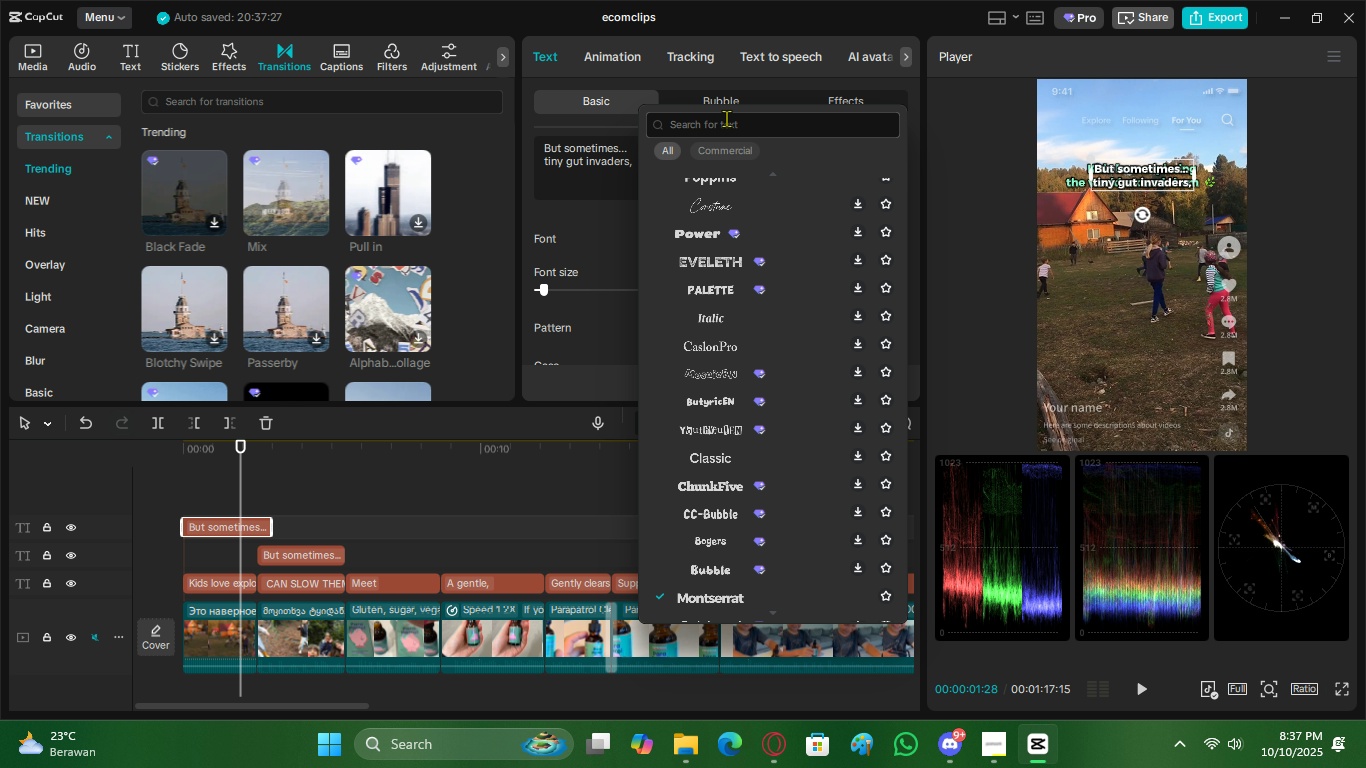 
type(graphicut)
key(Backspace)
type(s)
 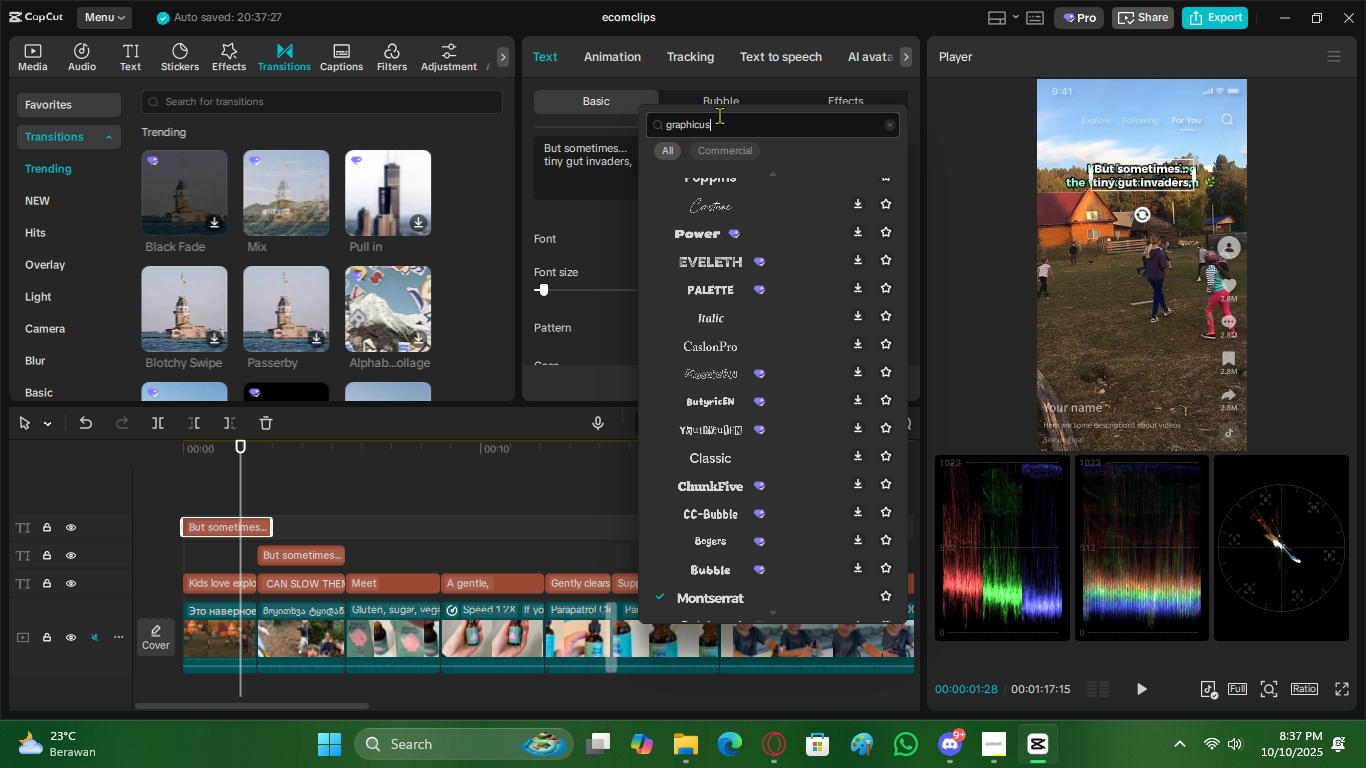 
key(Enter)
 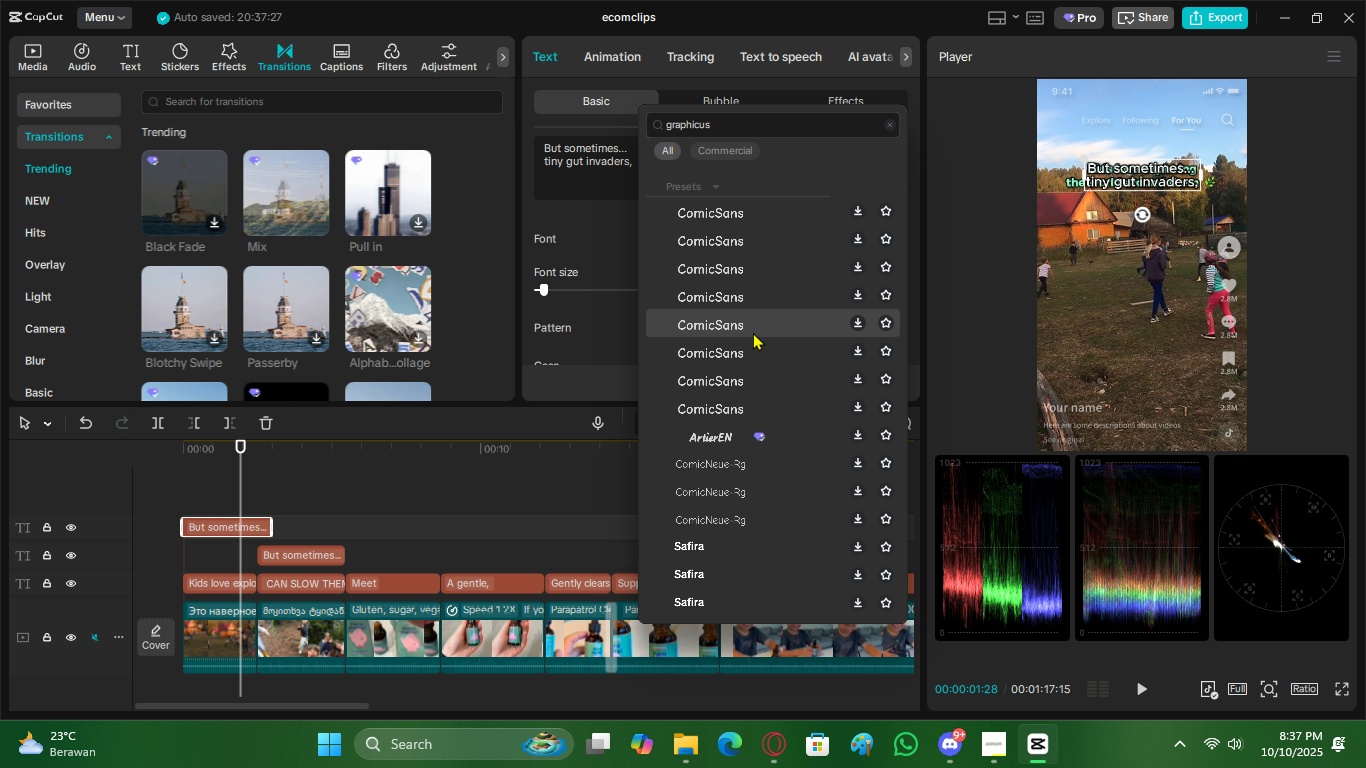 
scroll: coordinate [744, 337], scroll_direction: down, amount: 5.0
 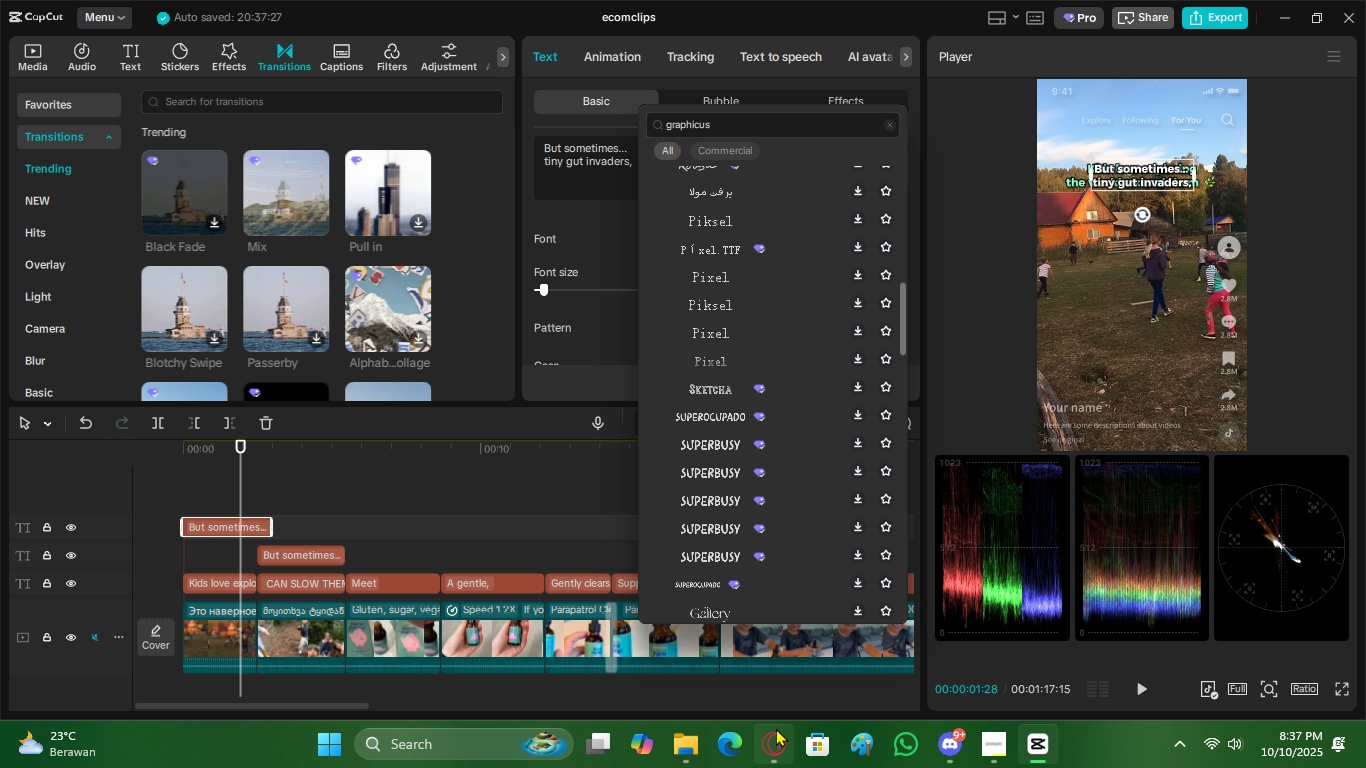 
left_click([765, 732])
 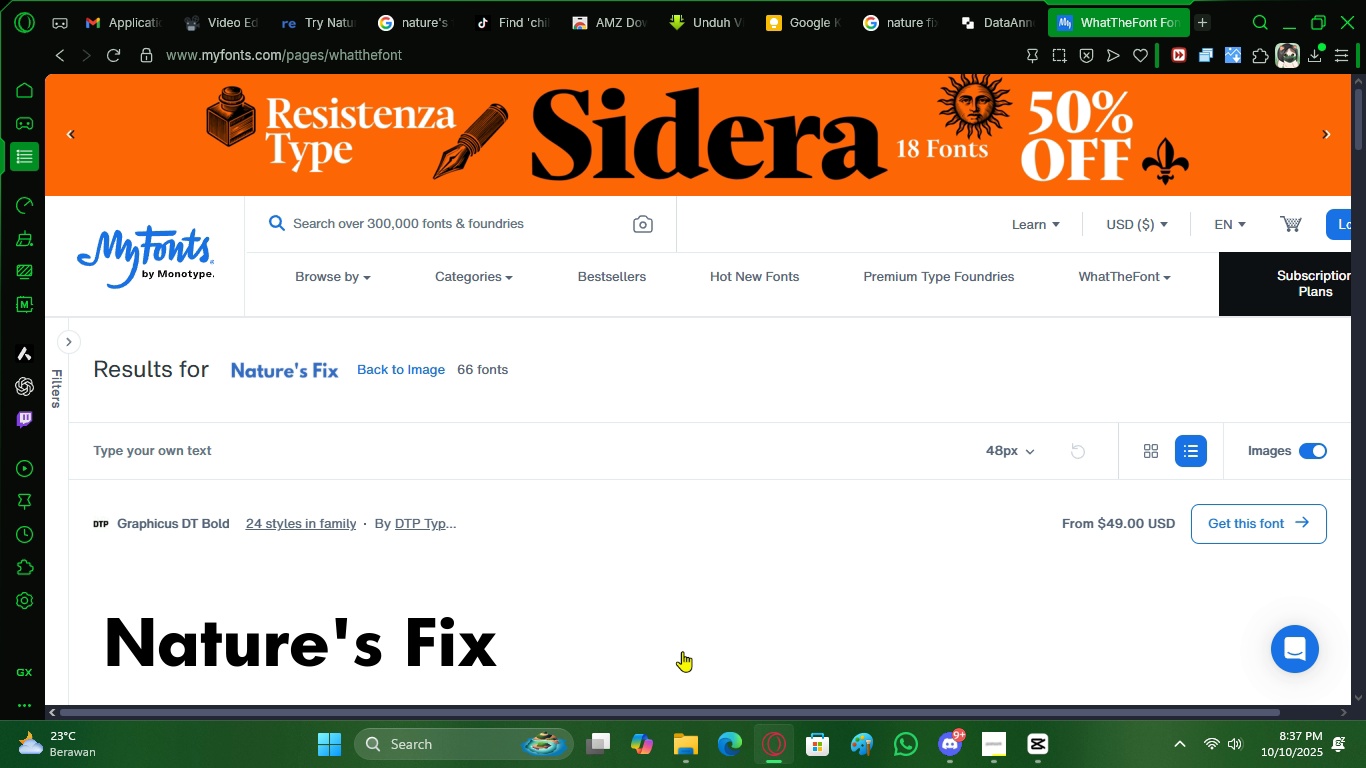 
scroll: coordinate [549, 567], scroll_direction: down, amount: 4.0
 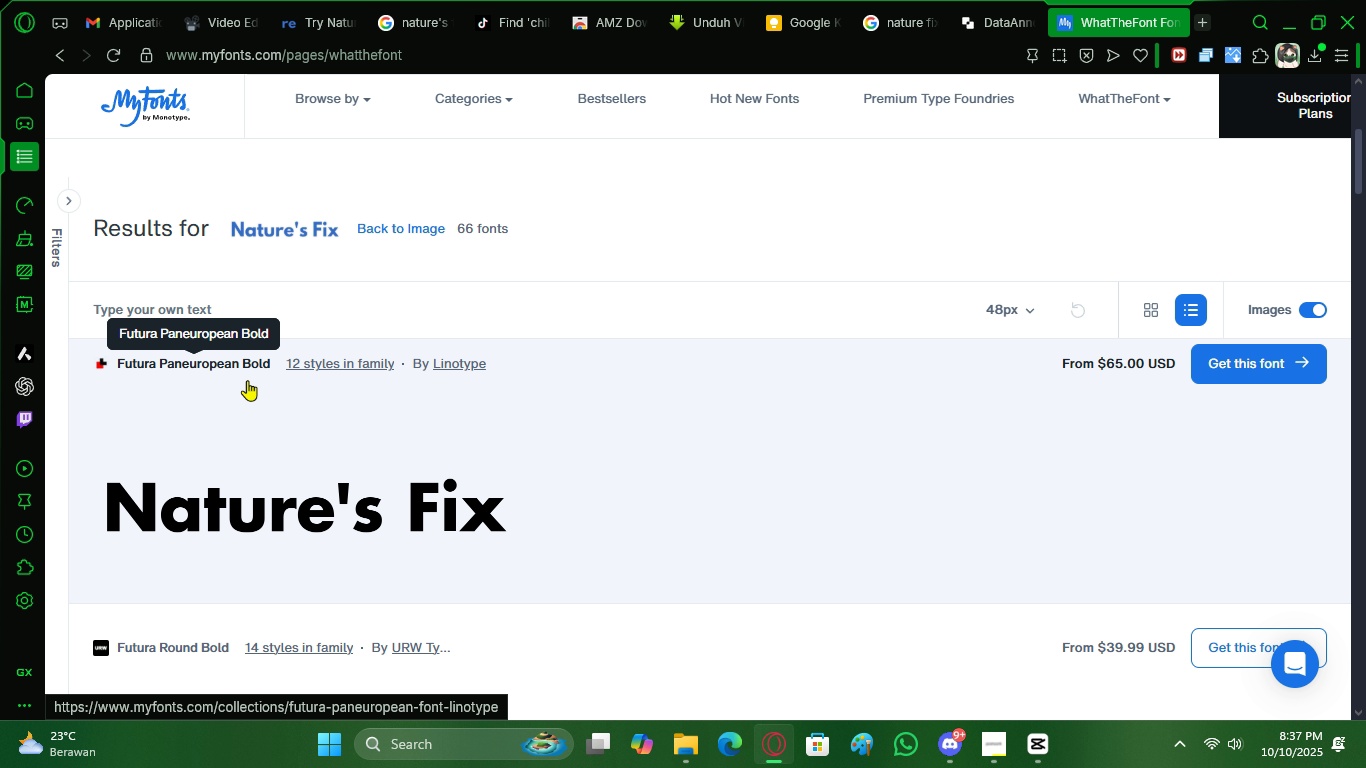 
wait(6.39)
 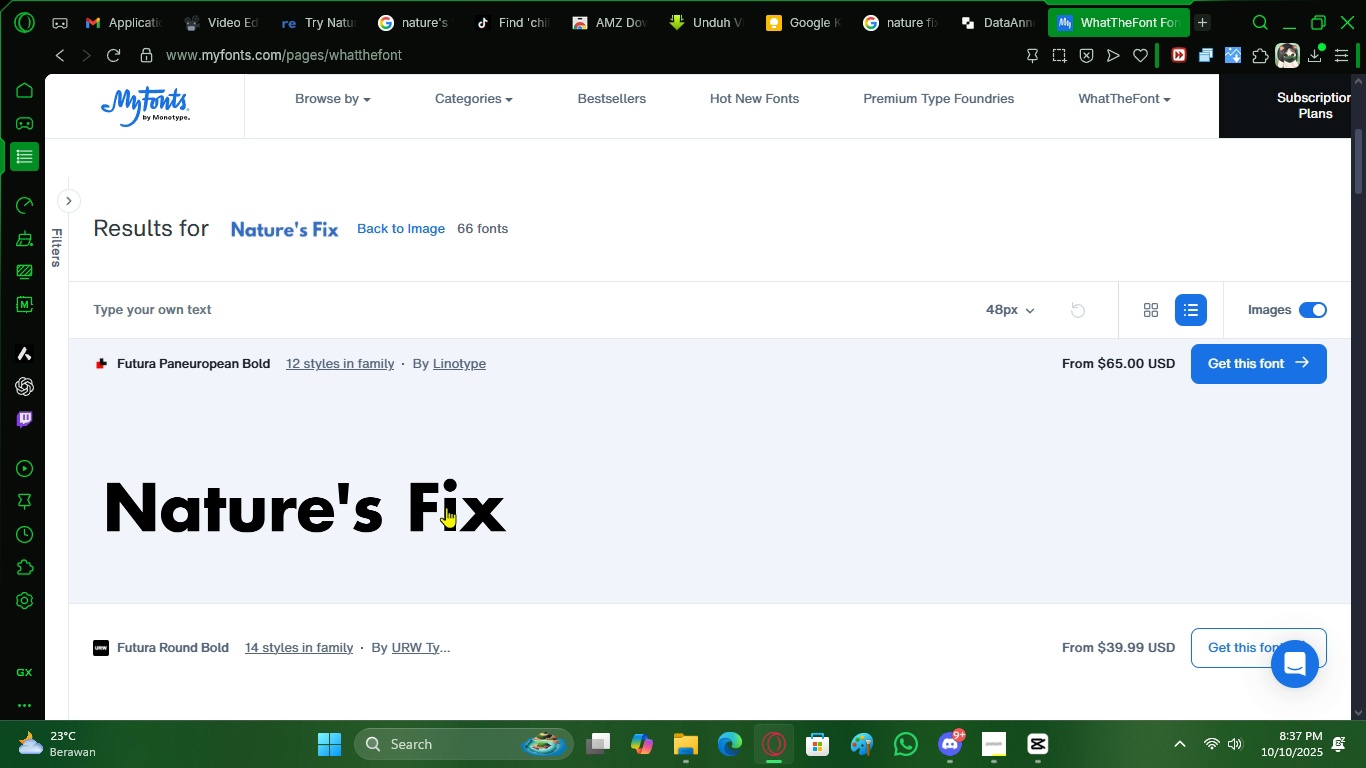 
left_click([1024, 737])
 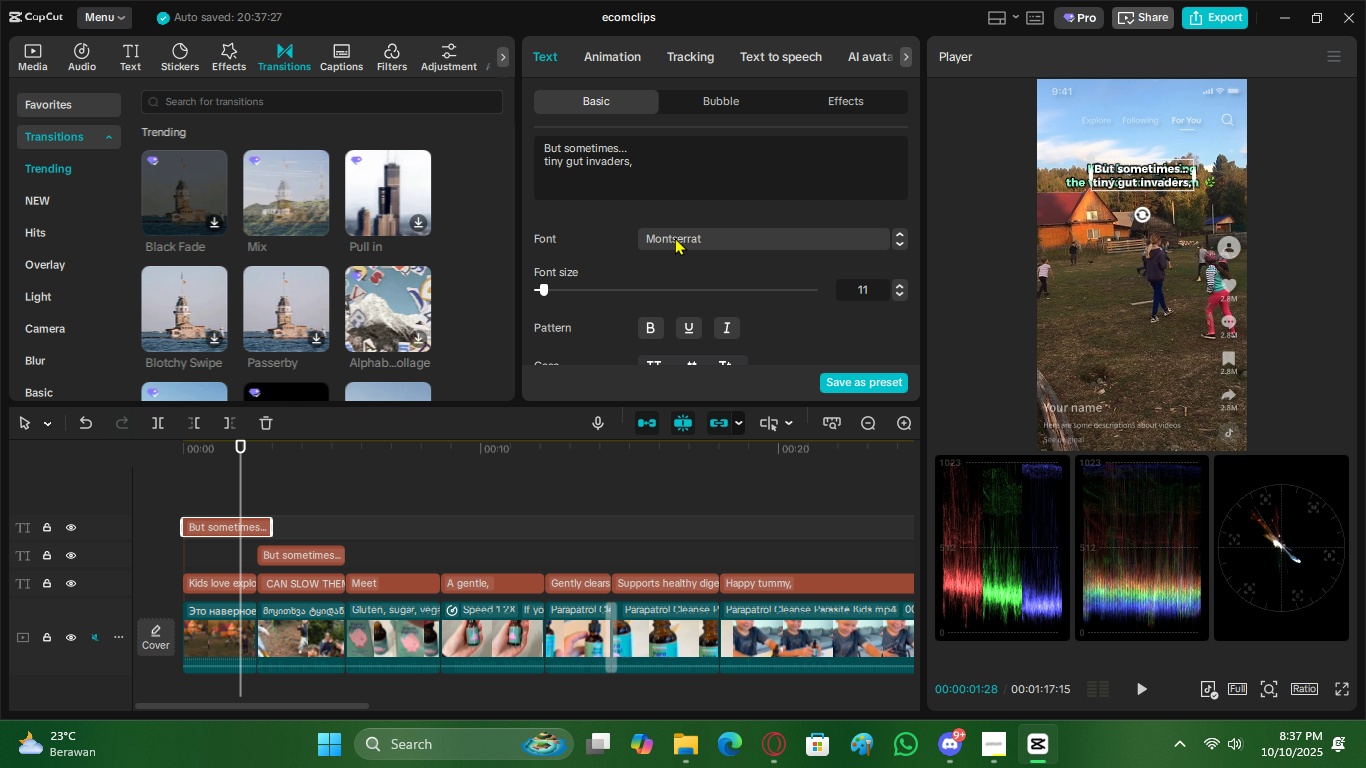 
left_click([676, 239])
 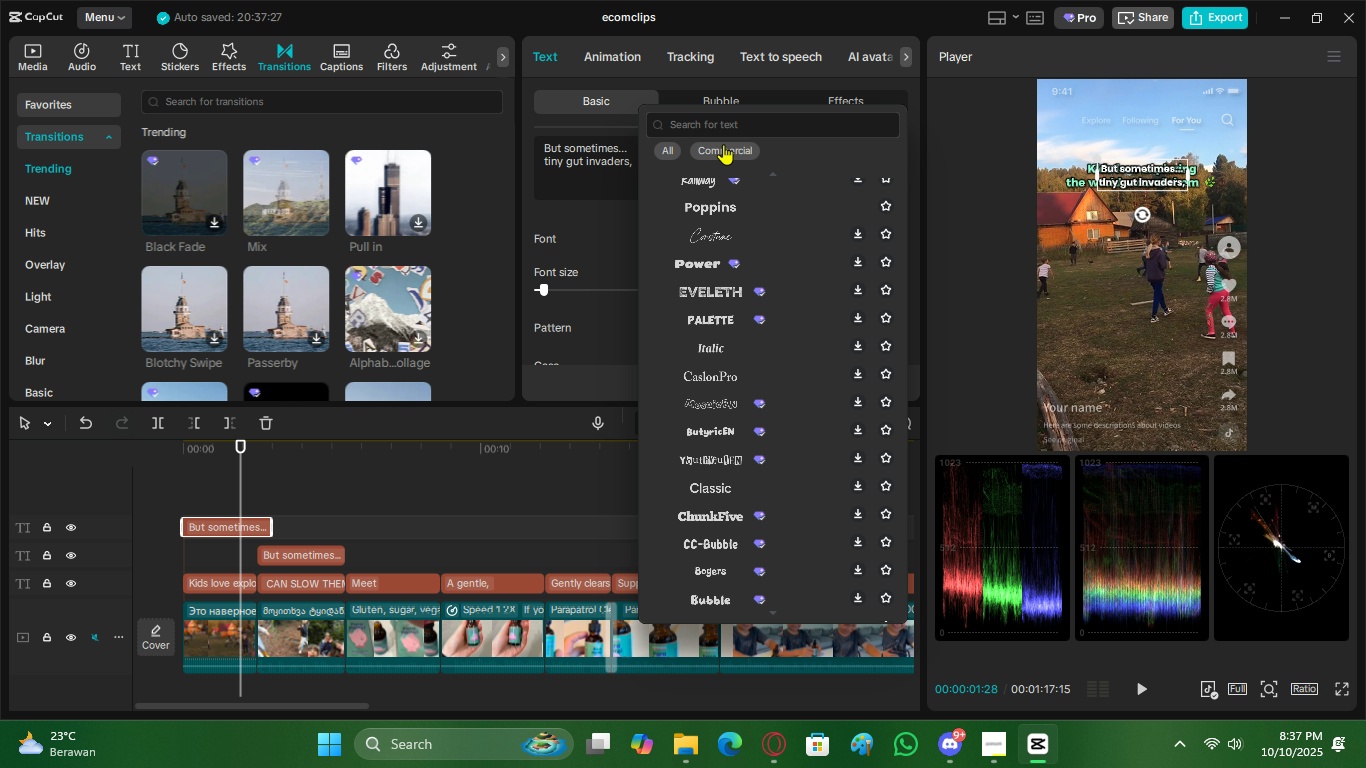 
left_click([729, 121])
 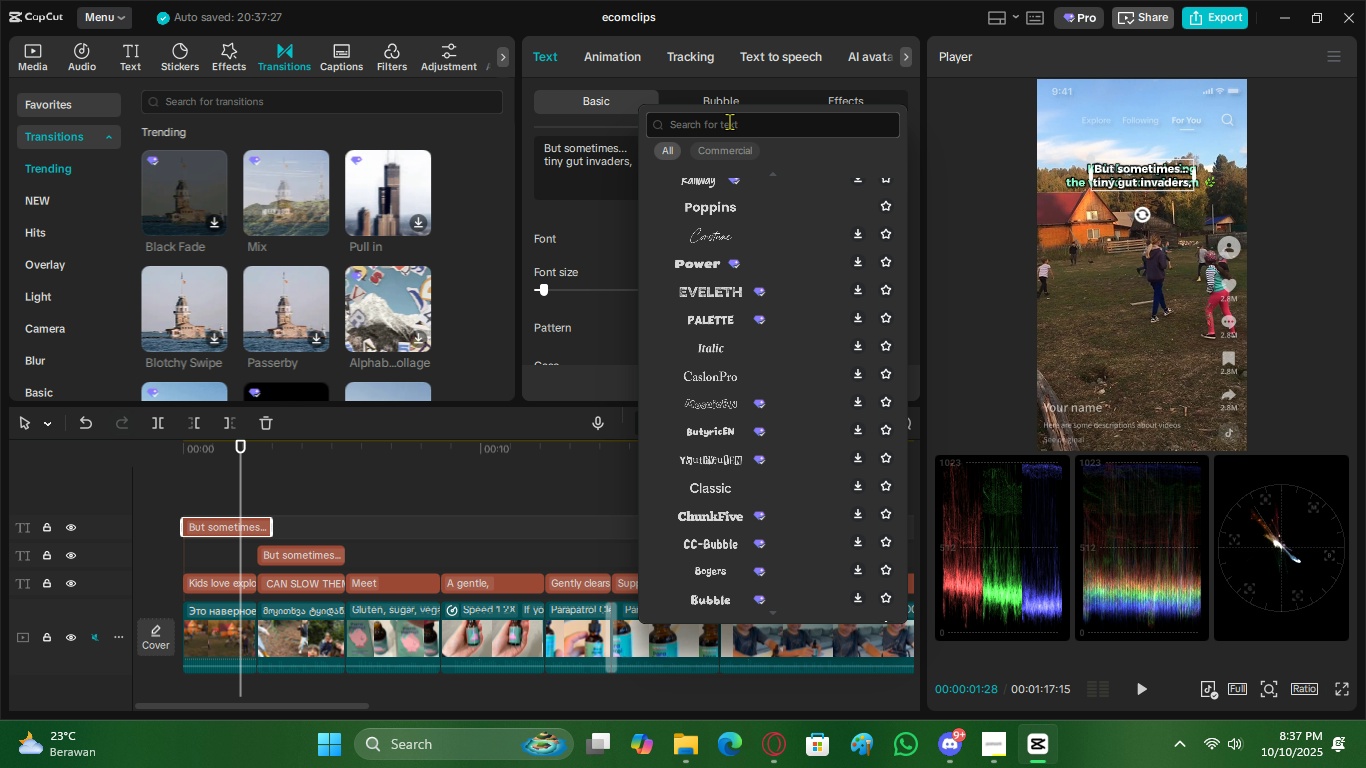 
type(future)
key(Backspace)
type(a paneo)
key(Backspace)
type(yu)
key(Backspace)
key(Backspace)
type(uropean)
 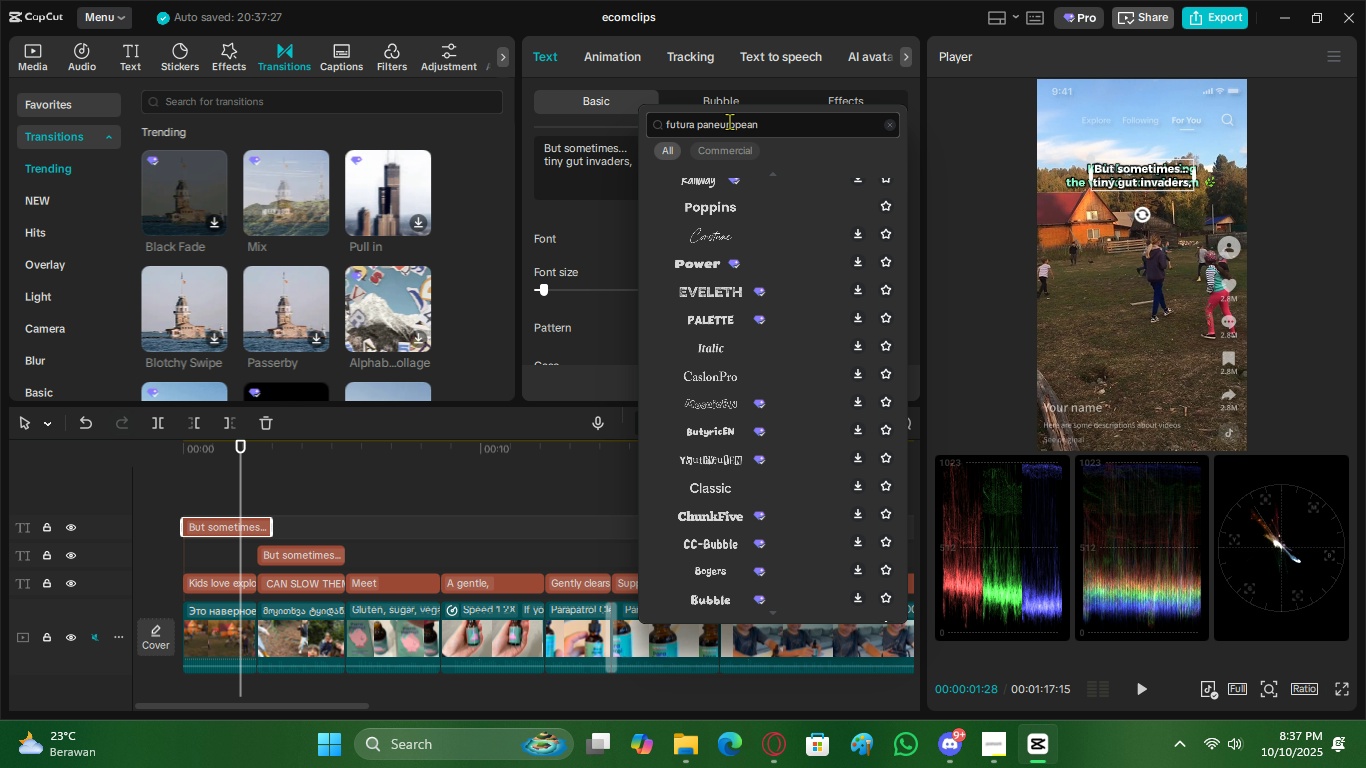 
key(Enter)
 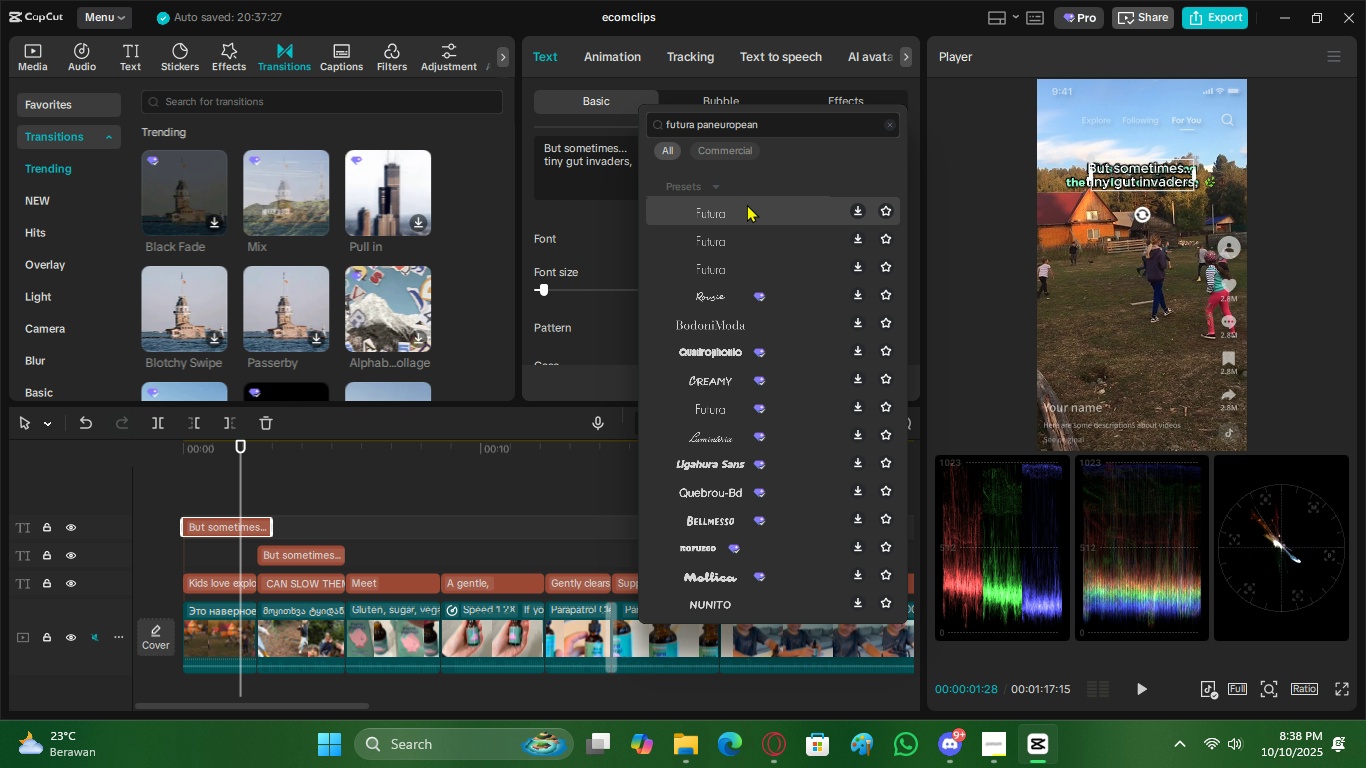 
scroll: coordinate [755, 235], scroll_direction: up, amount: 4.0
 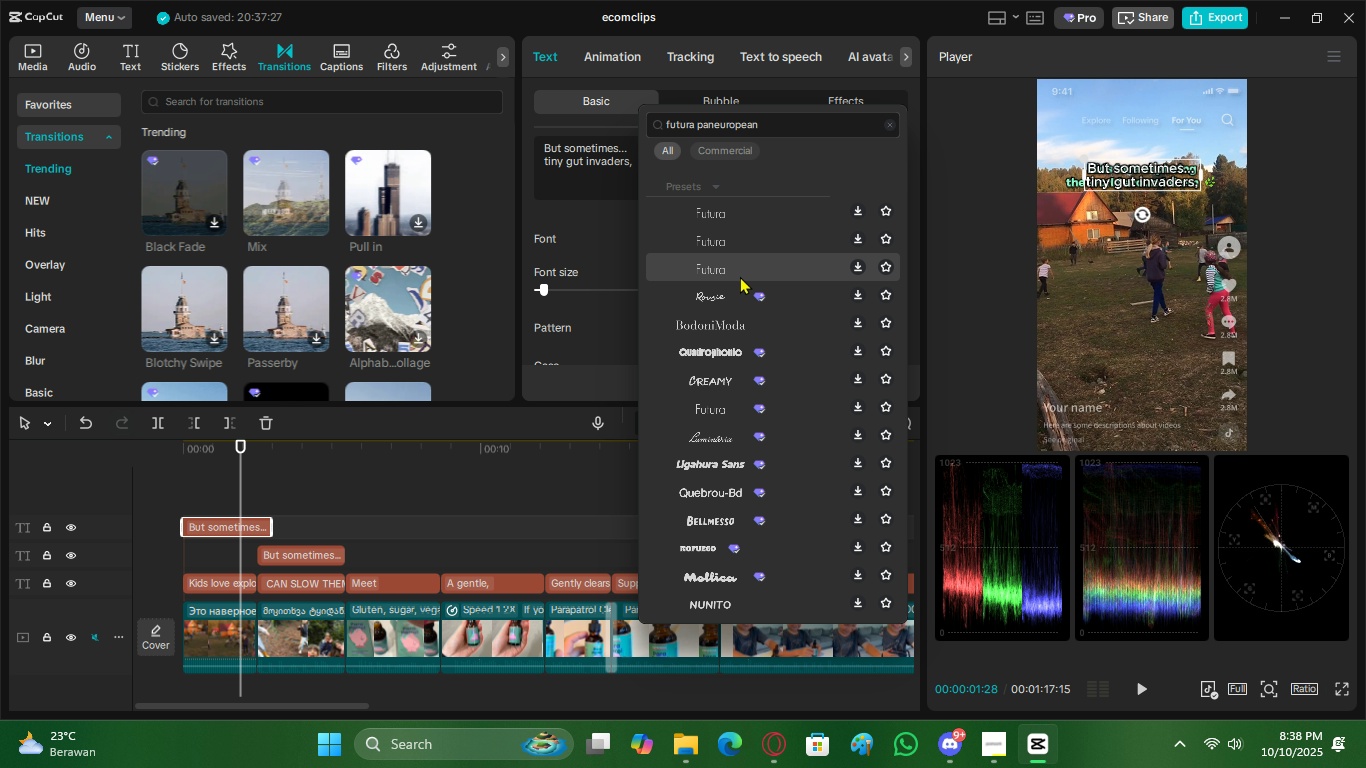 
left_click([734, 268])
 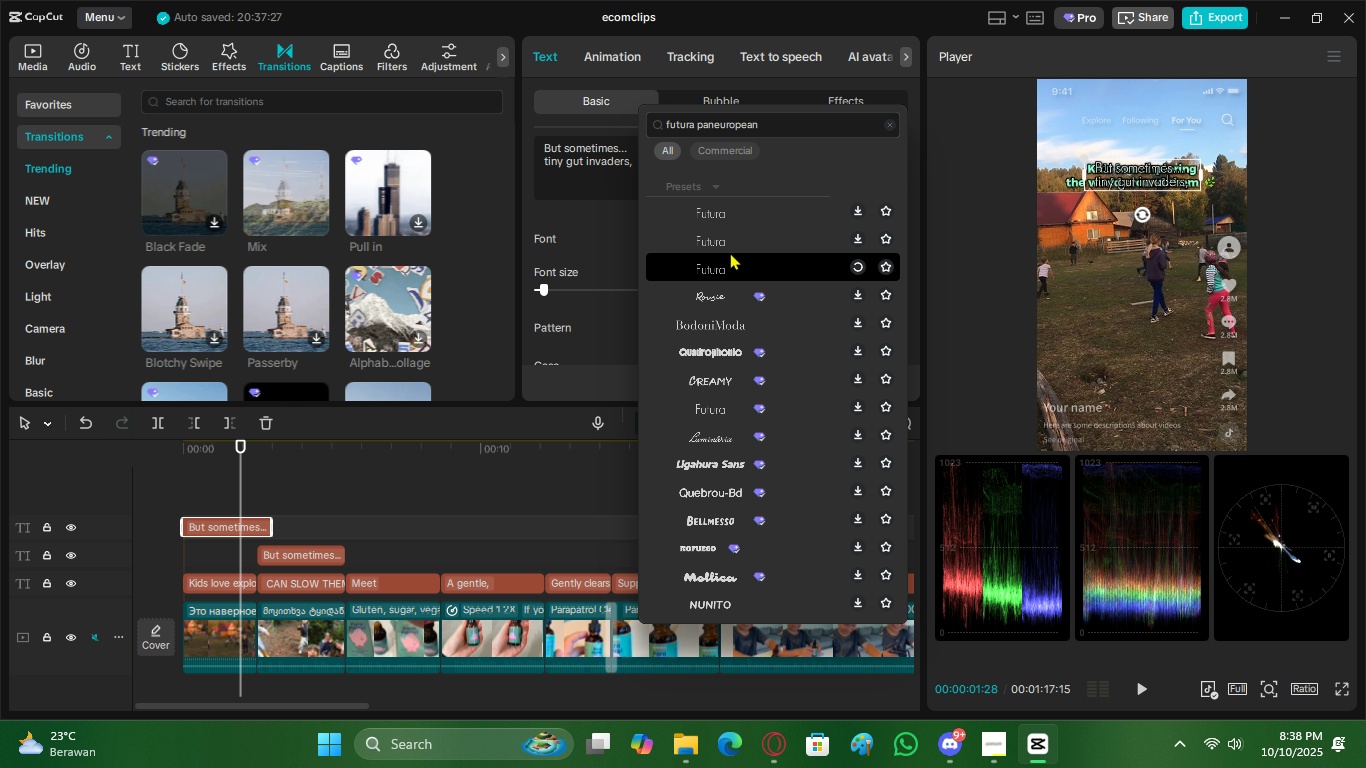 
left_click([730, 244])
 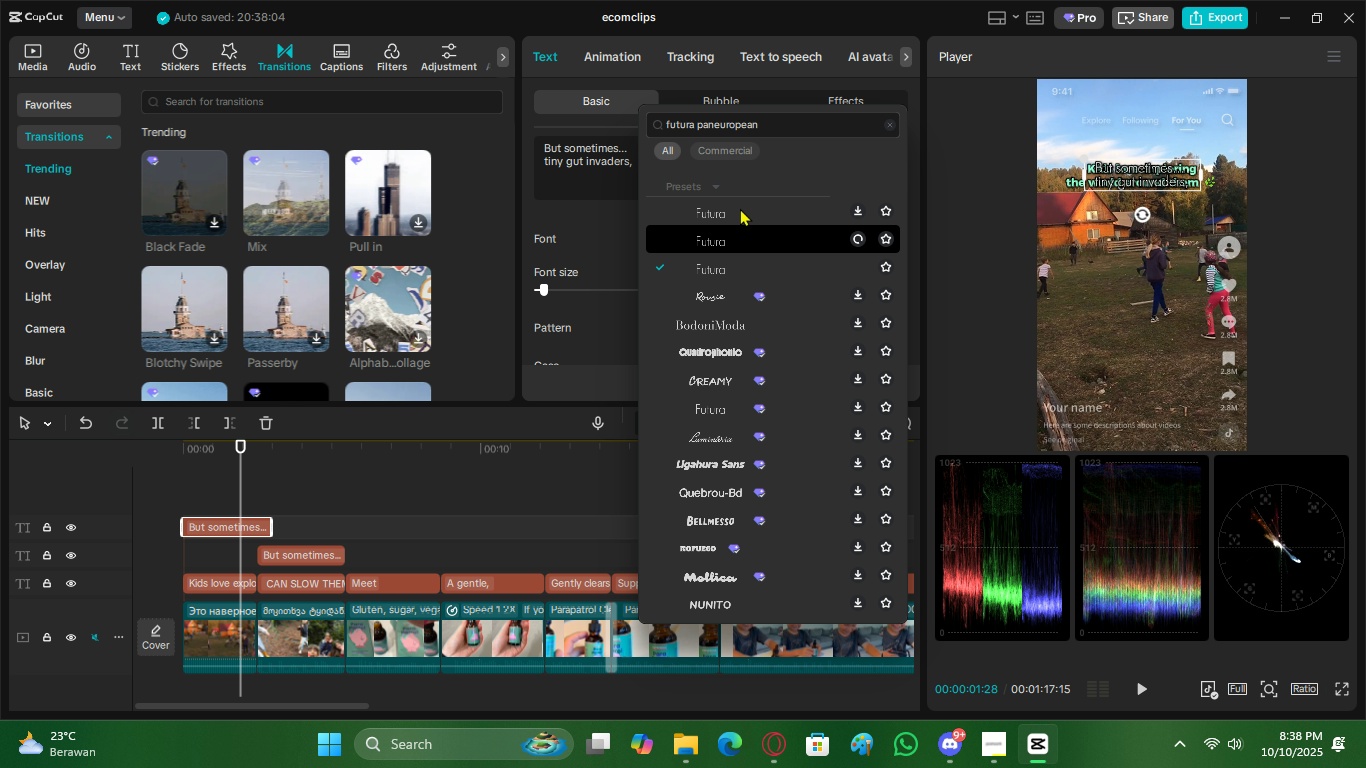 
left_click([740, 207])
 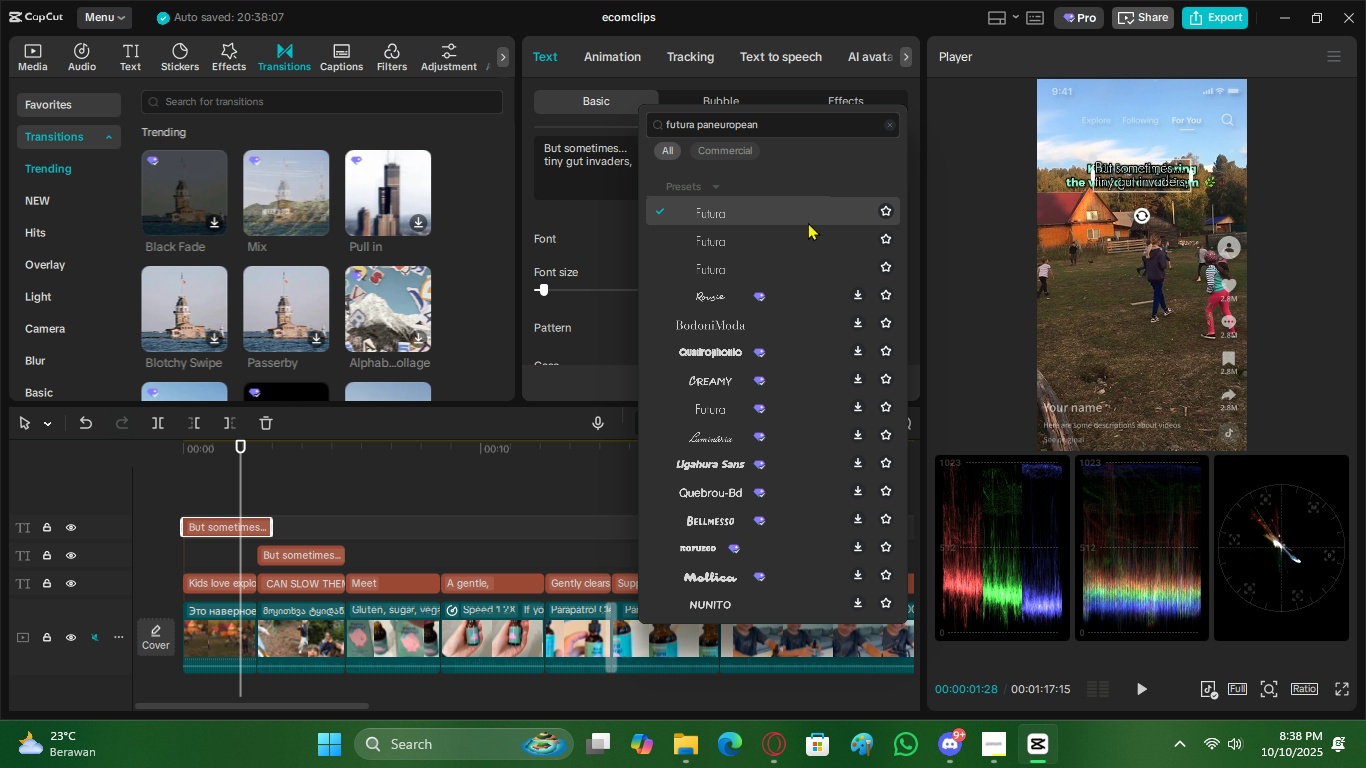 
left_click([1285, 224])
 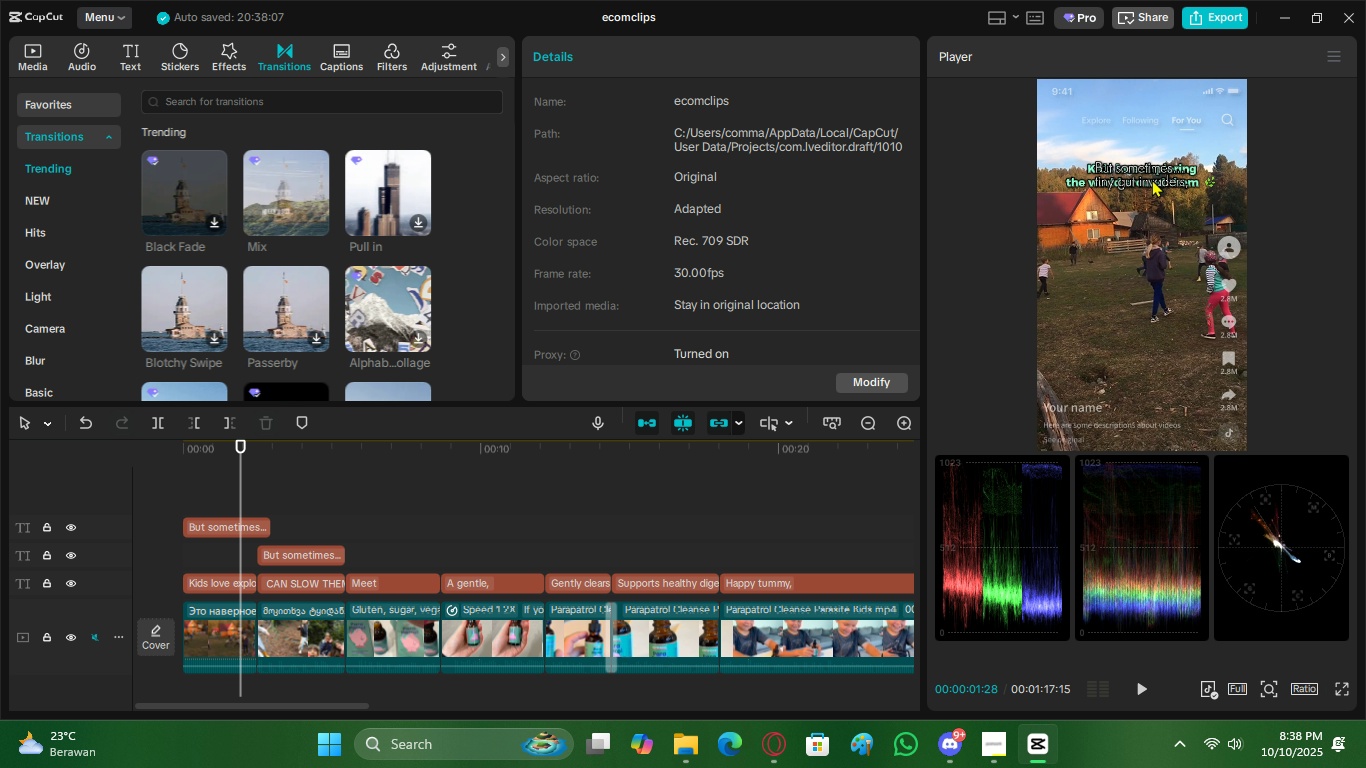 
left_click_drag(start_coordinate=[1151, 177], to_coordinate=[1196, 145])
 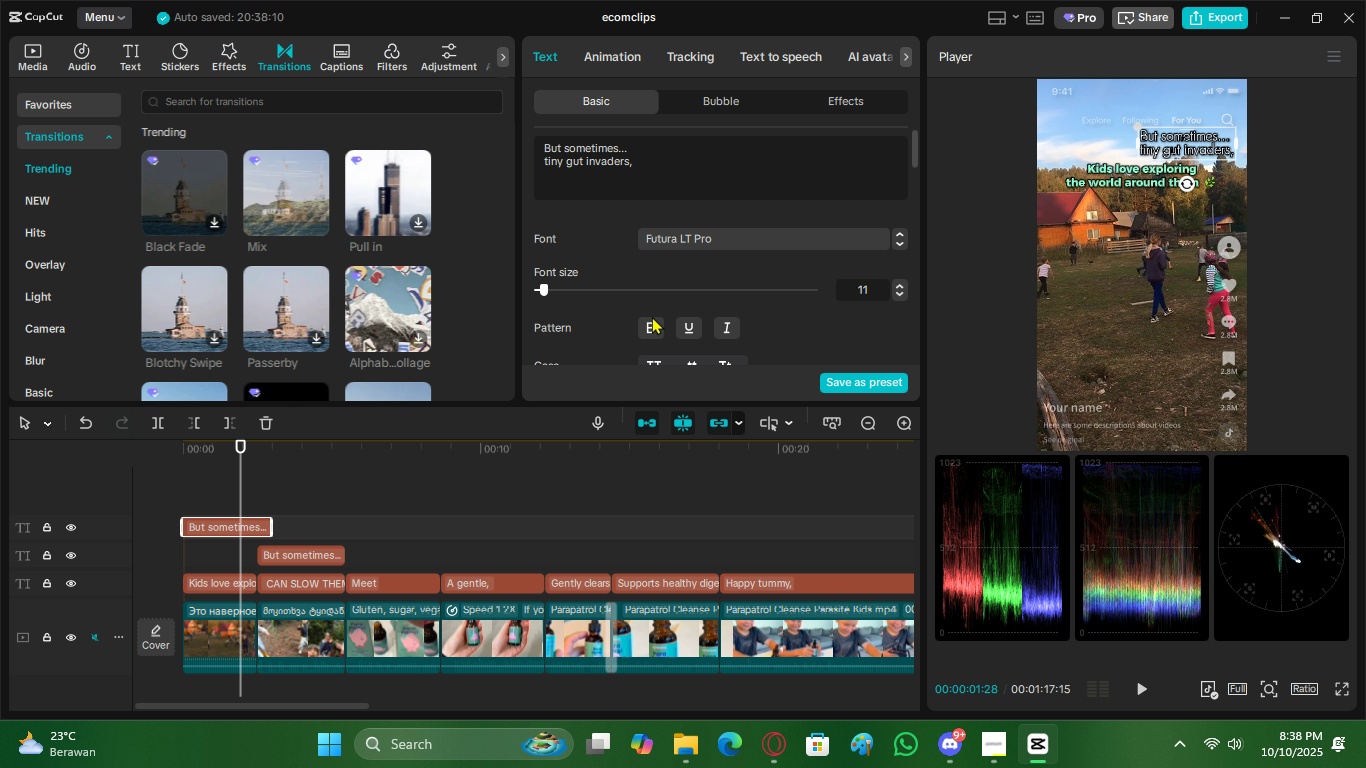 
left_click([650, 319])
 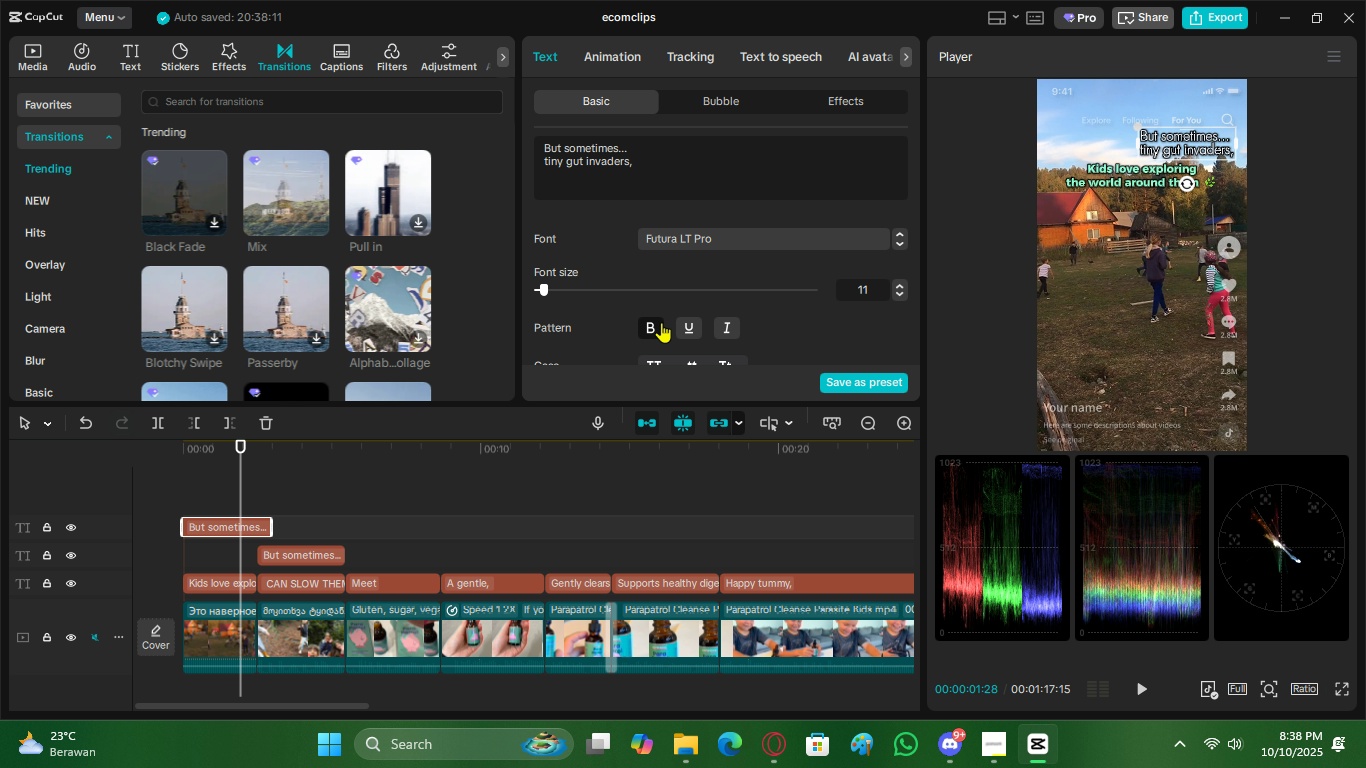 
double_click([661, 322])
 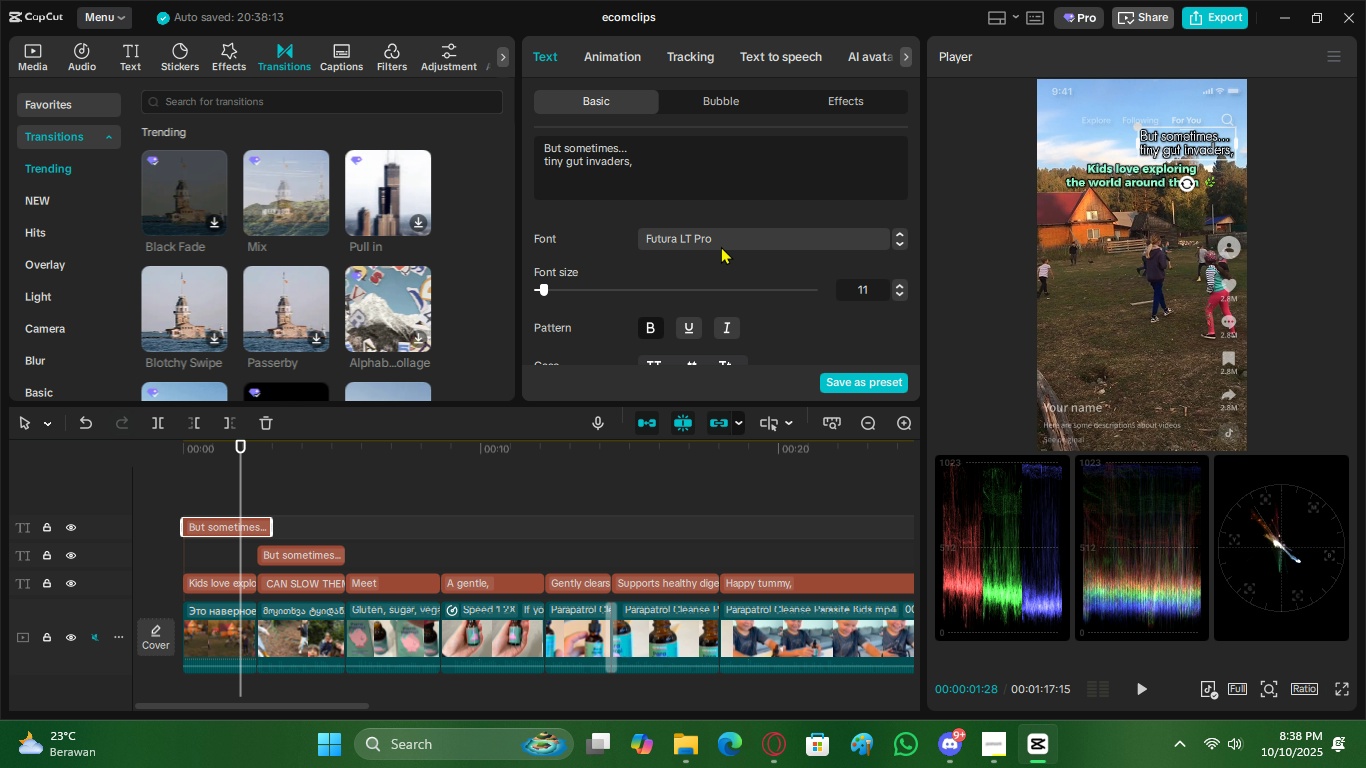 
left_click([721, 246])
 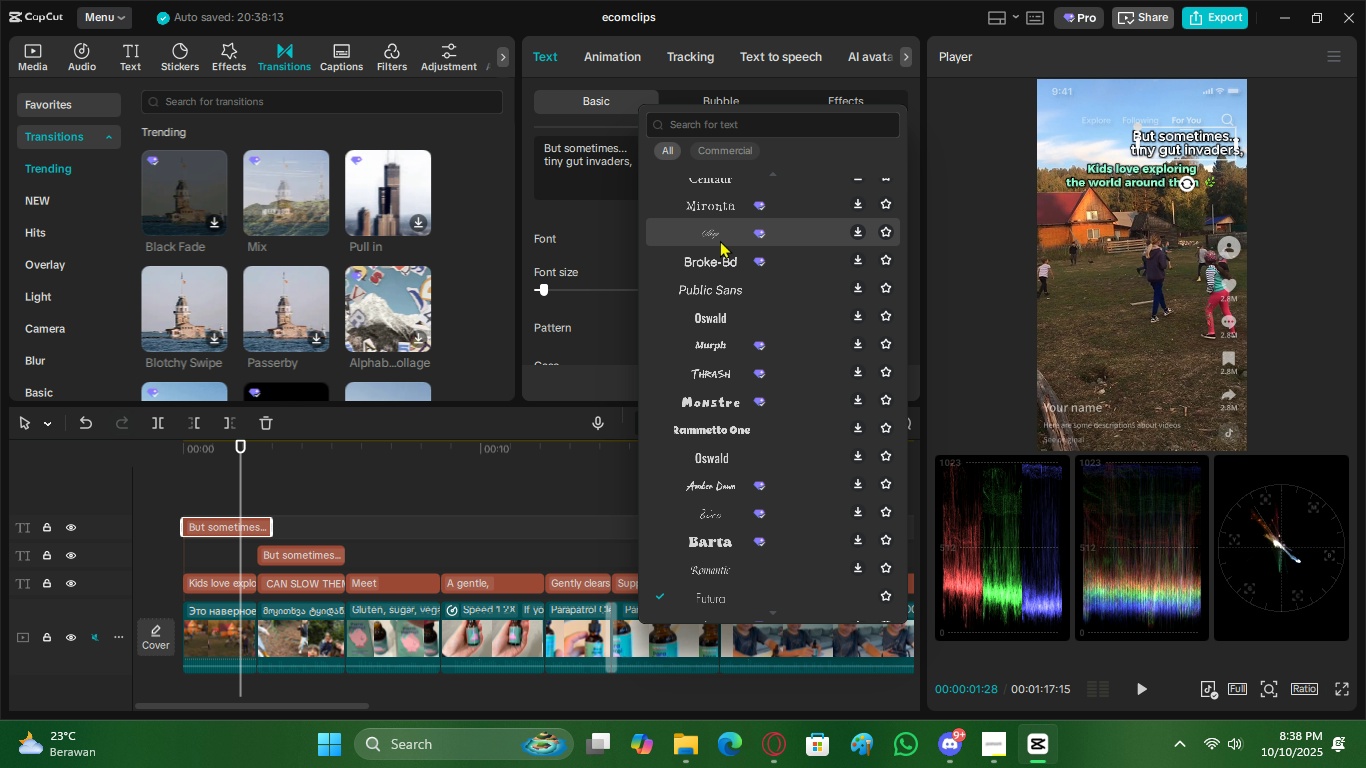 
scroll: coordinate [729, 236], scroll_direction: up, amount: 19.0
 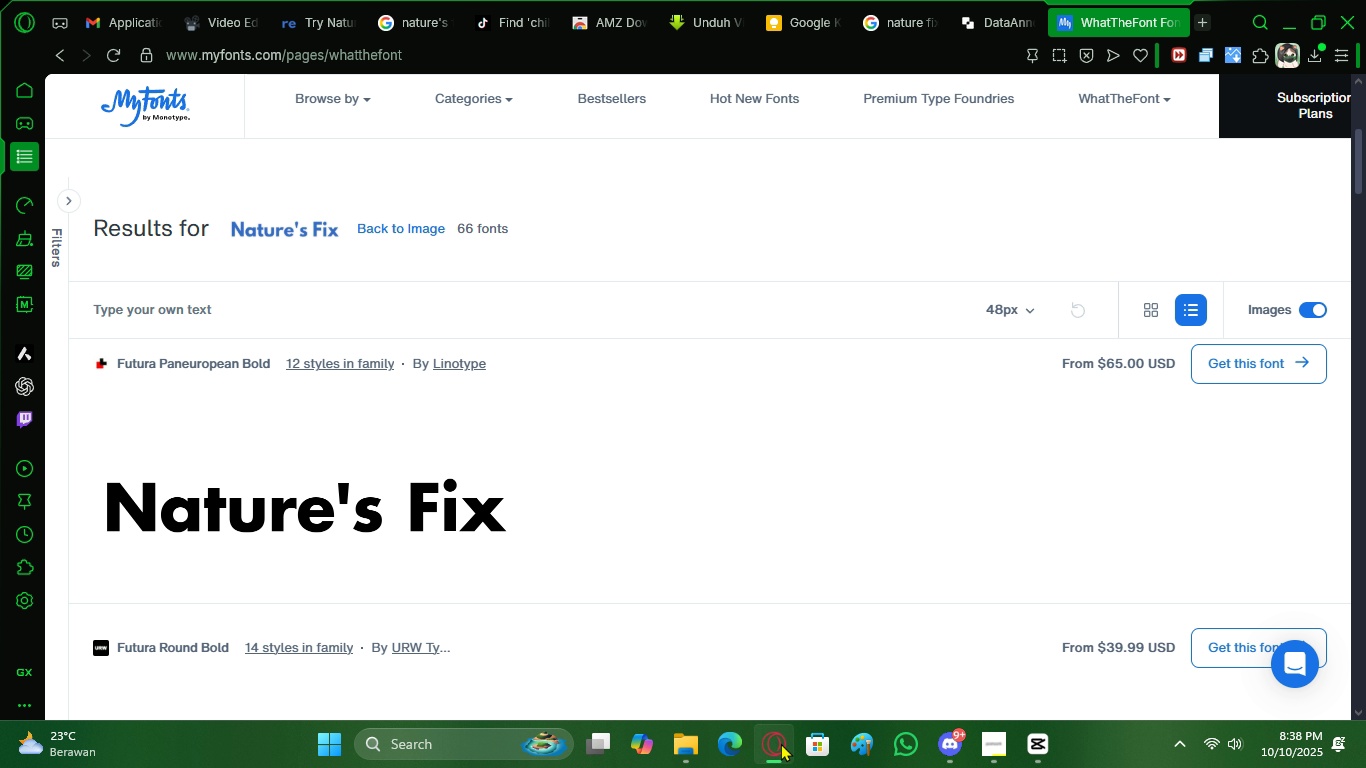 
scroll: coordinate [451, 506], scroll_direction: down, amount: 4.0
 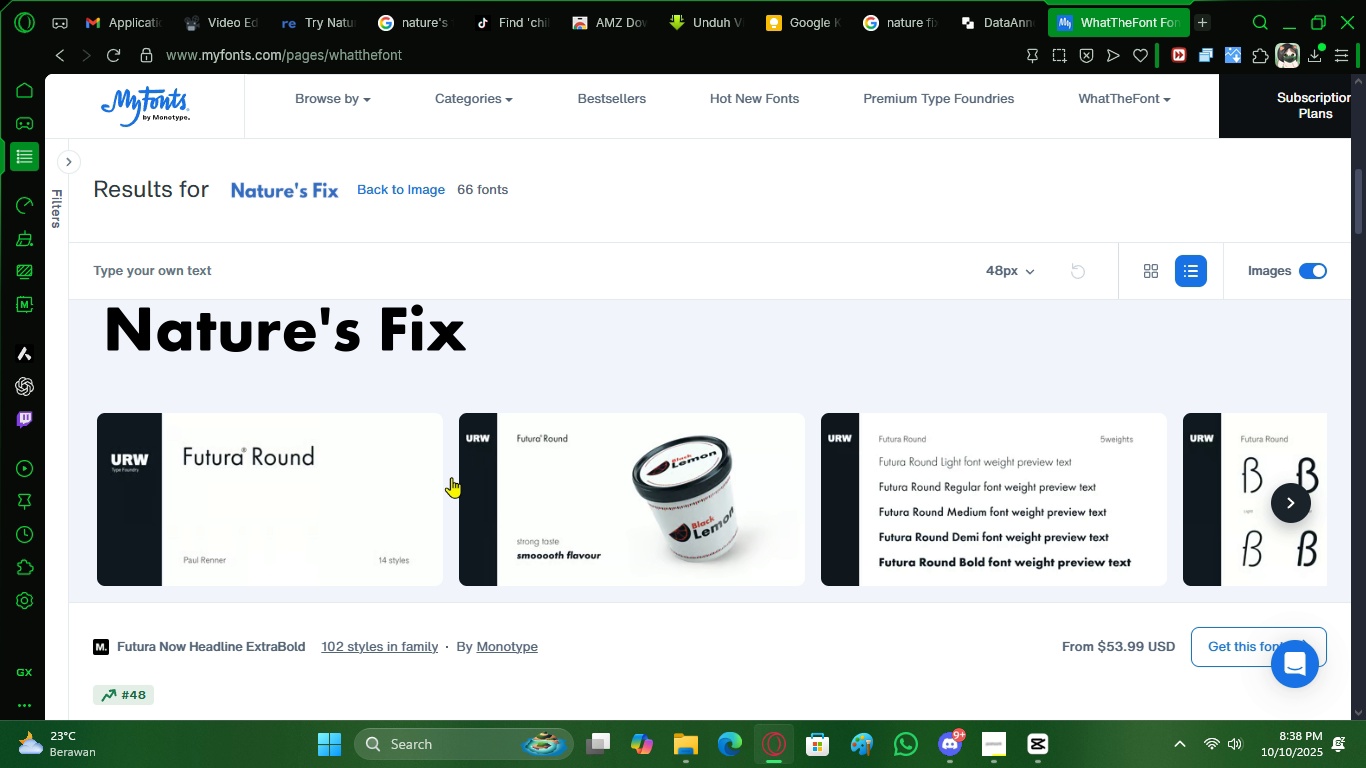 
scroll: coordinate [456, 462], scroll_direction: up, amount: 2.0
 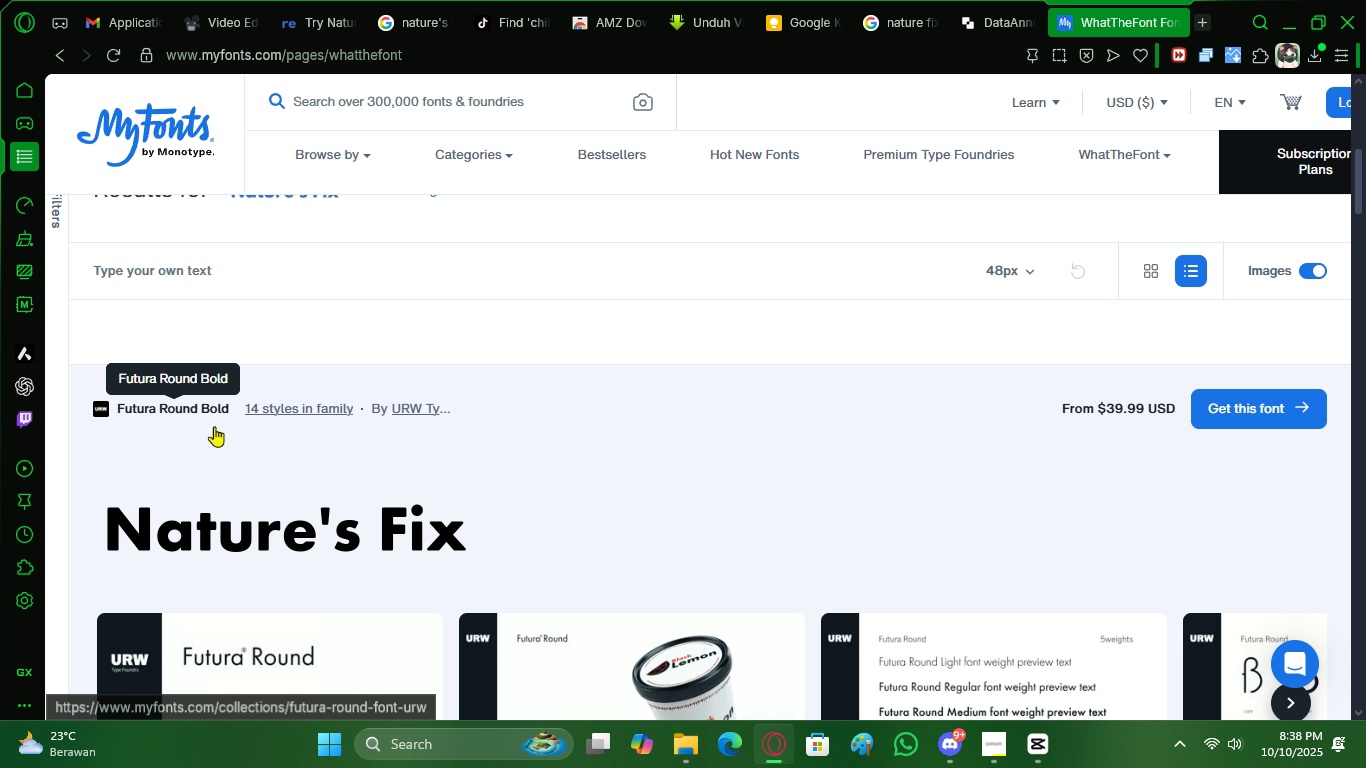 
scroll: coordinate [264, 473], scroll_direction: none, amount: 0.0
 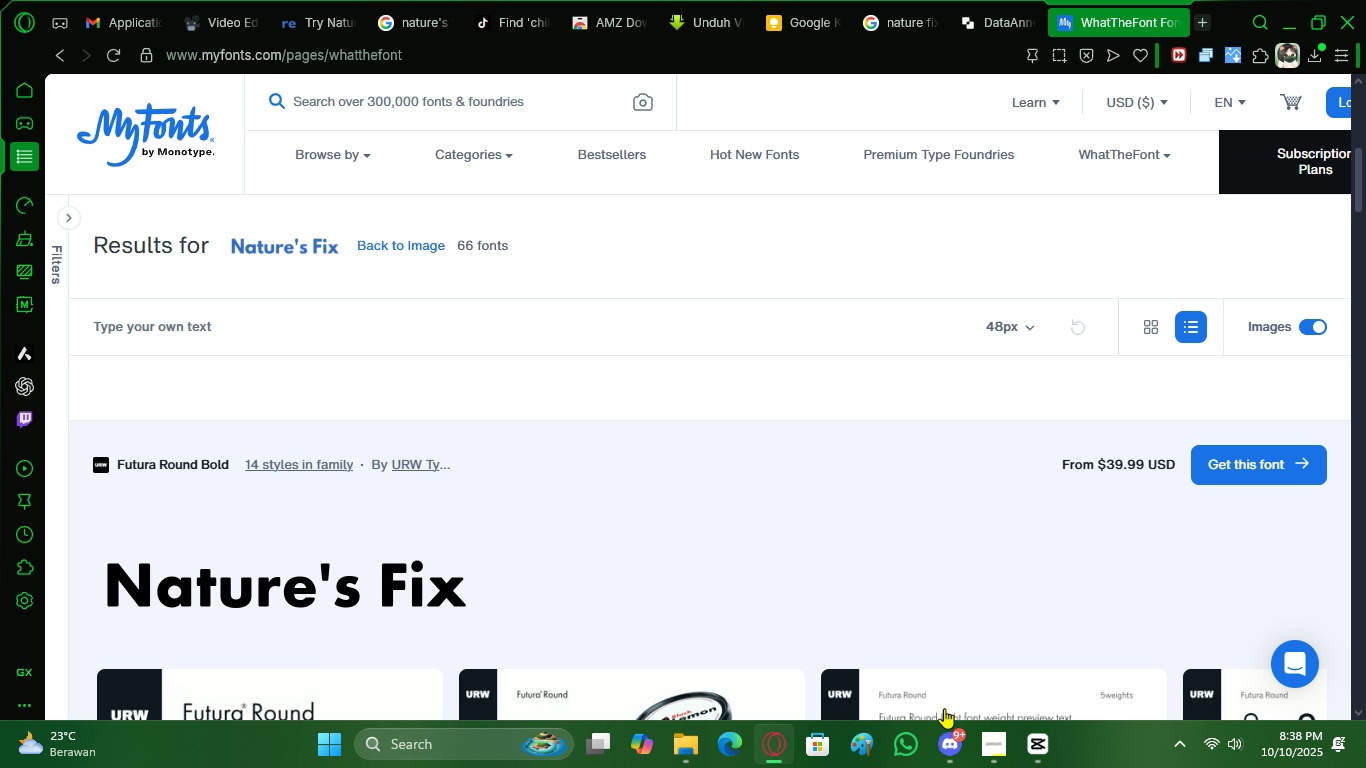 
scroll: coordinate [573, 597], scroll_direction: down, amount: 5.0
 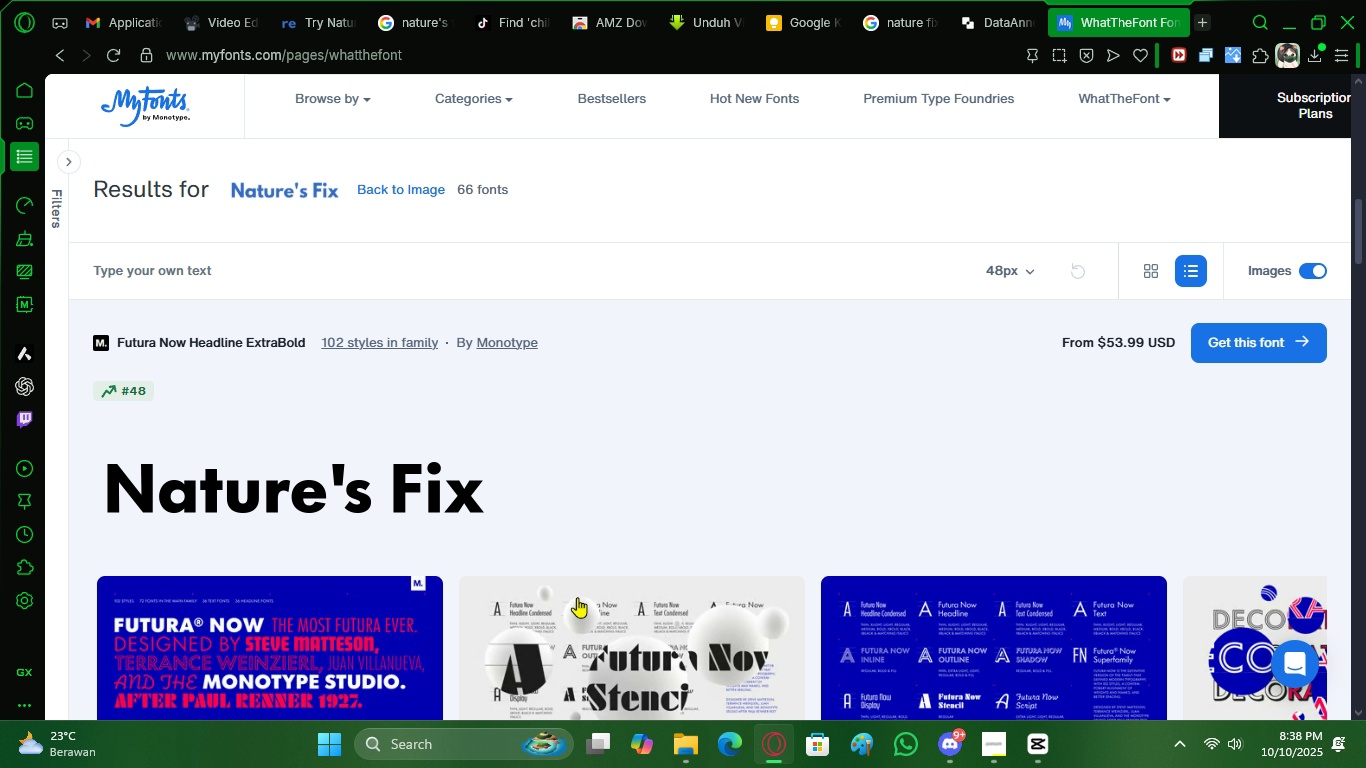 
scroll: coordinate [766, 632], scroll_direction: up, amount: 5.0
 